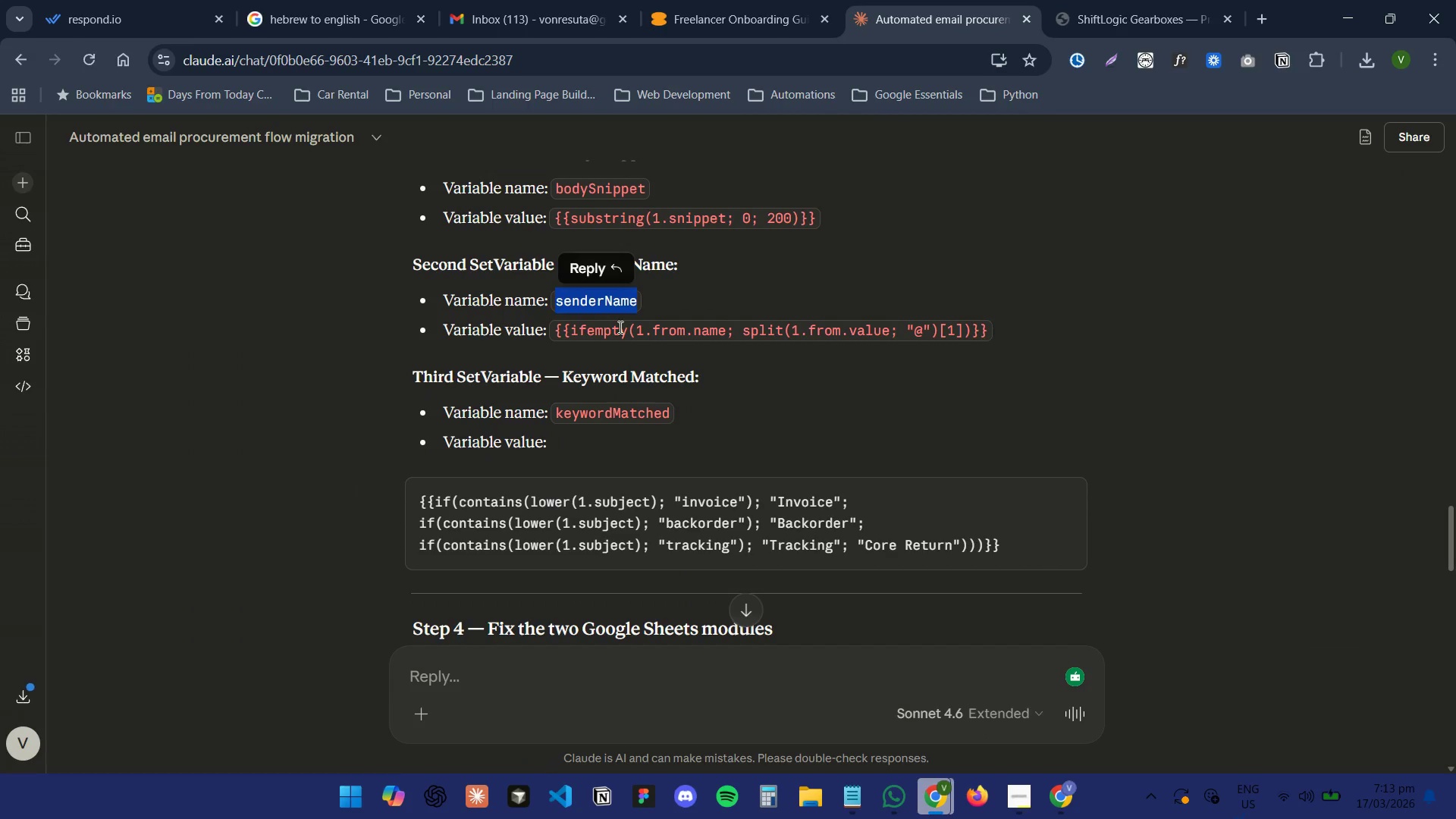 
double_click([619, 325])
 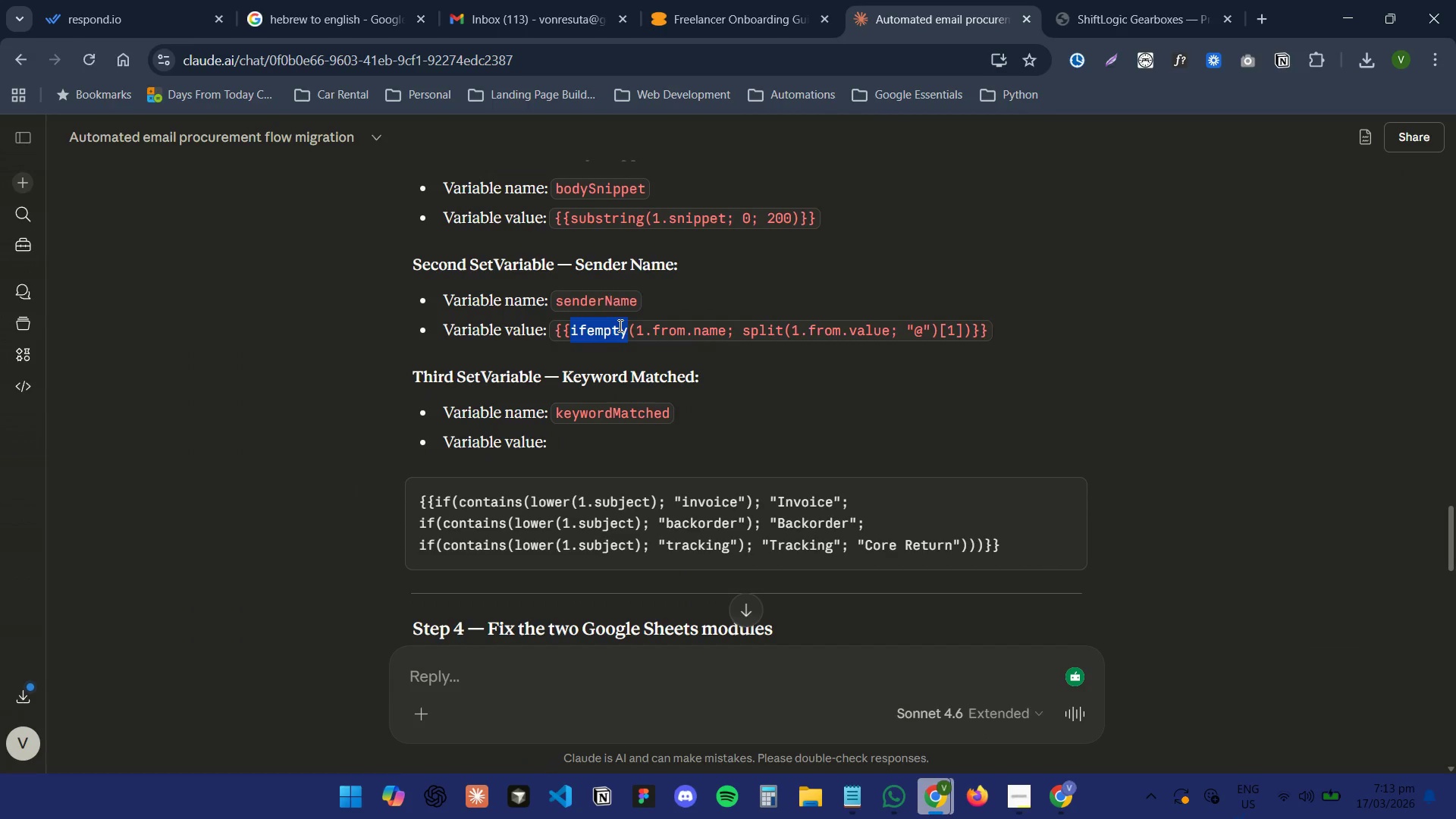 
triple_click([619, 325])
 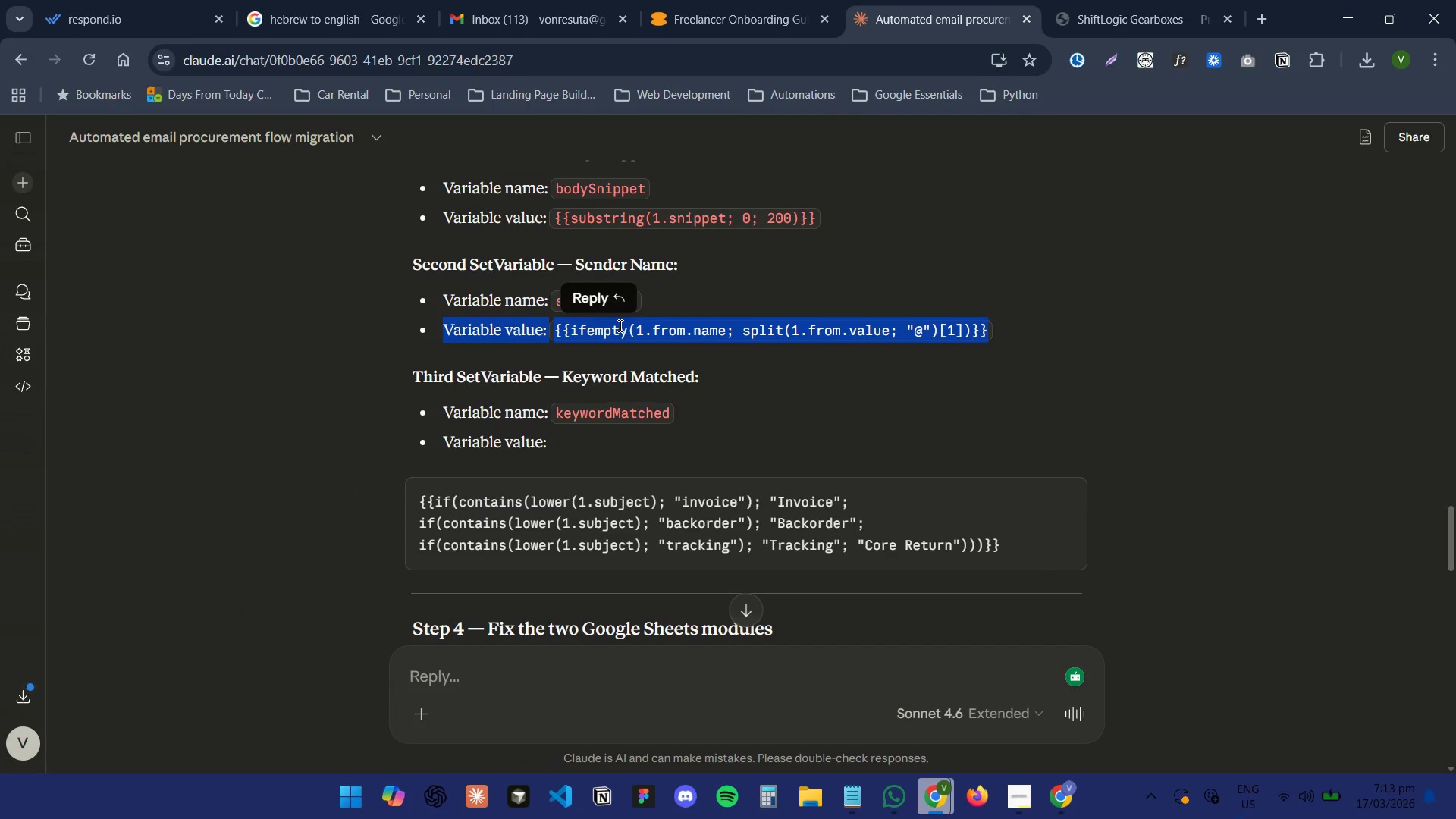 
key(Control+ControlLeft)
 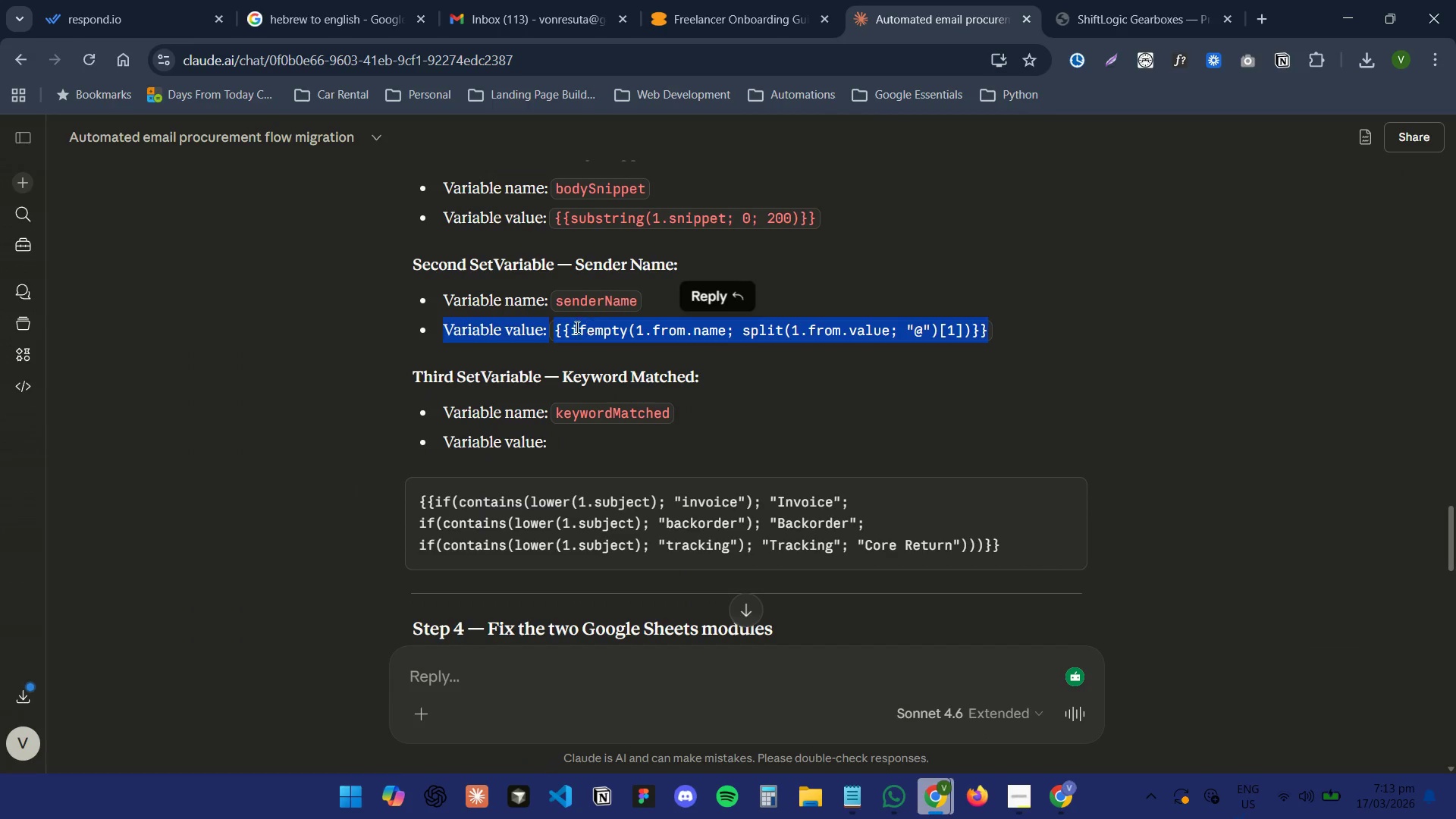 
triple_click([549, 327])
 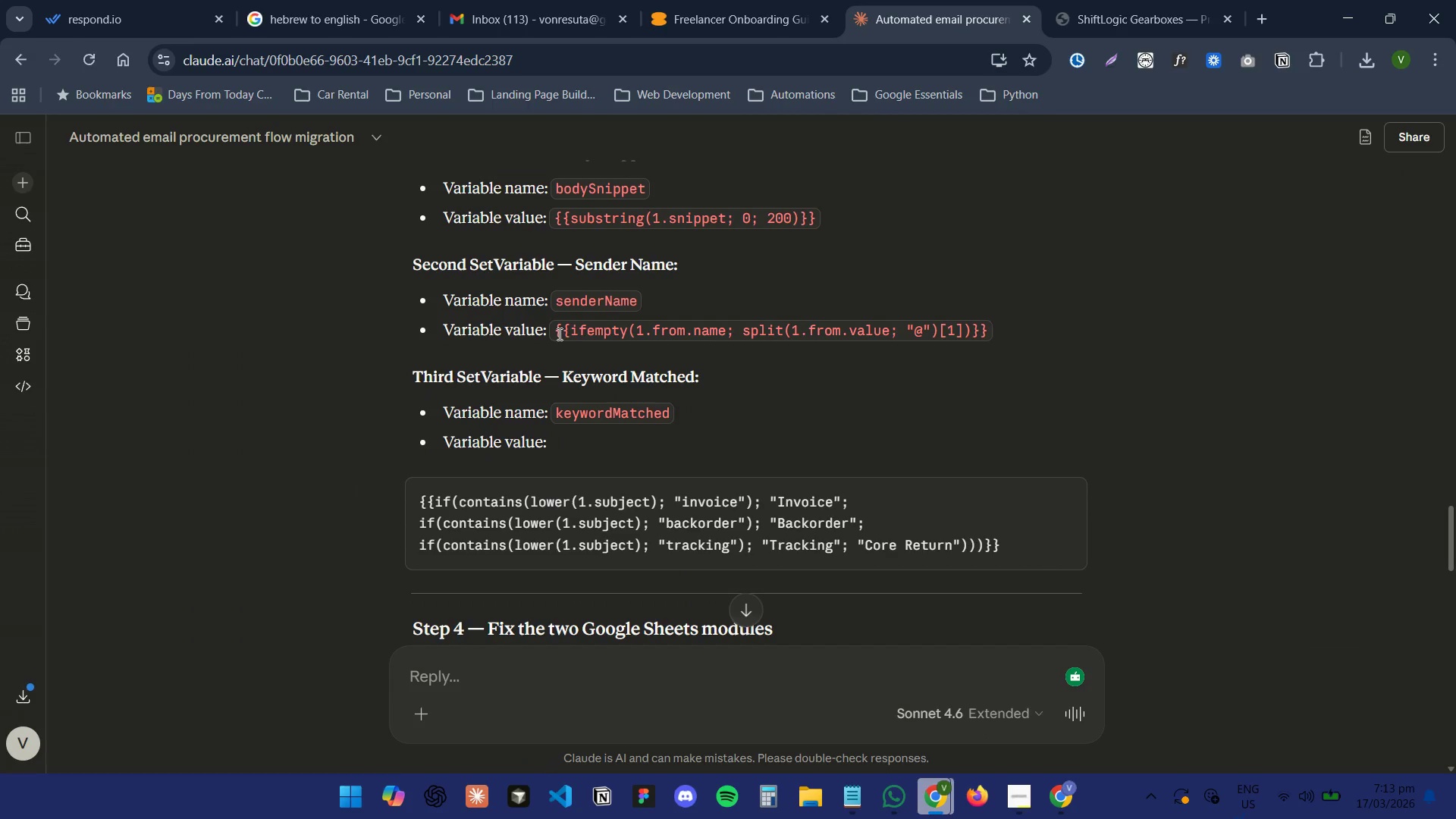 
left_click_drag(start_coordinate=[558, 334], to_coordinate=[786, 334])
 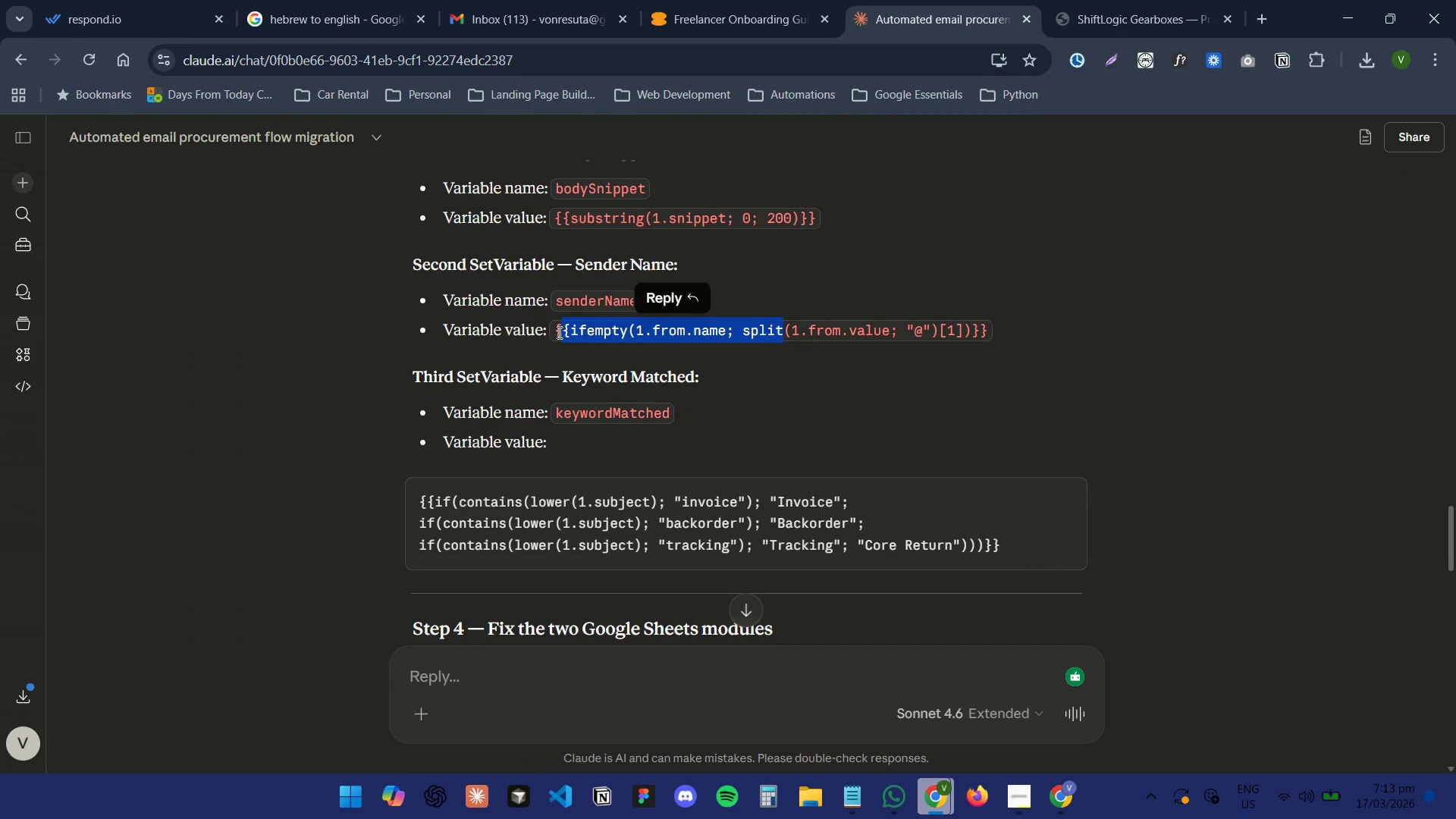 
left_click_drag(start_coordinate=[555, 332], to_coordinate=[986, 330])
 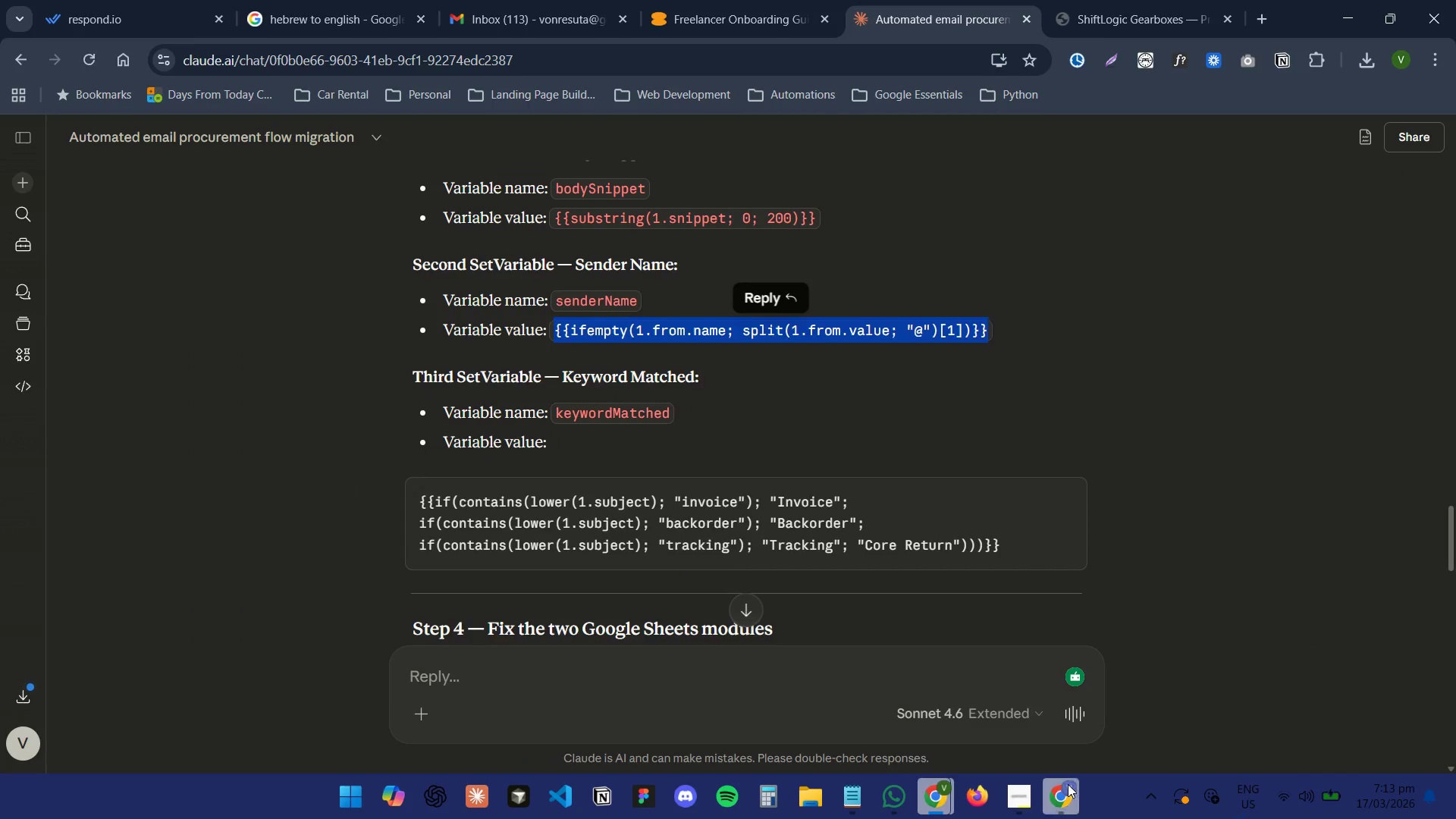 
key(Control+C)
 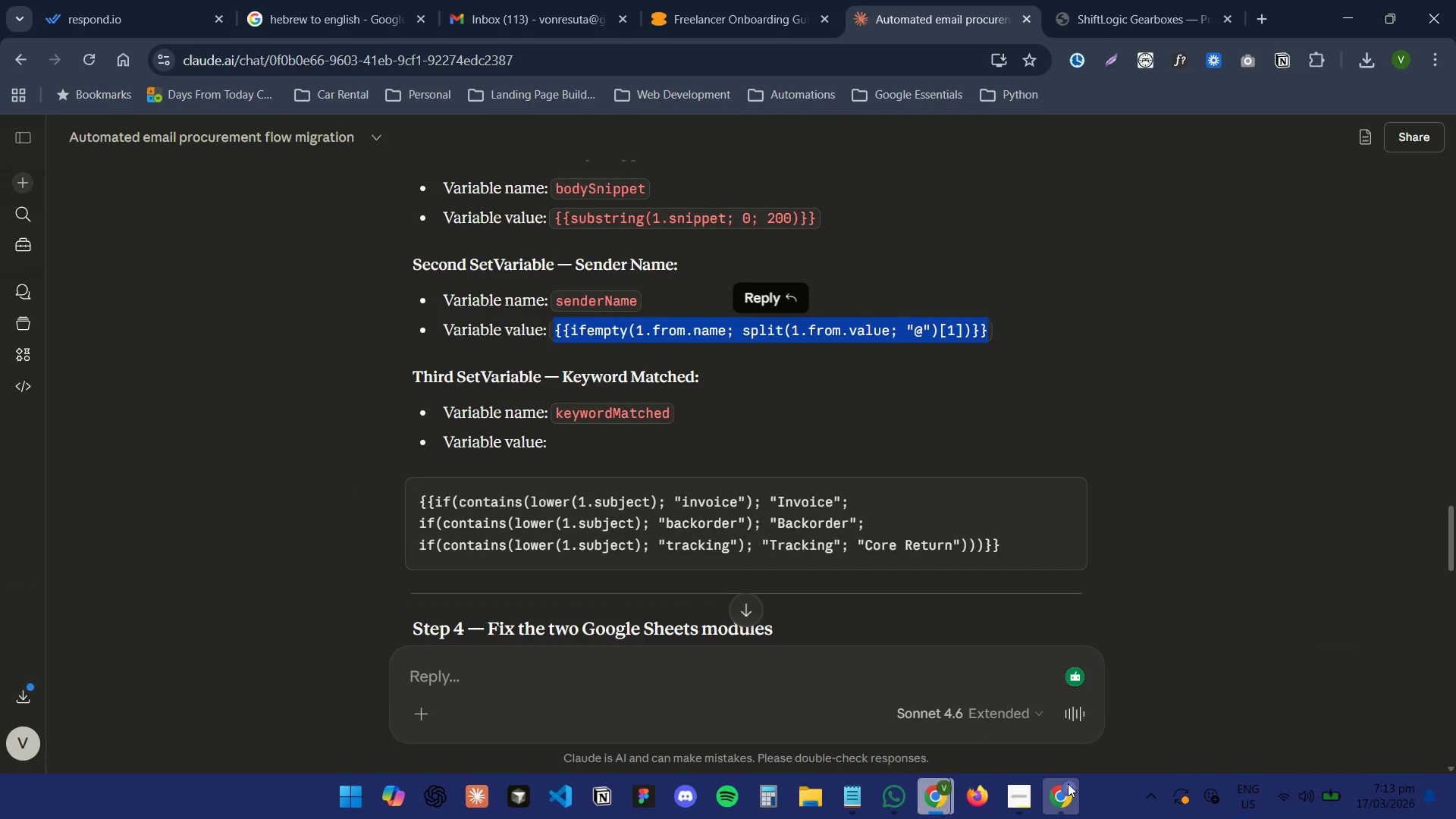 
left_click([1068, 784])
 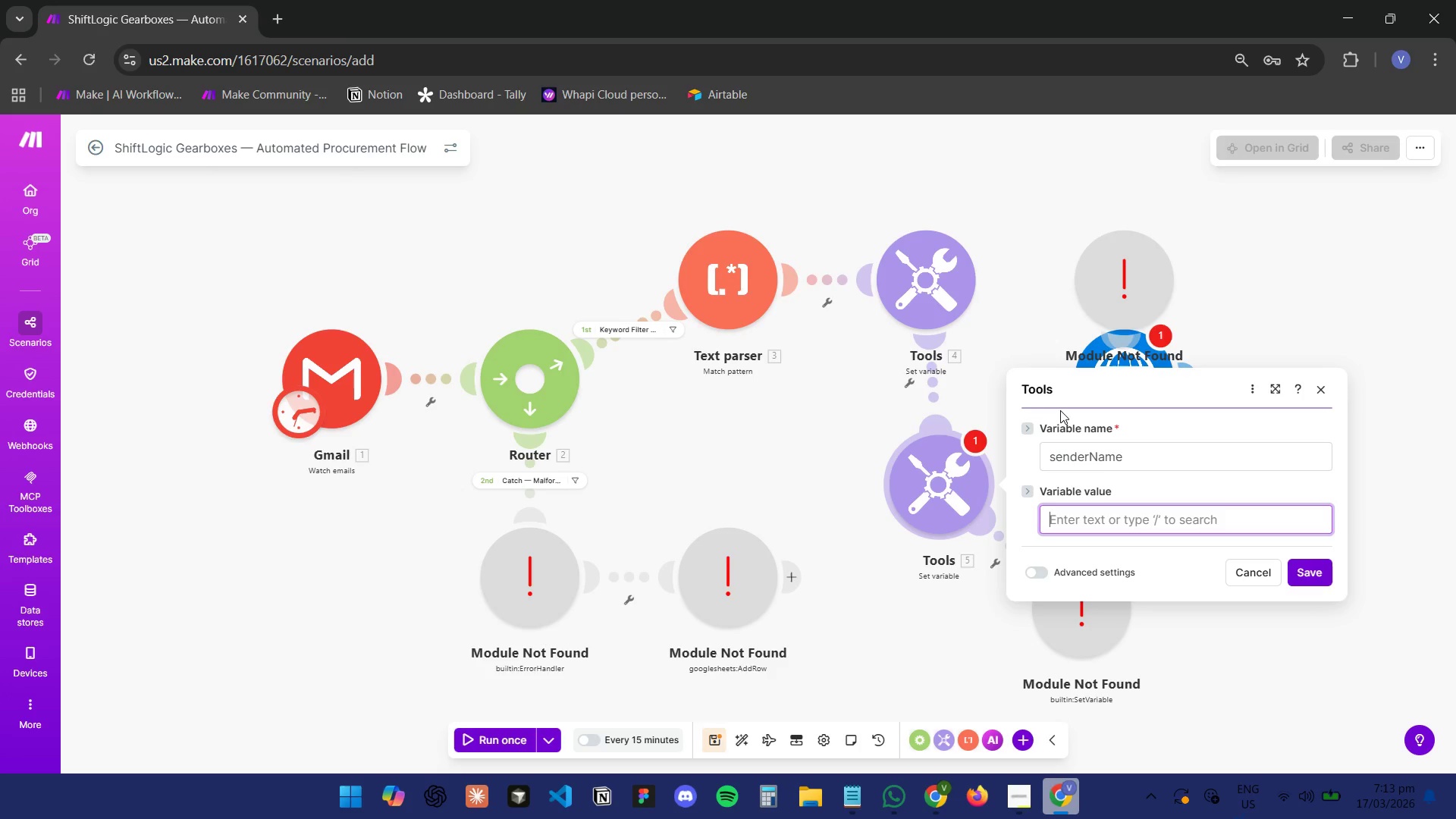 
left_click([1162, 516])
 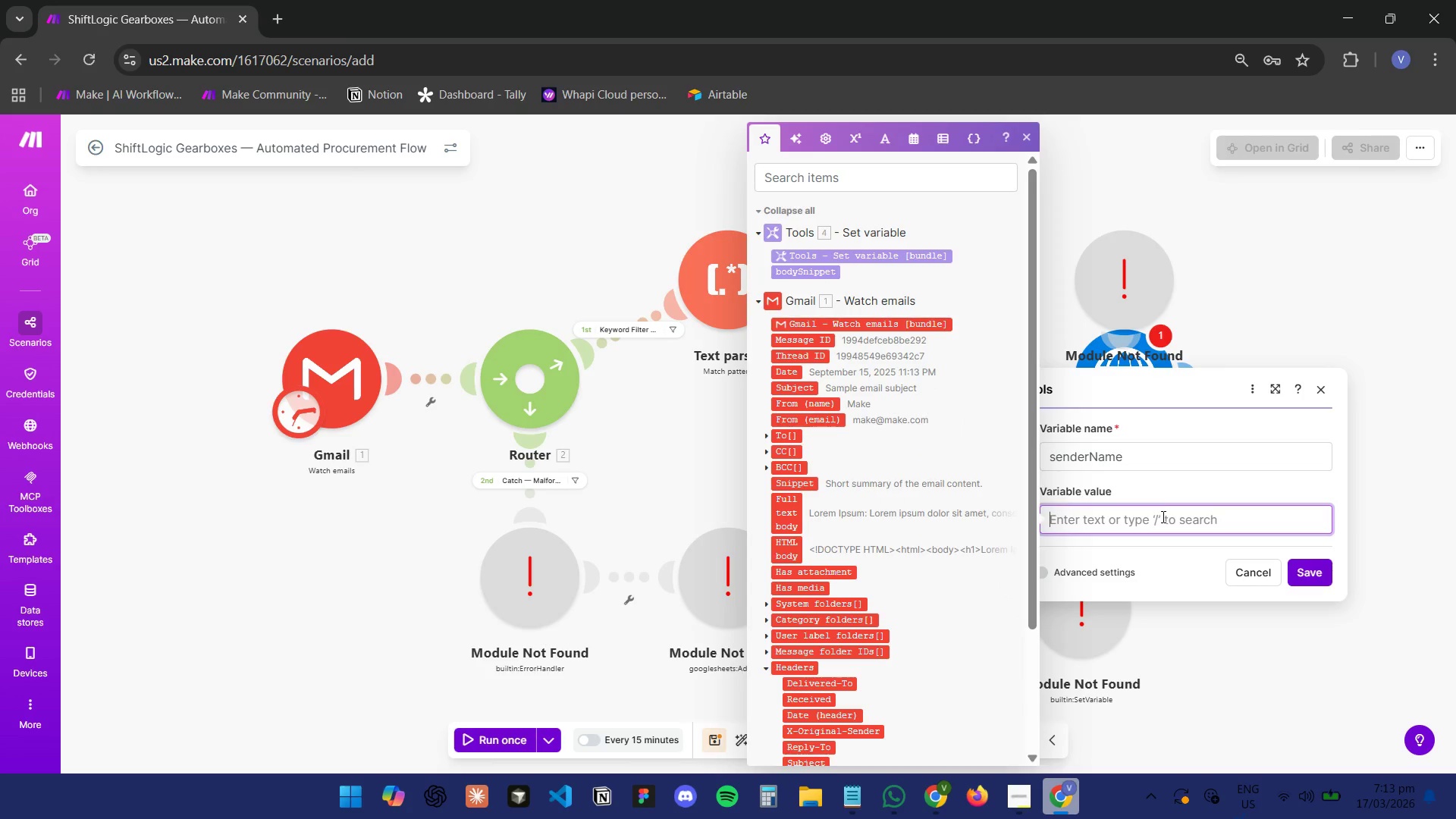 
key(Control+V)
 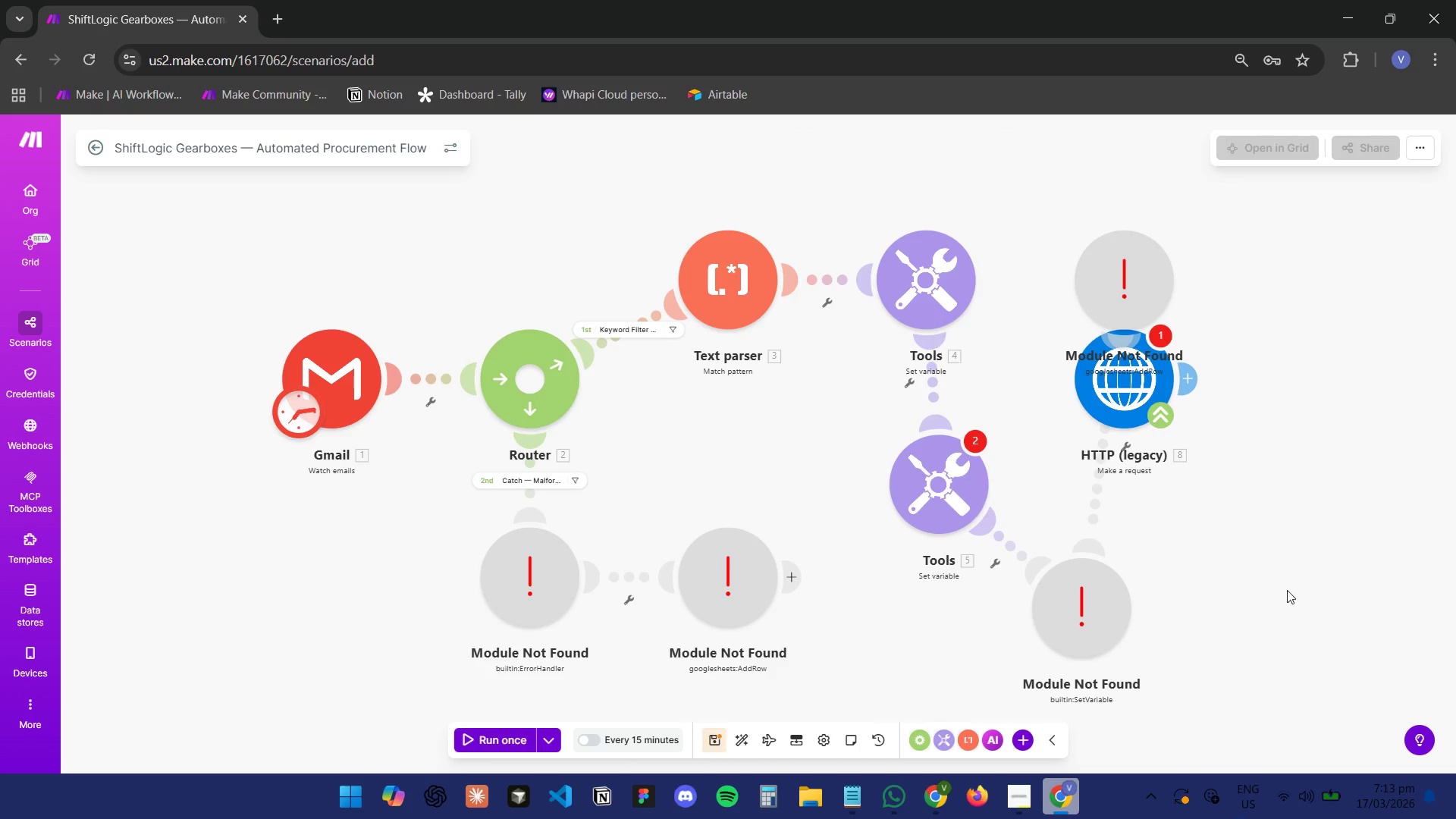 
double_click([954, 503])
 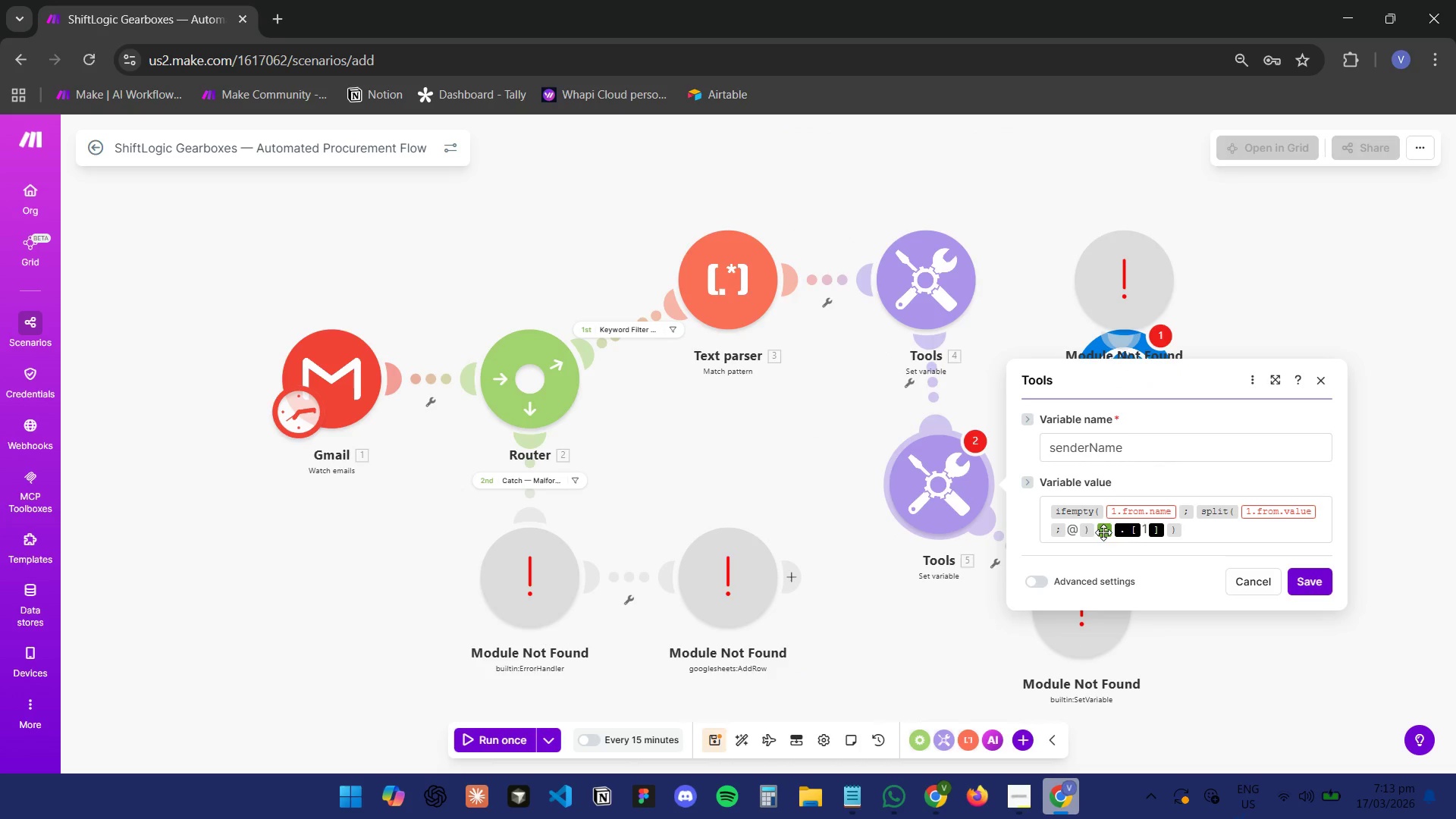 
left_click([1200, 528])
 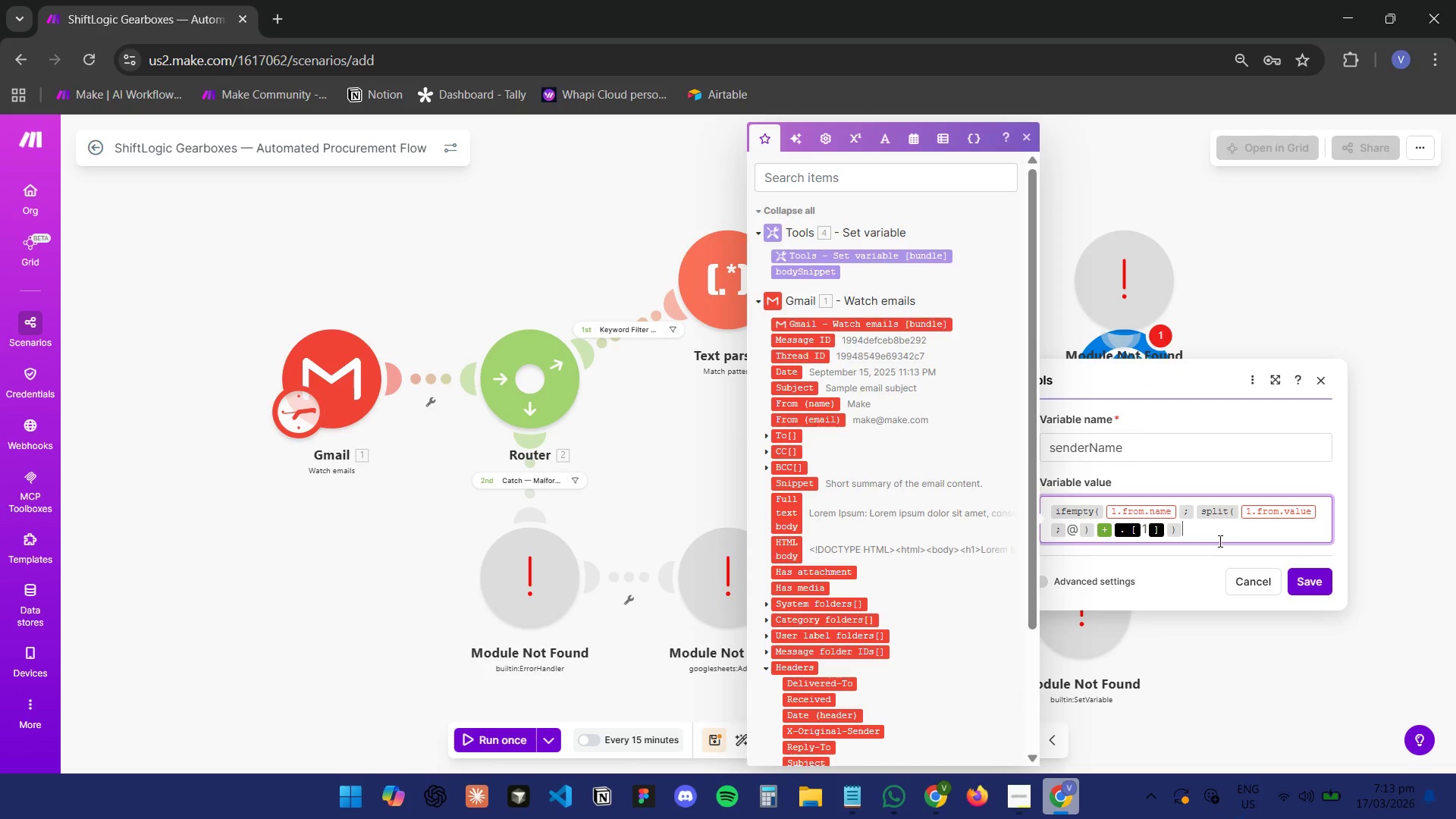 
wait(6.28)
 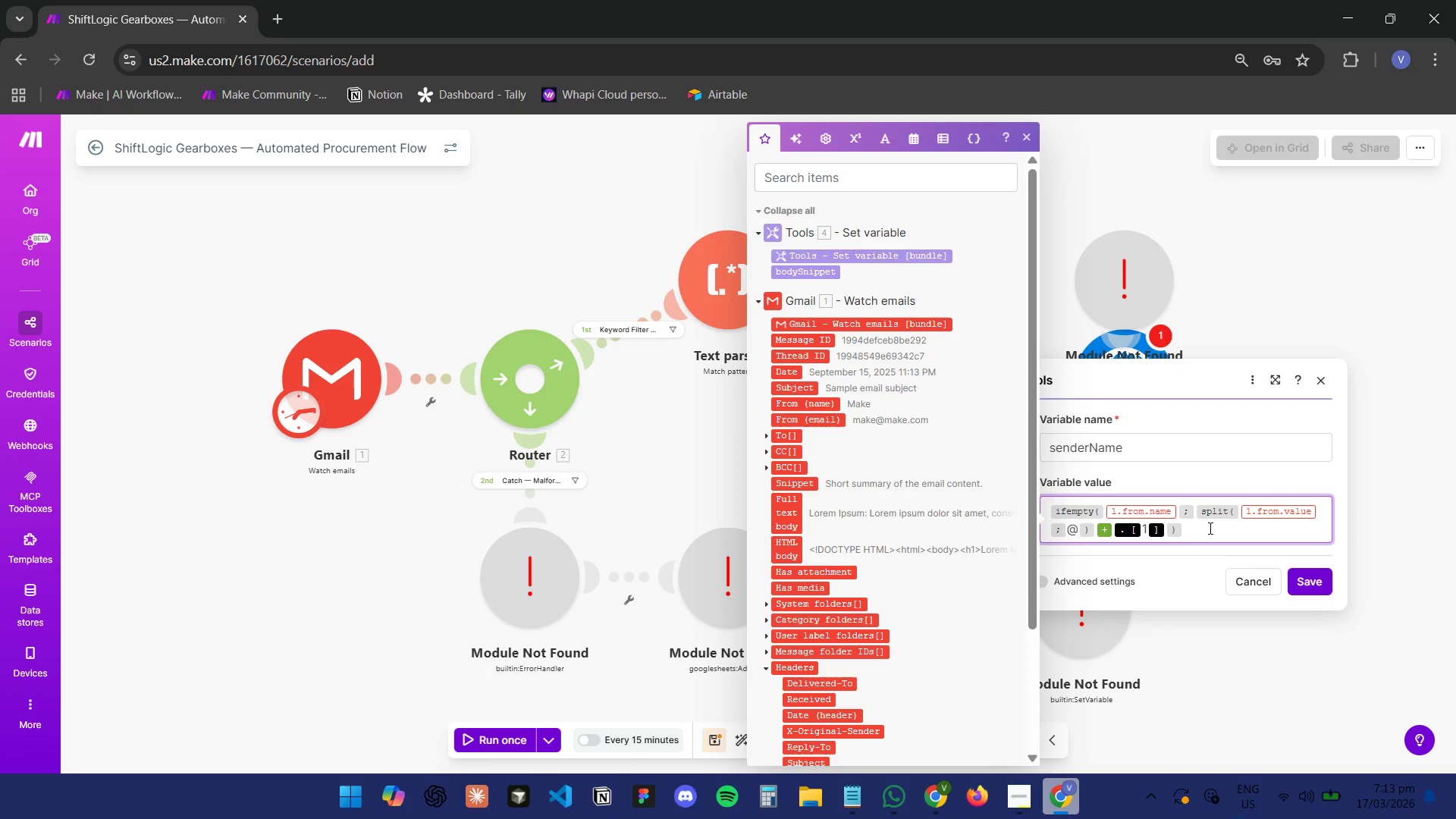 
left_click([1305, 586])
 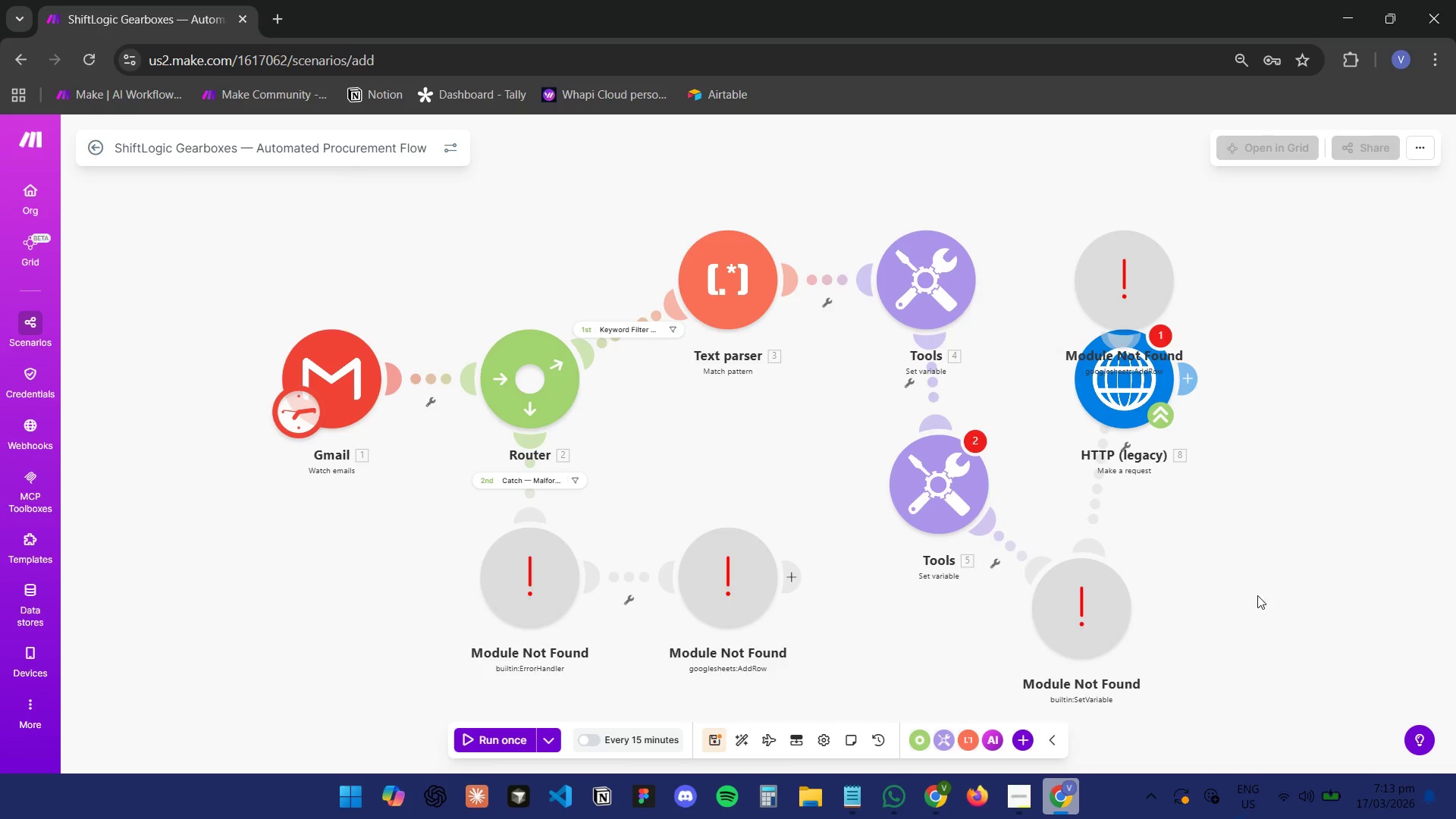 
left_click_drag(start_coordinate=[1250, 595], to_coordinate=[1062, 490])
 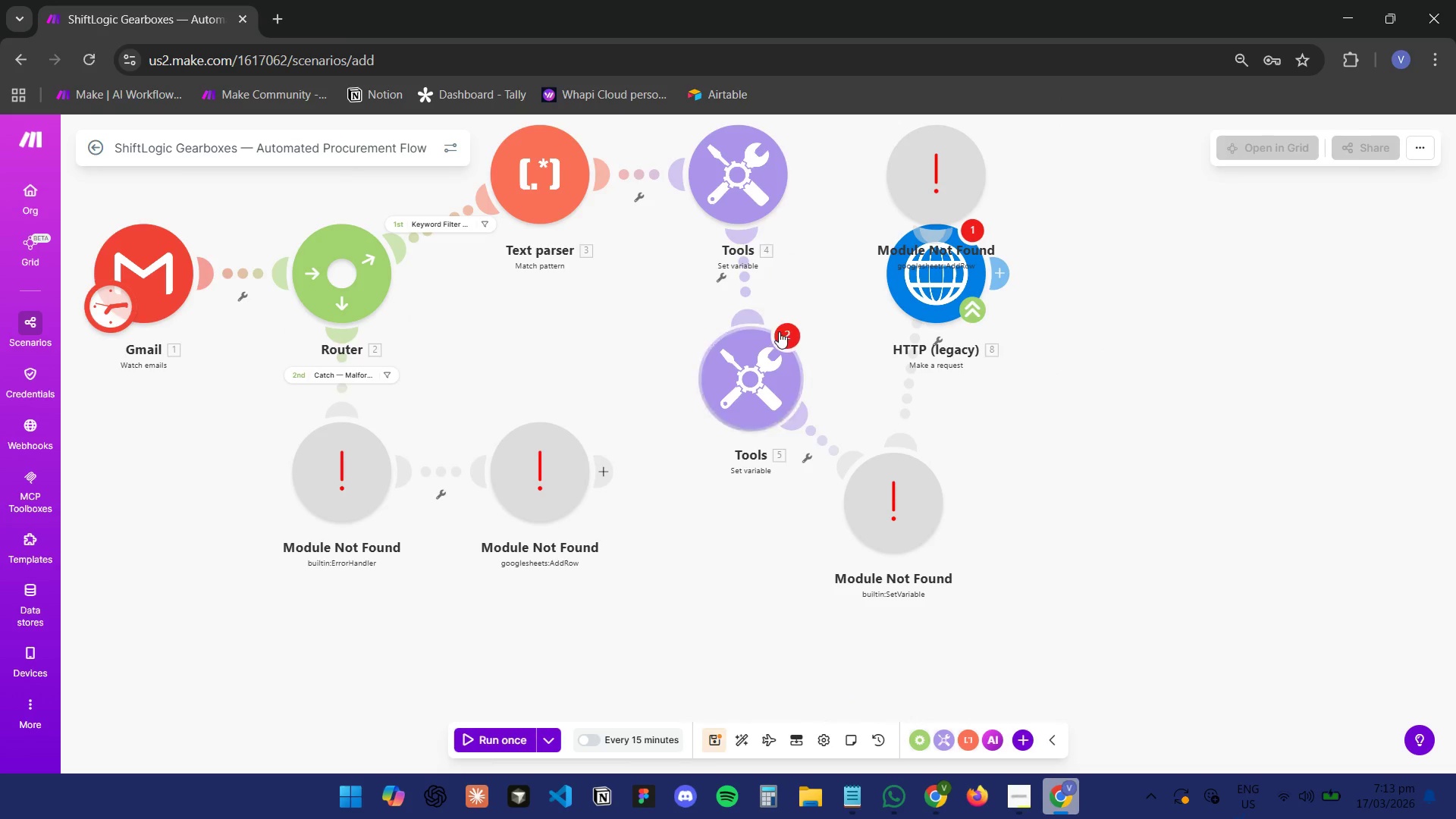 
left_click([790, 331])
 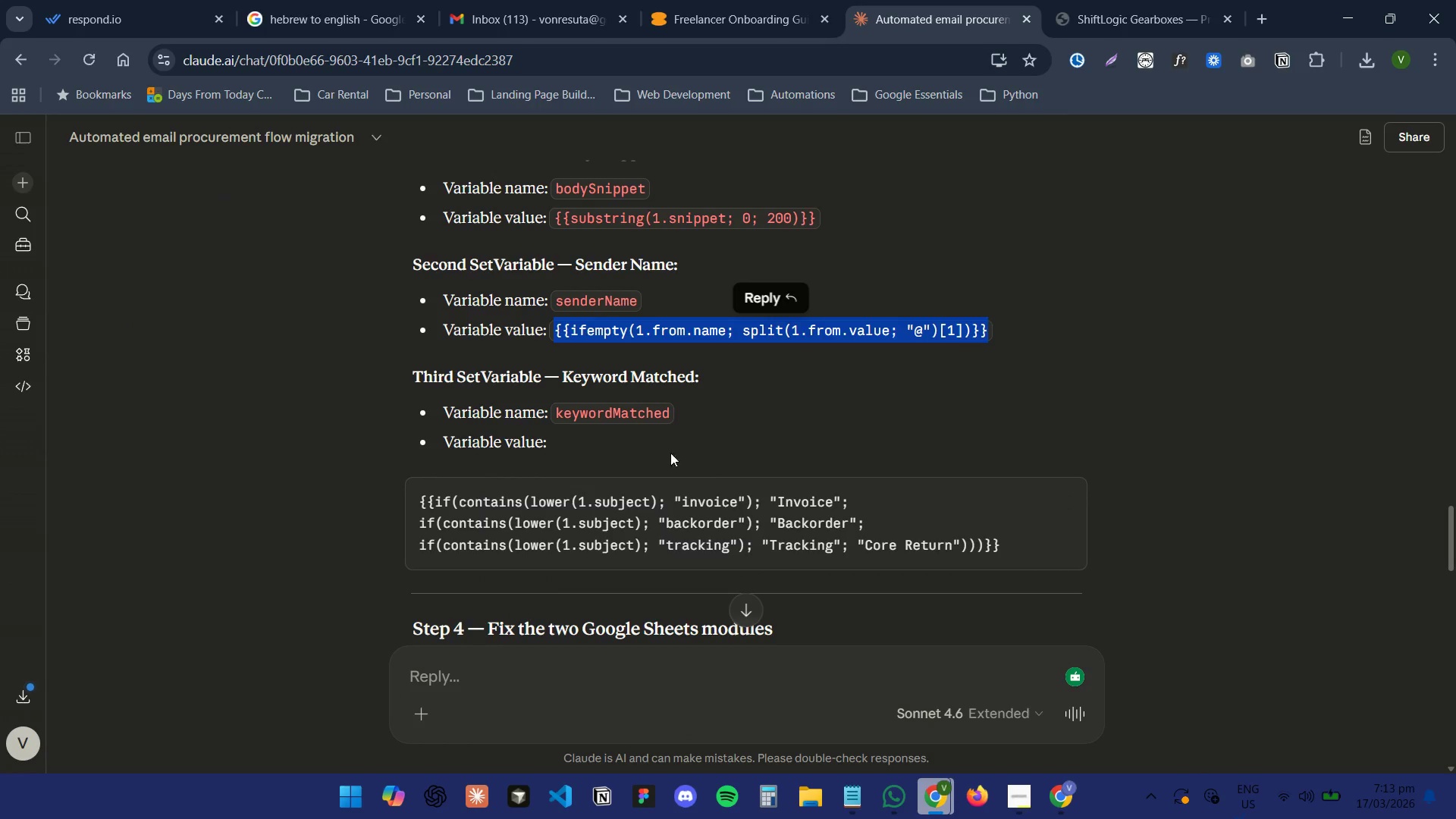 
double_click([604, 406])
 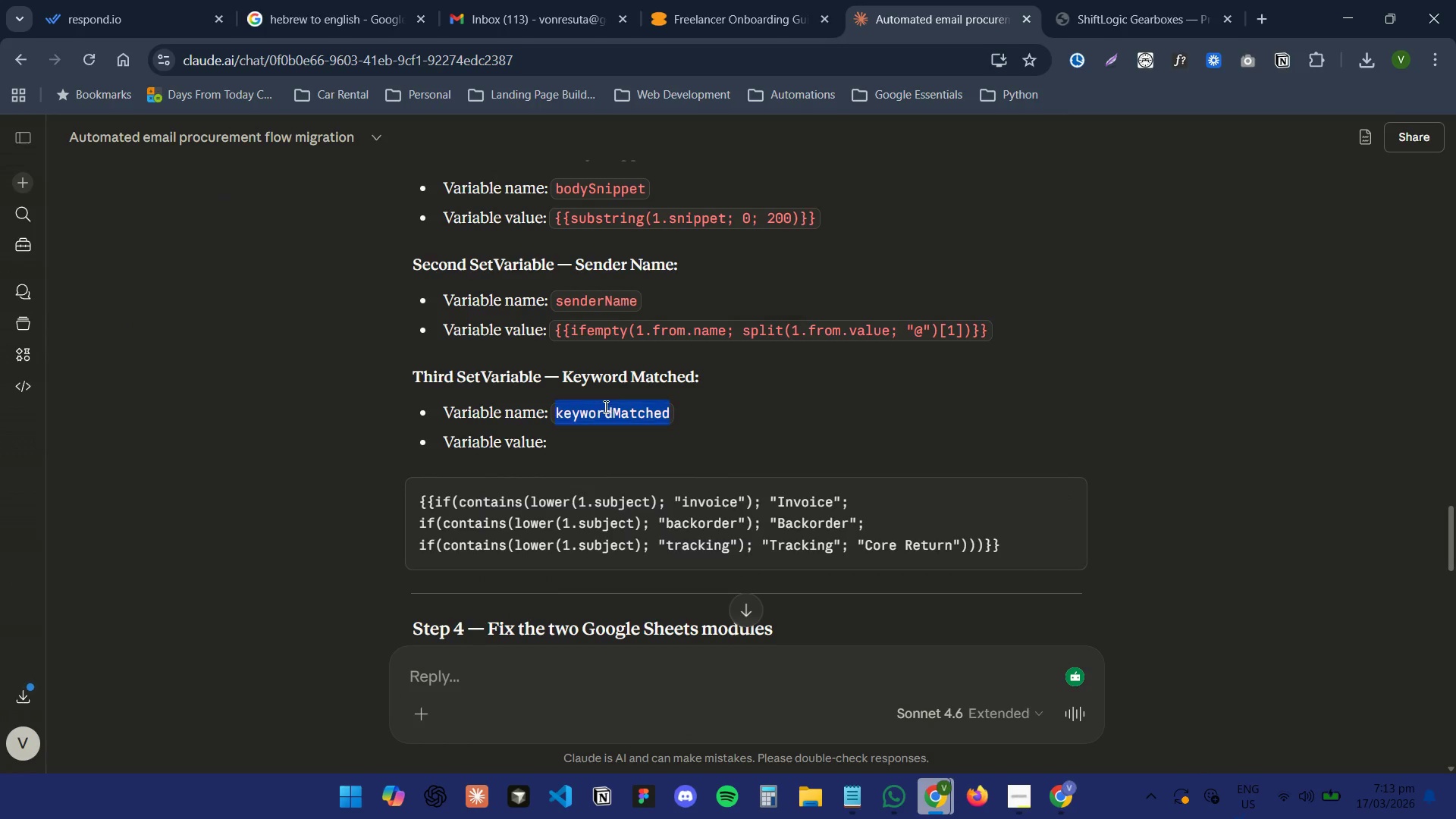 
triple_click([604, 406])
 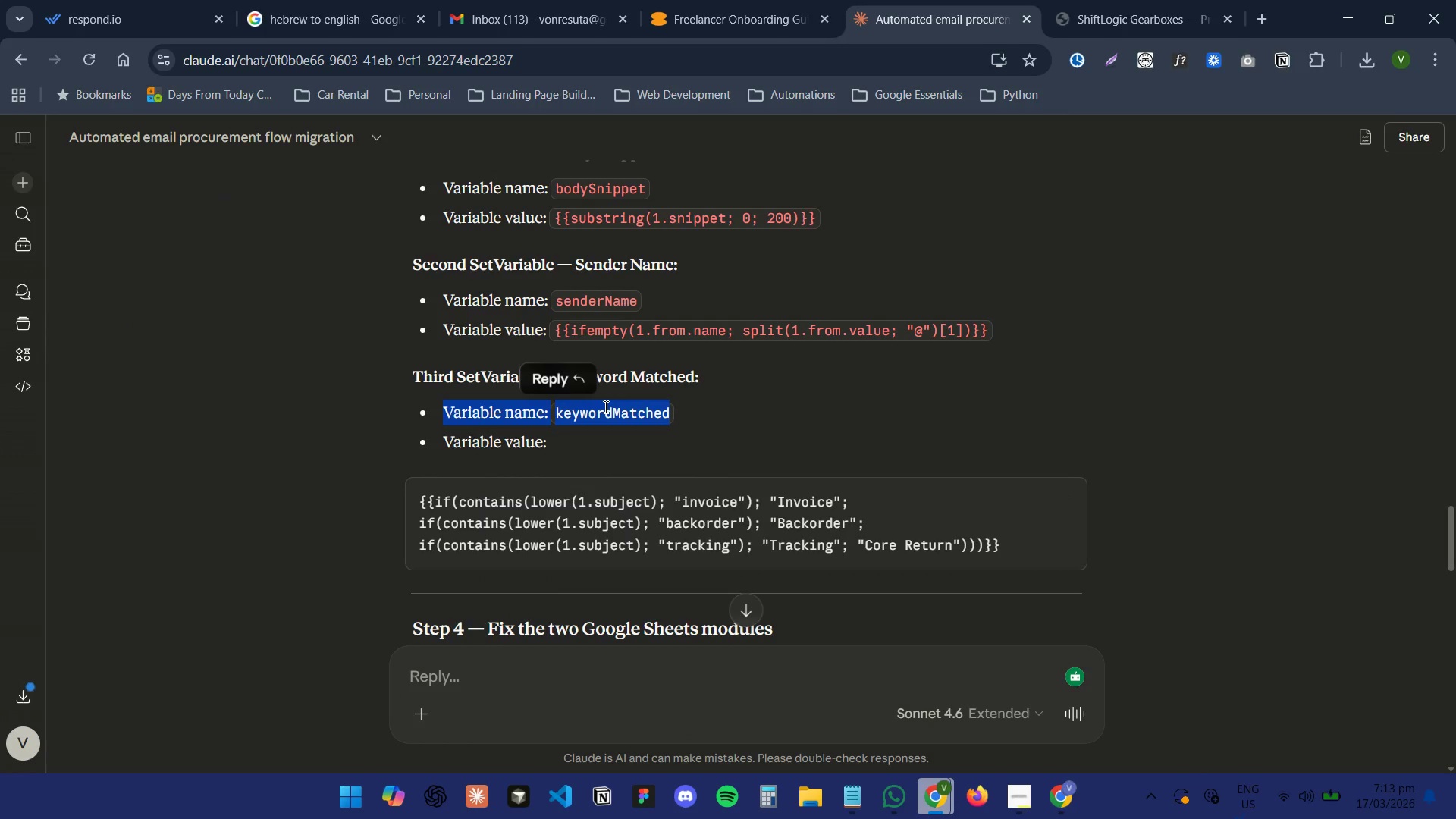 
triple_click([611, 413])
 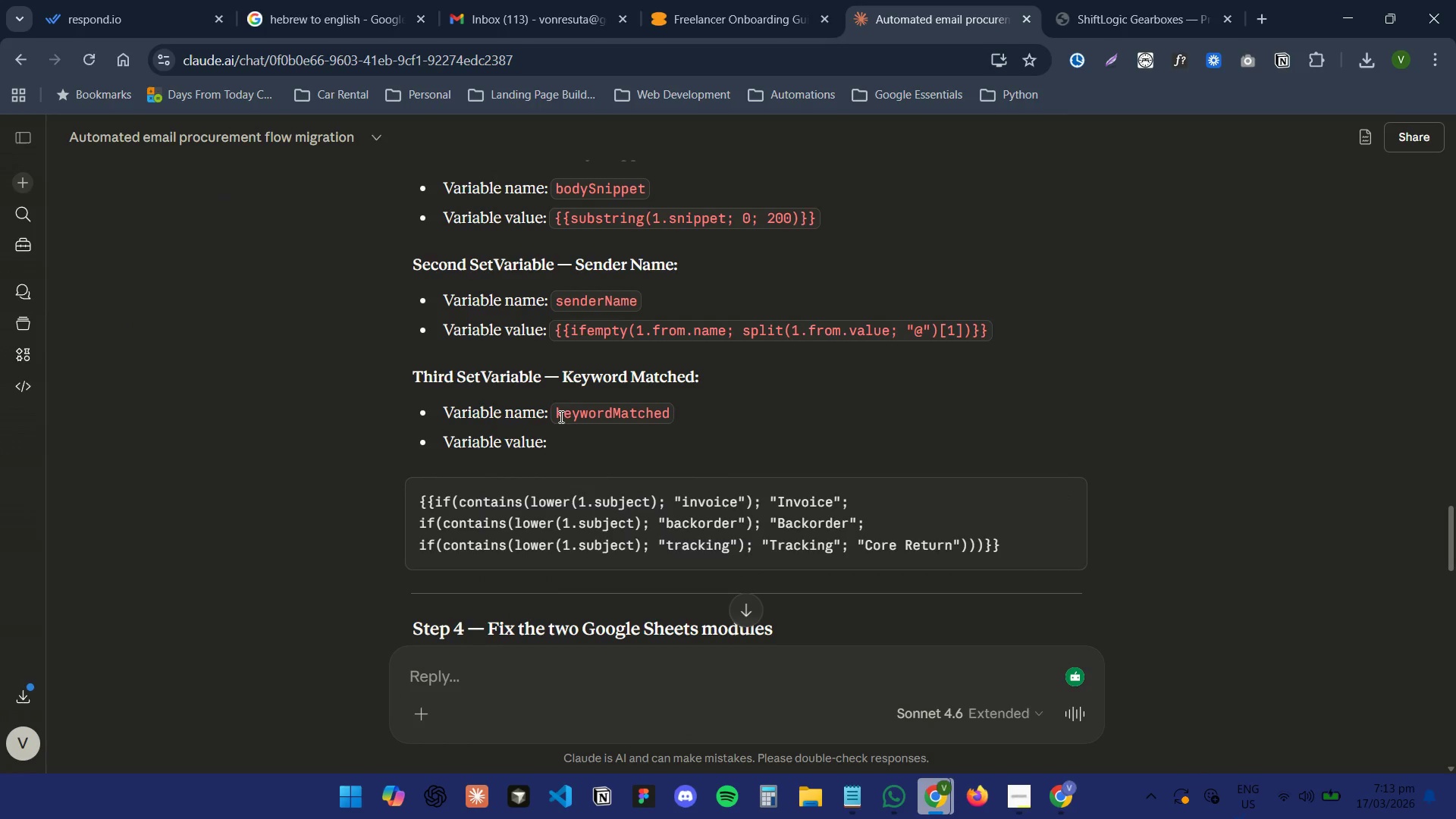 
left_click_drag(start_coordinate=[557, 415], to_coordinate=[670, 419])
 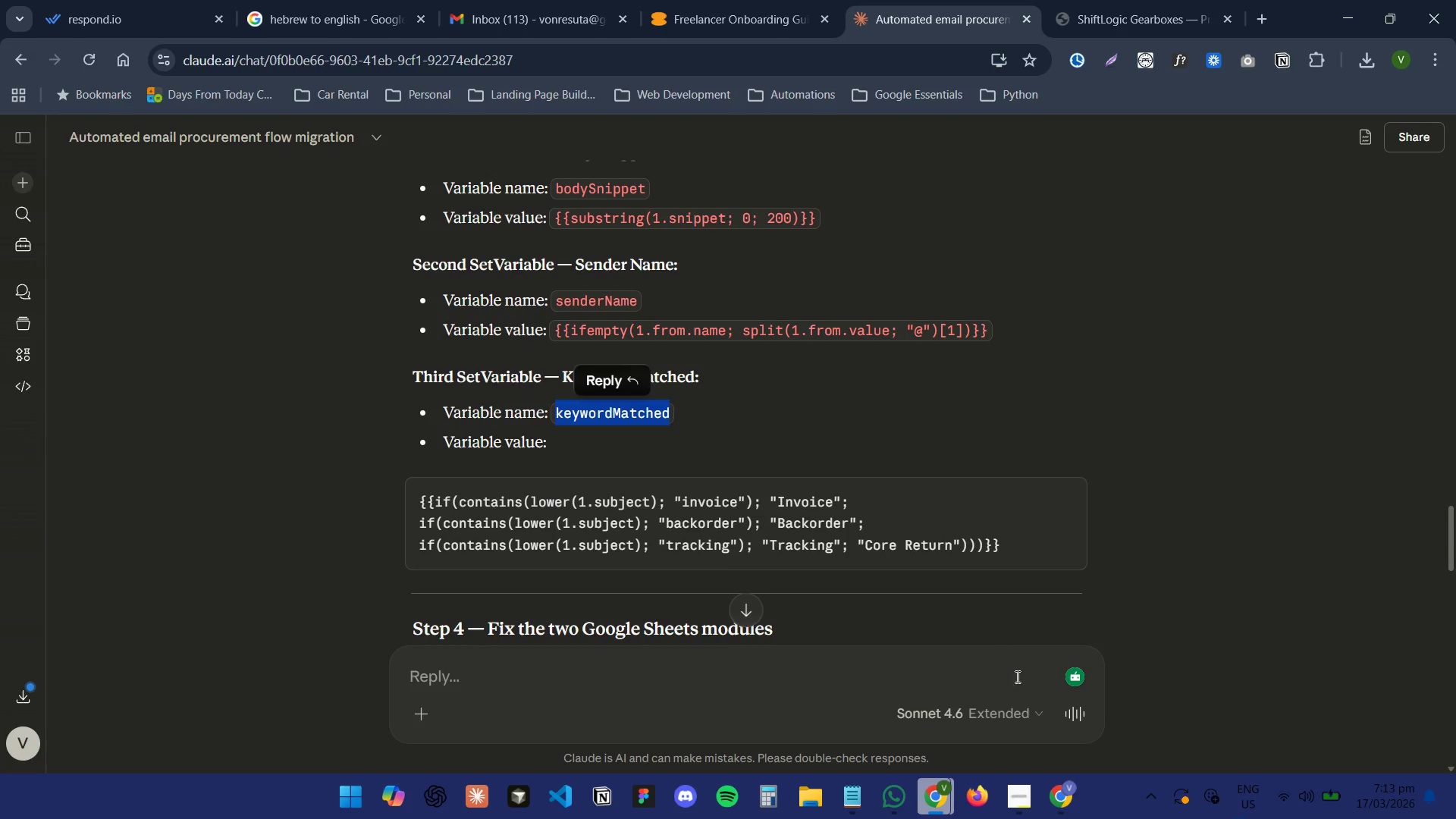 
key(Control+C)
 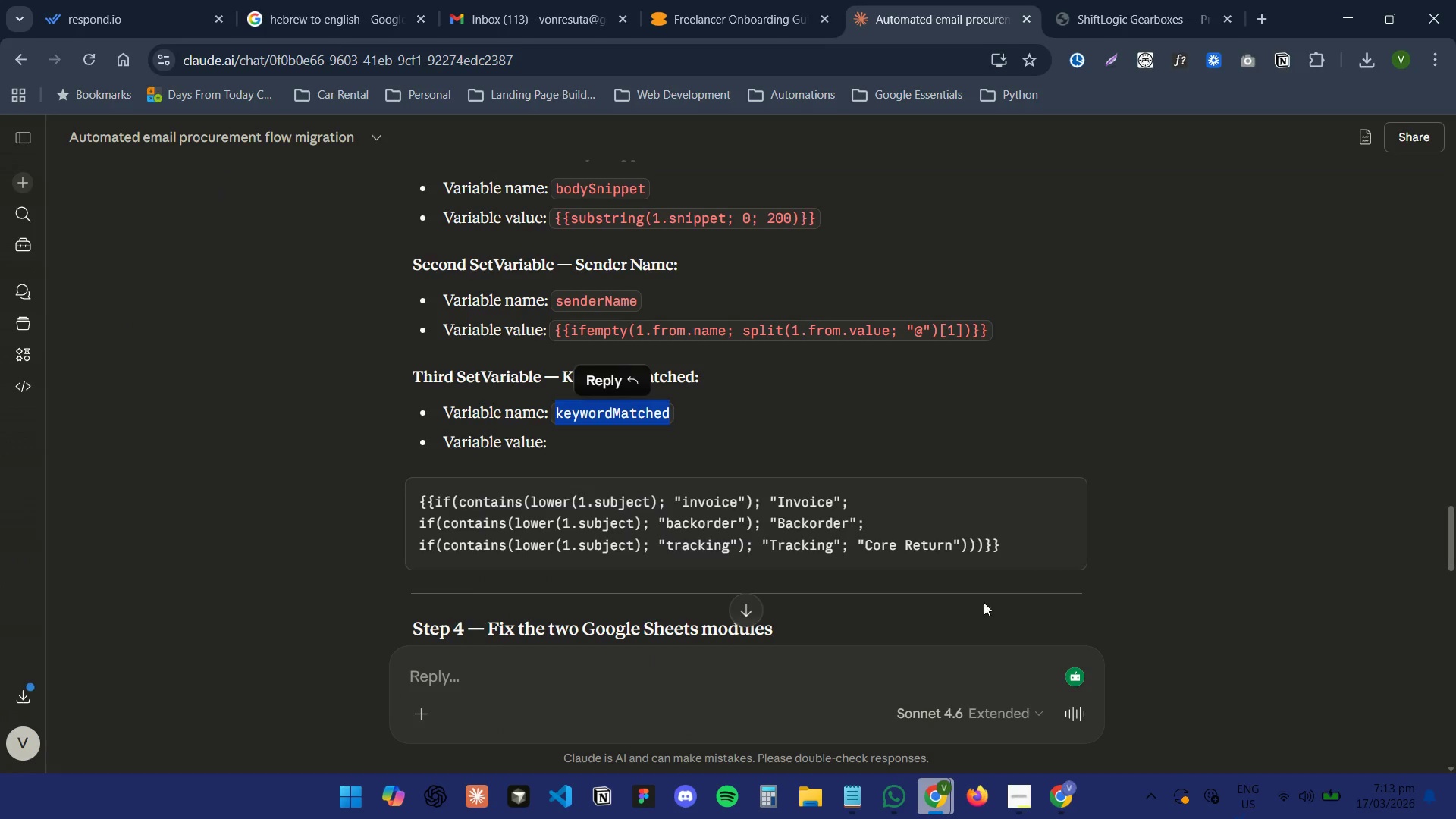 
key(Control+C)
 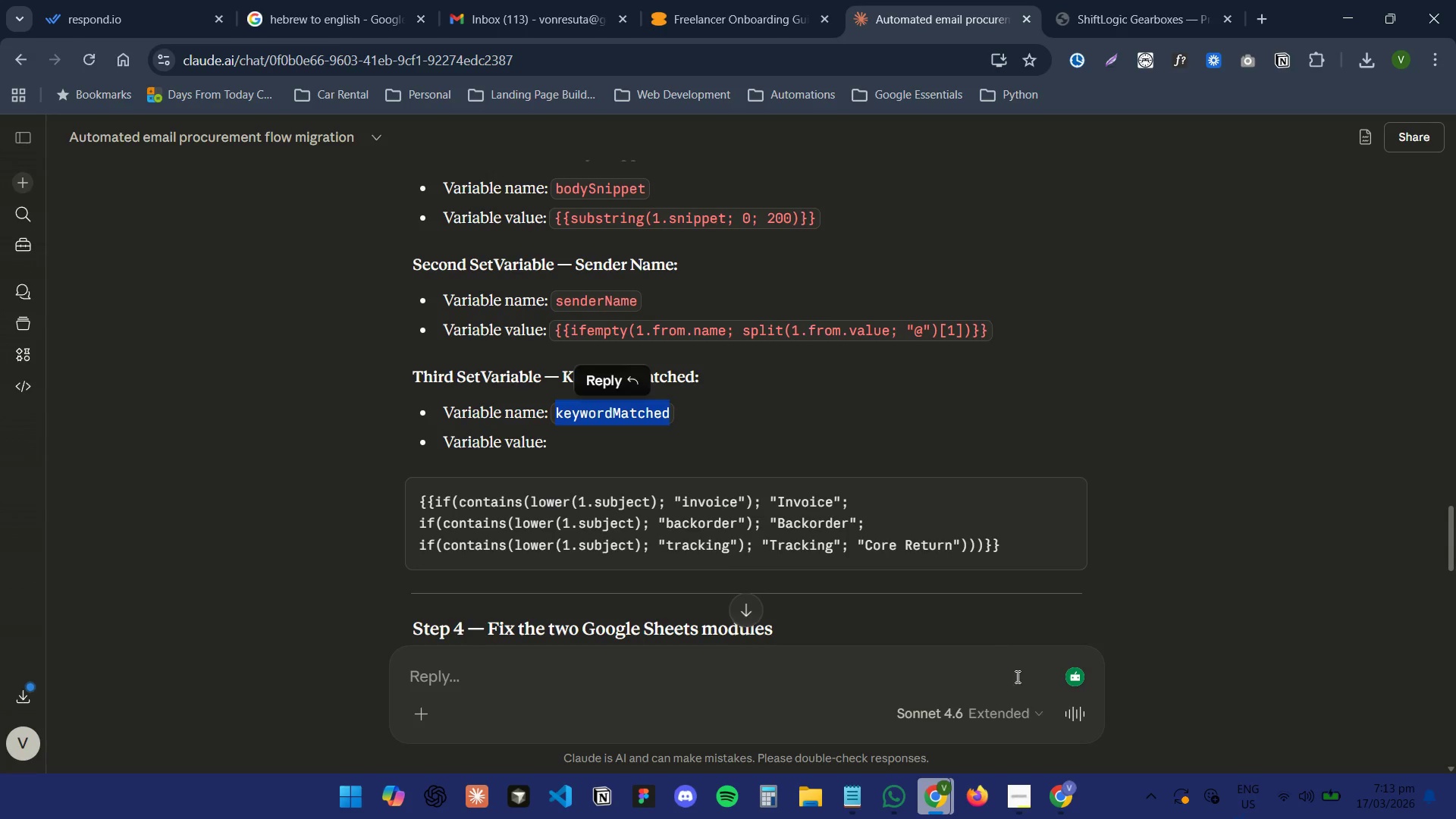 
key(Control+C)
 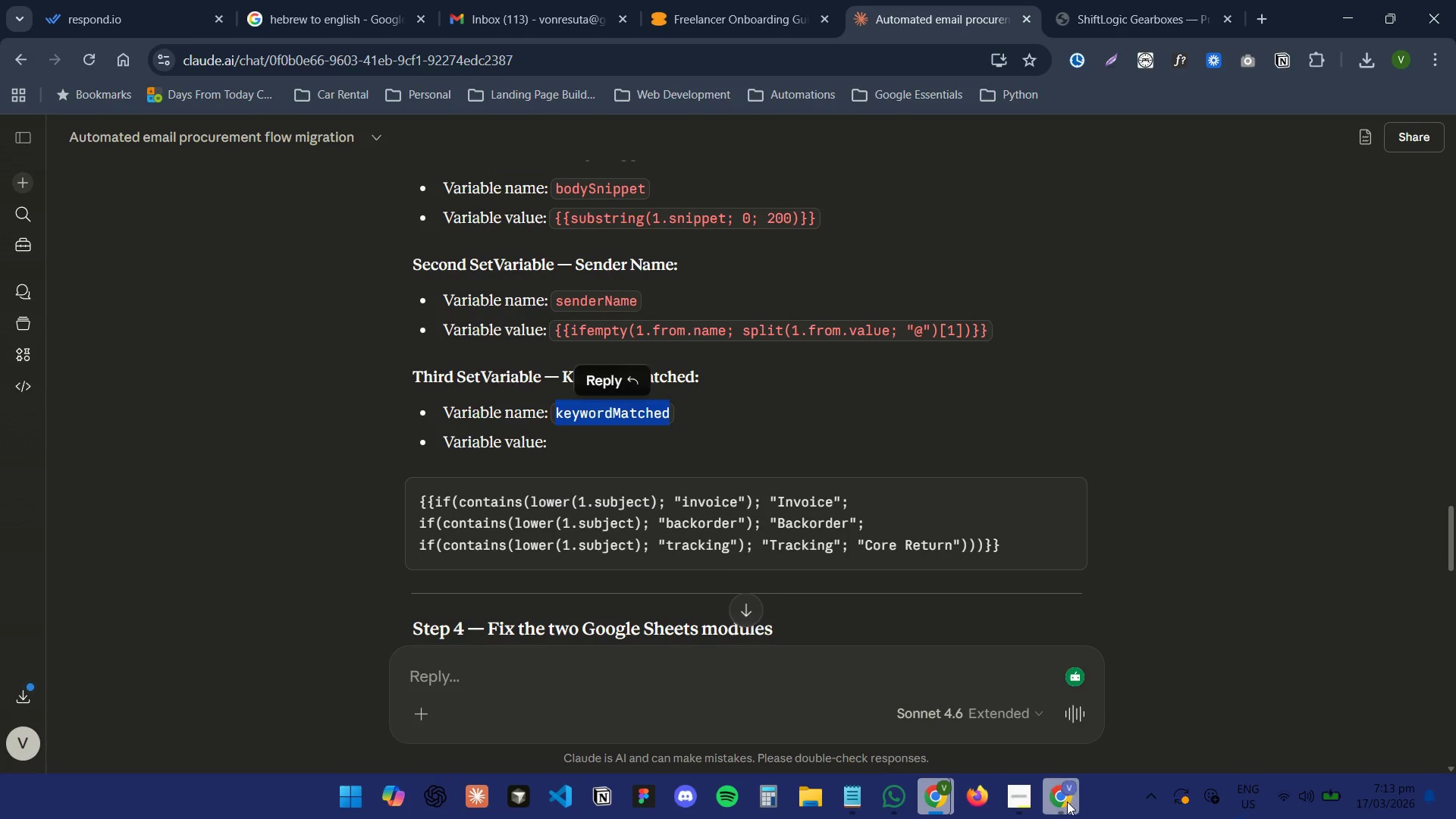 
left_click([1067, 817])
 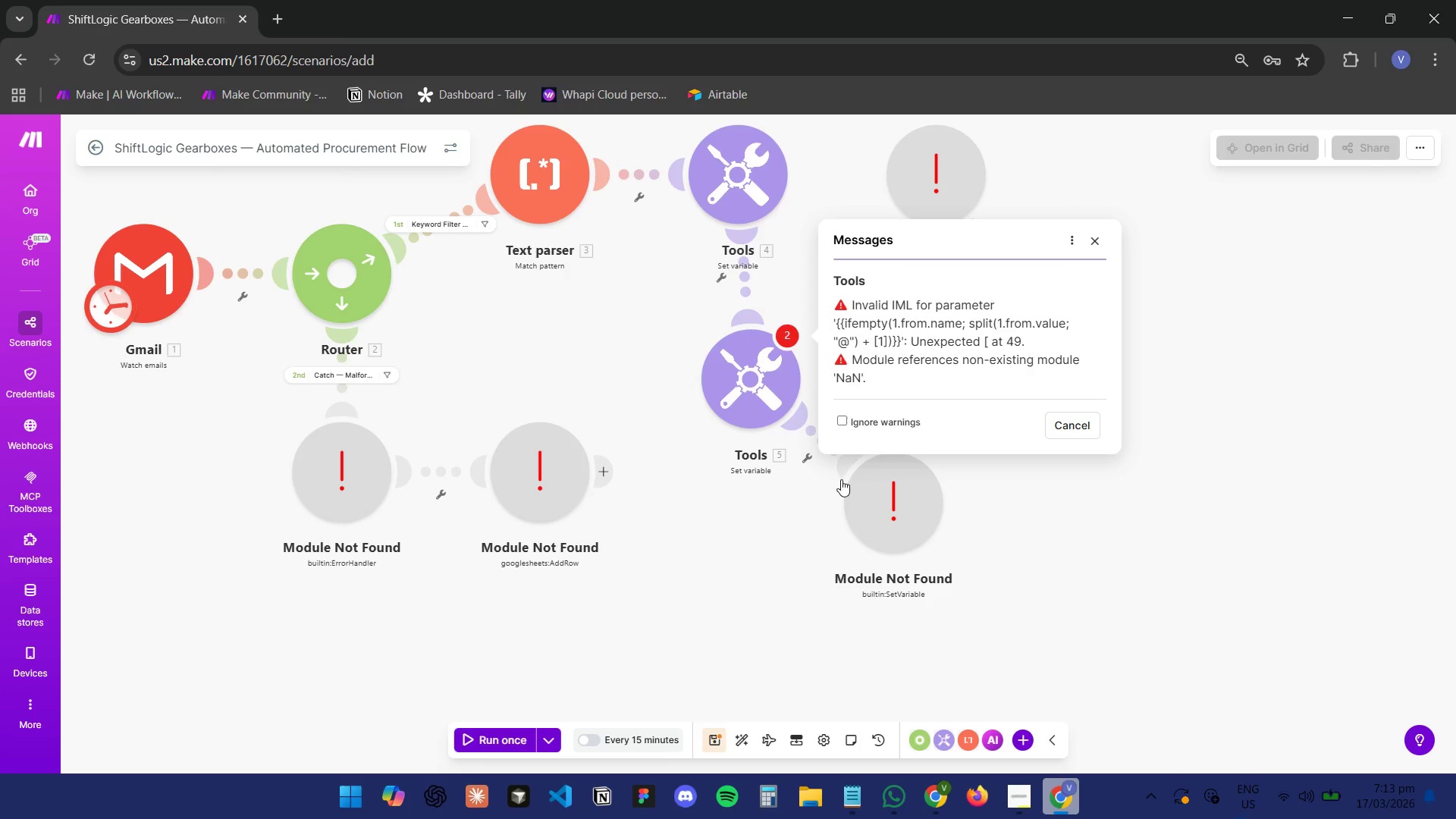 
left_click([903, 510])
 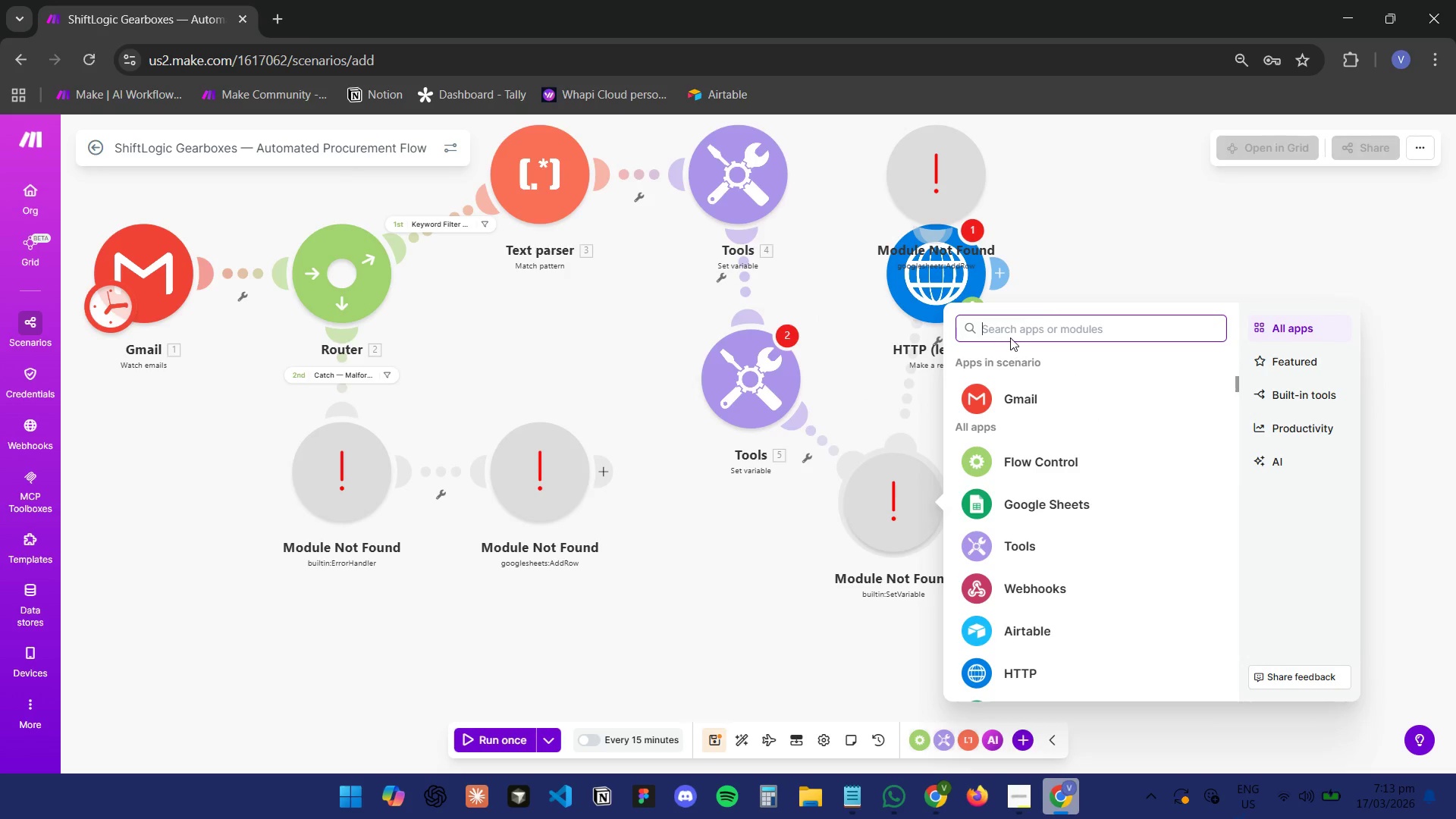 
type(to)
 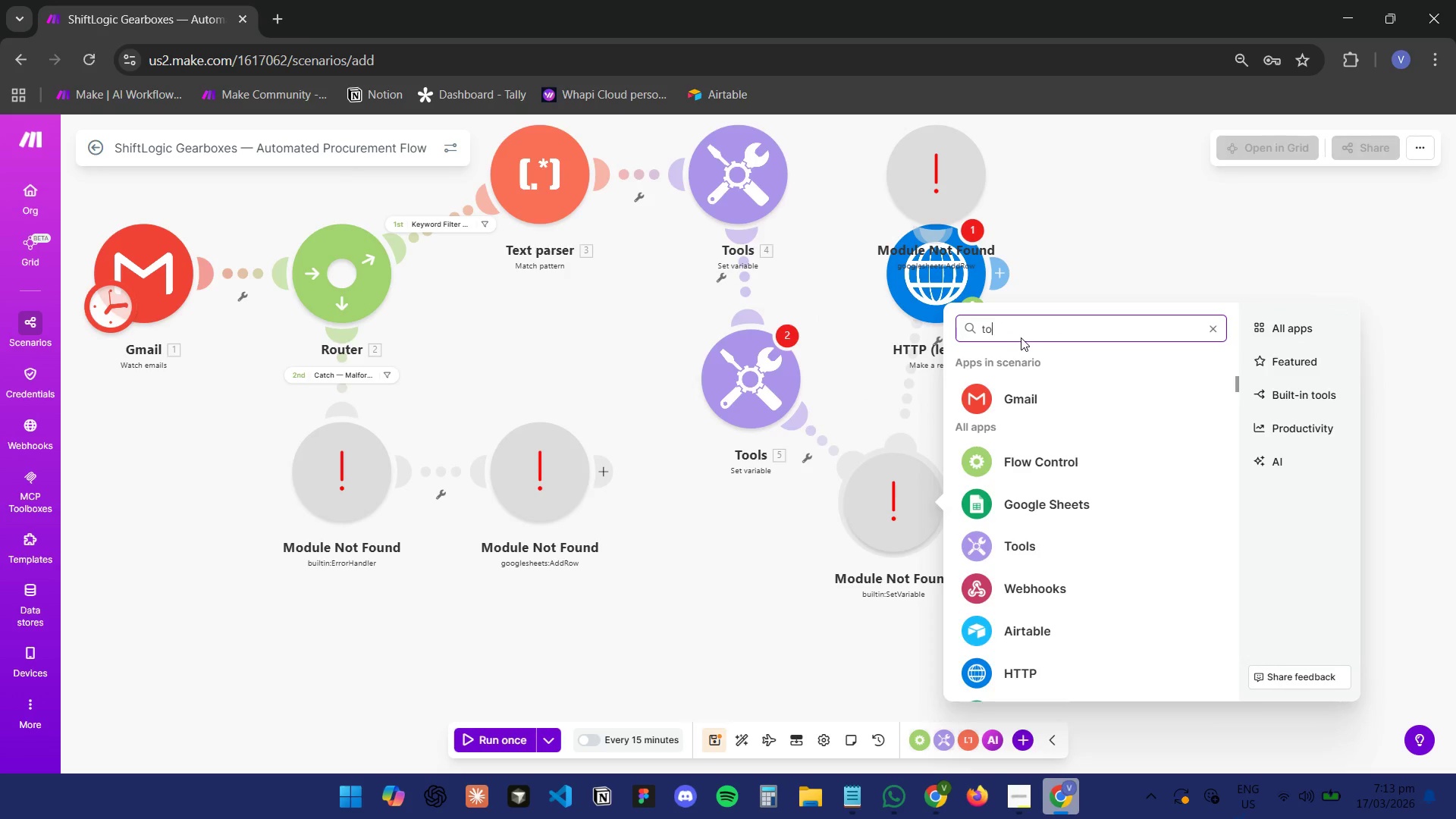 
key(O)
 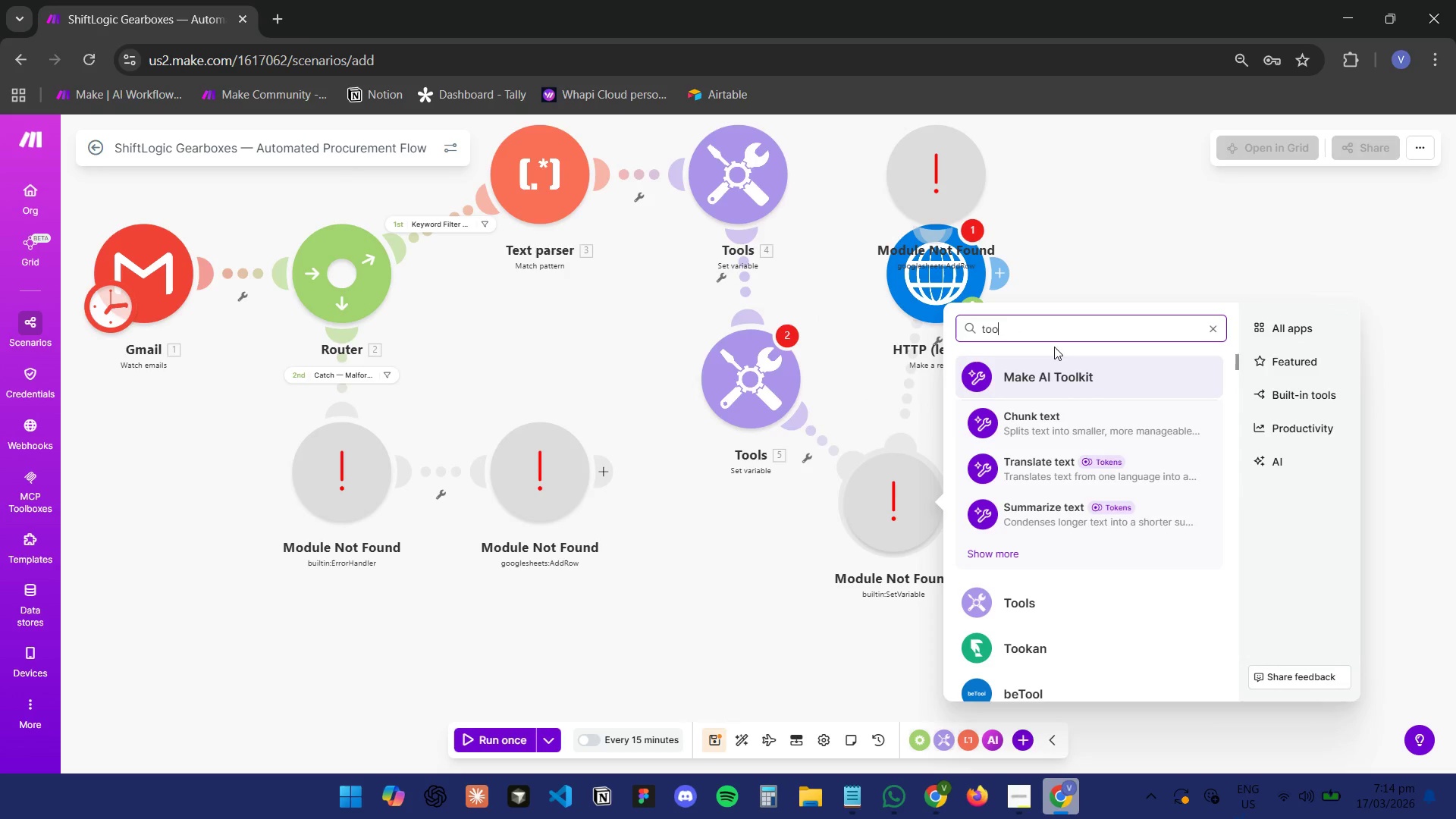 
left_click([1073, 603])
 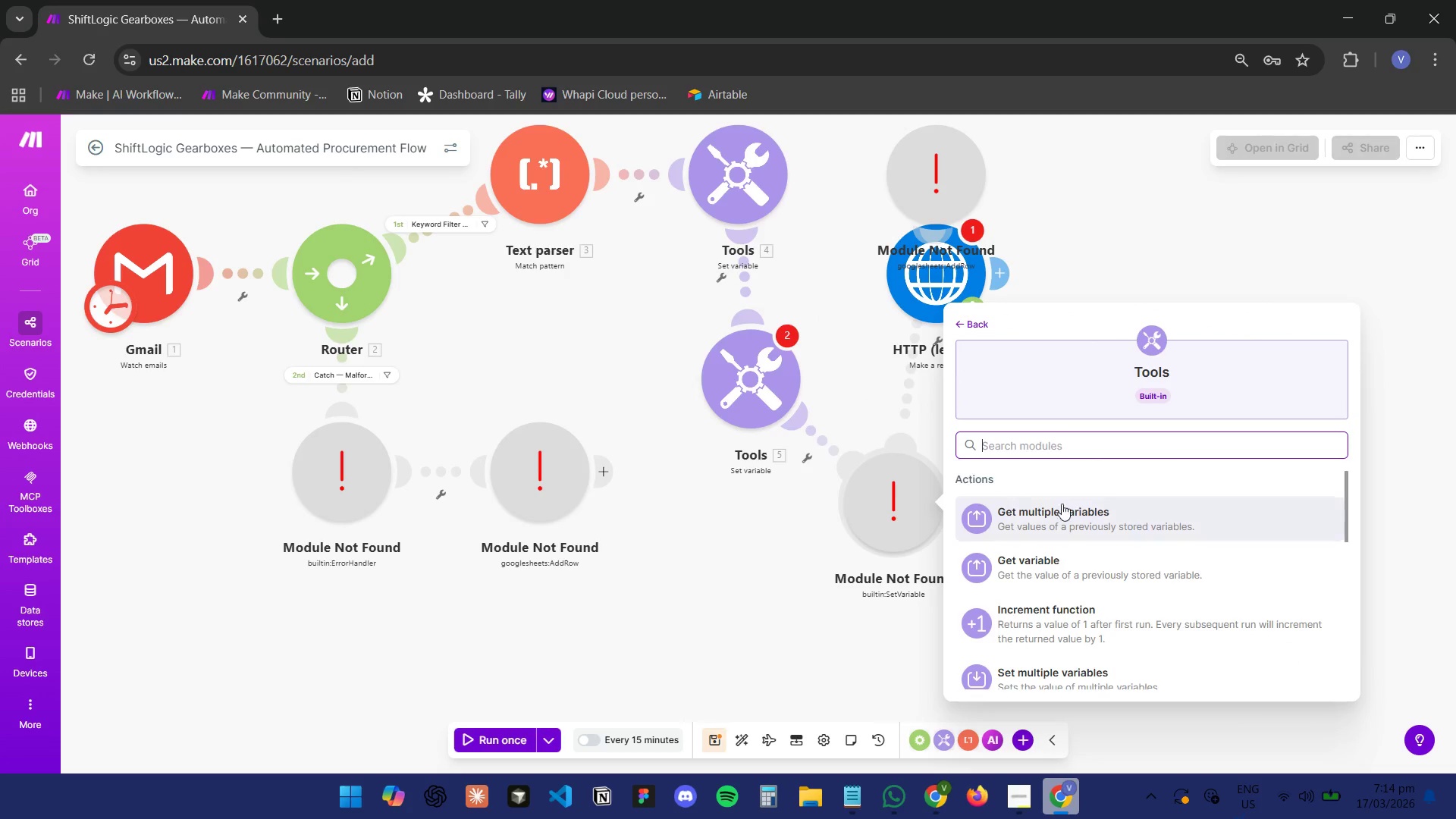 
left_click([1057, 435])
 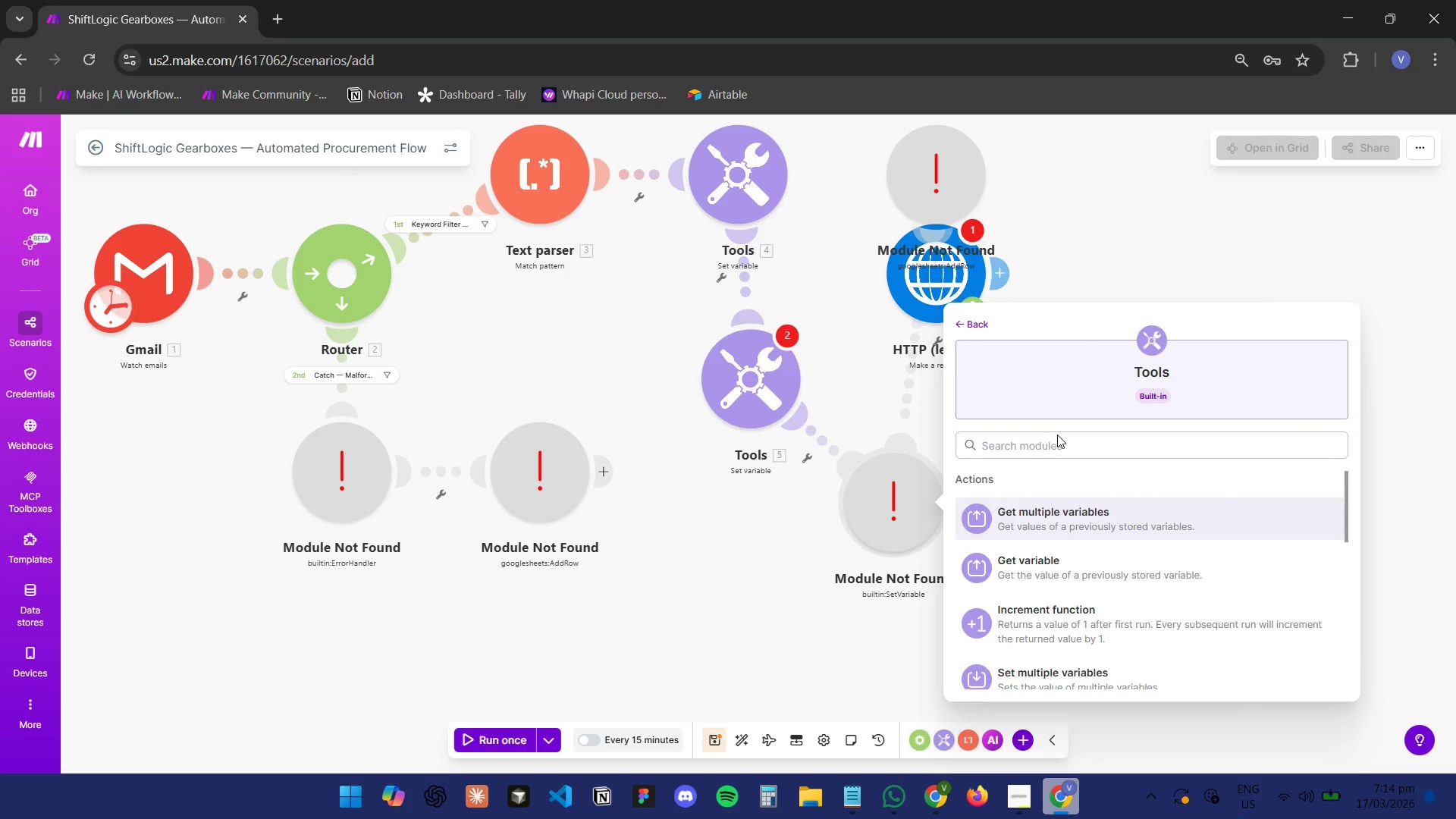 
type(se)
 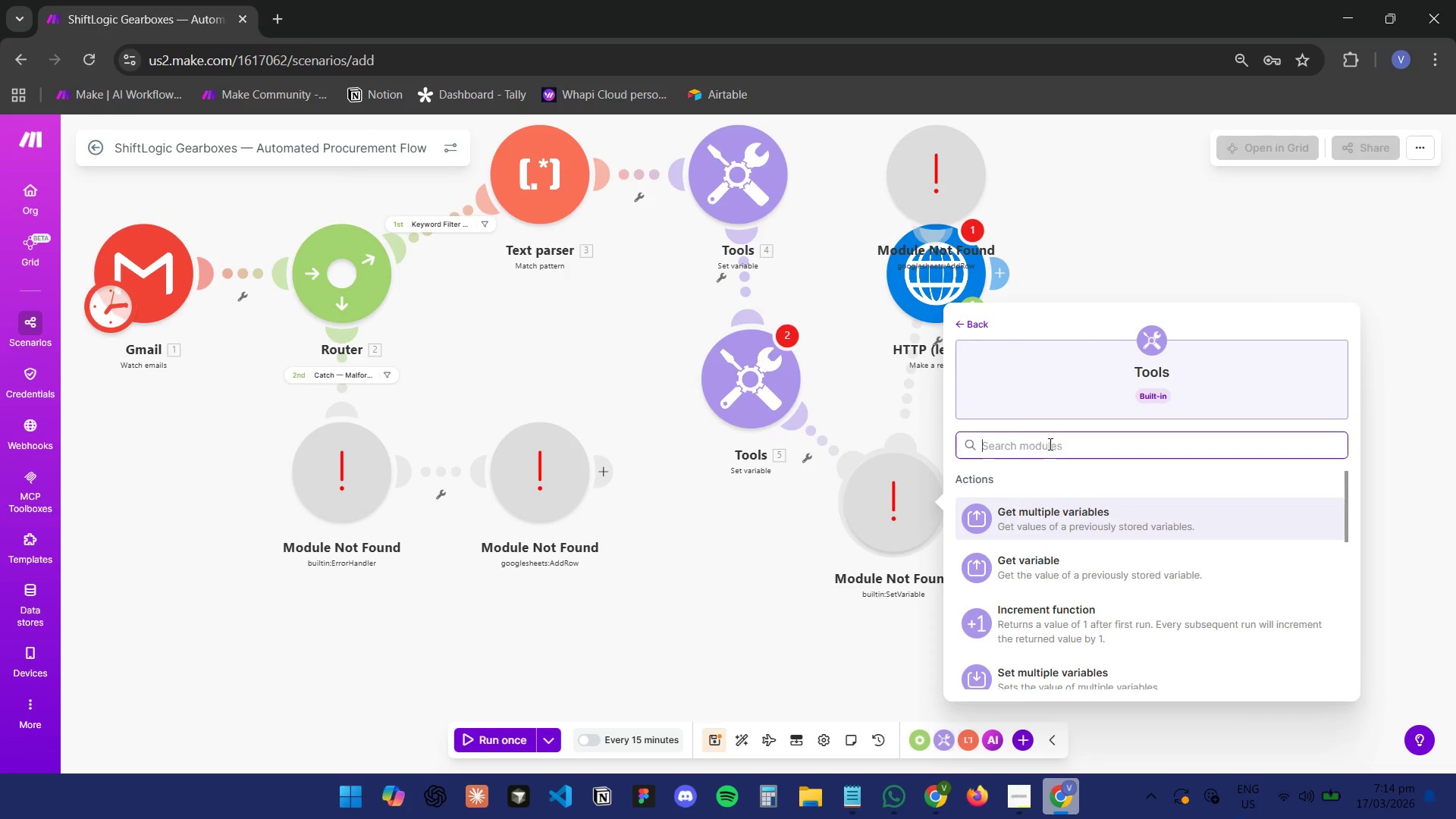 
left_click([1049, 444])
 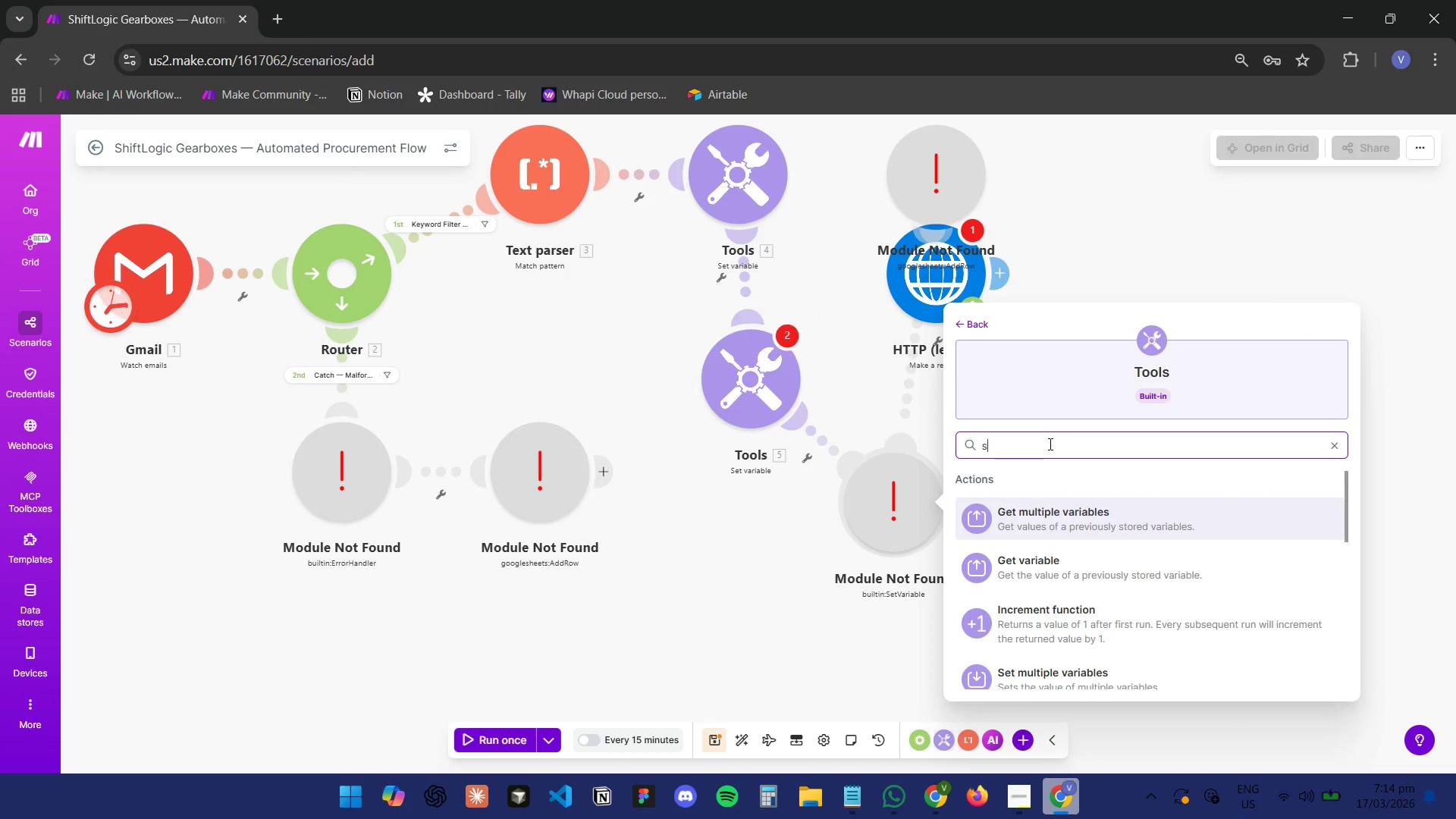 
type(set)
 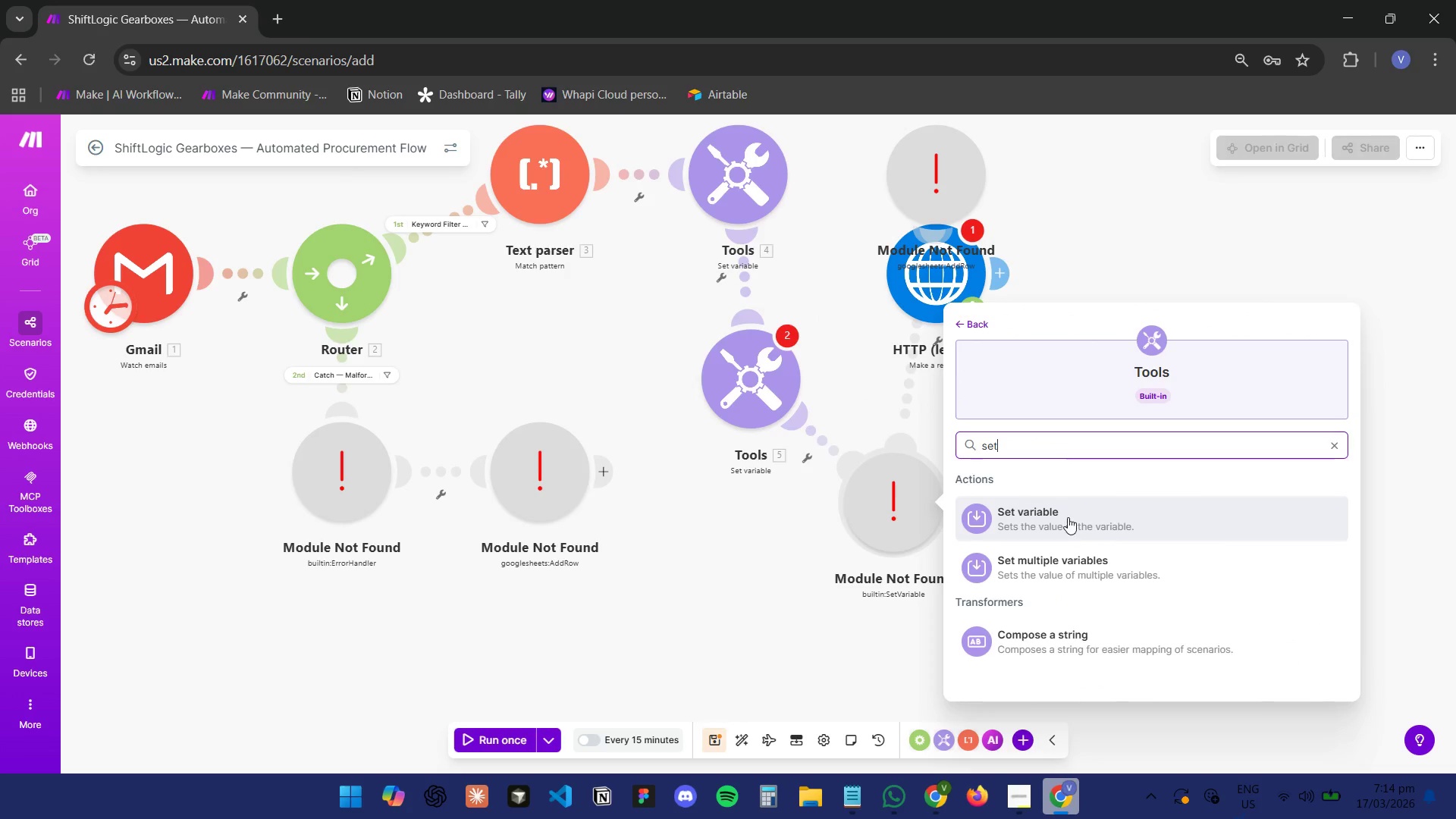 
left_click([1068, 517])
 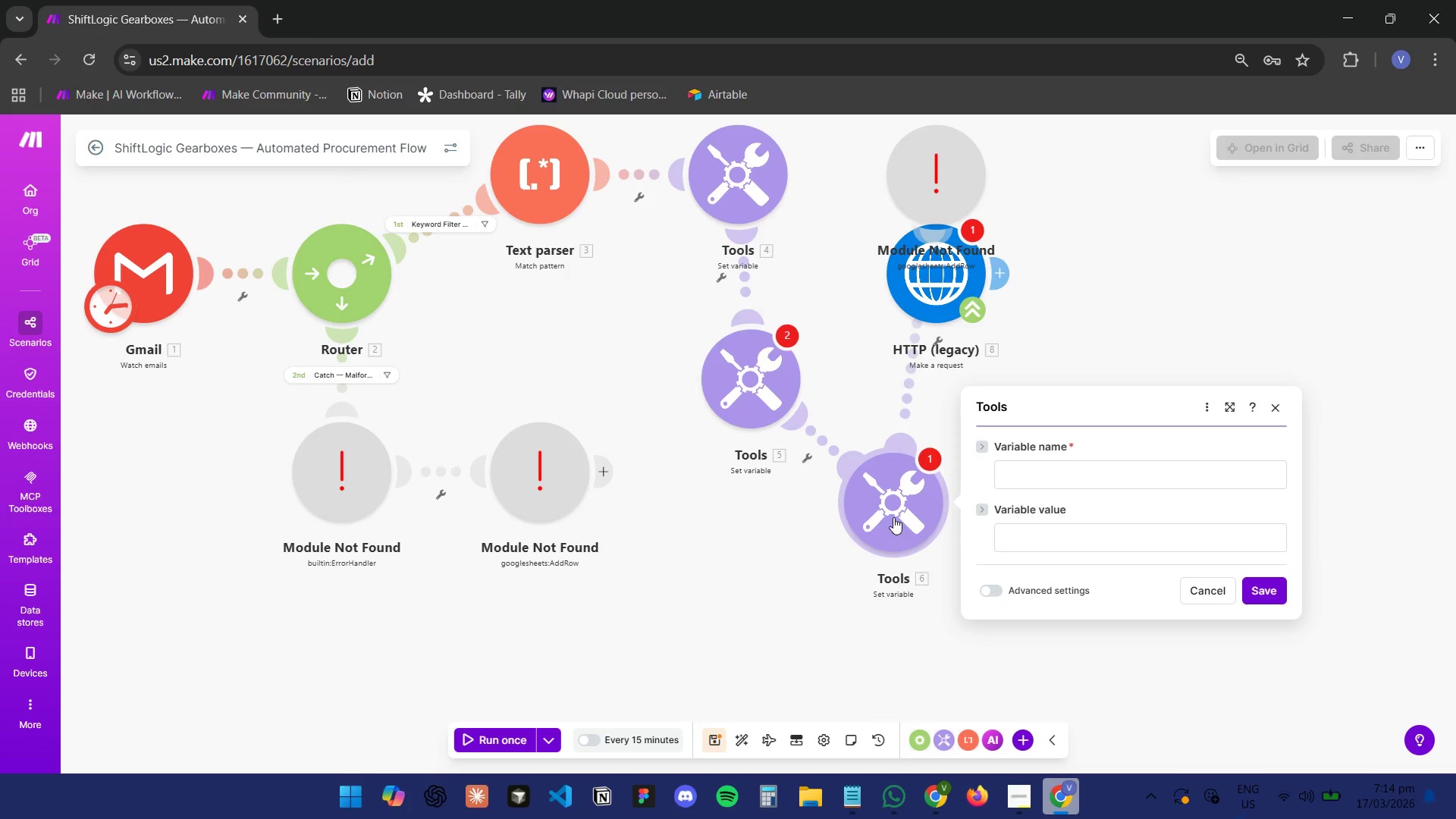 
left_click([1018, 468])
 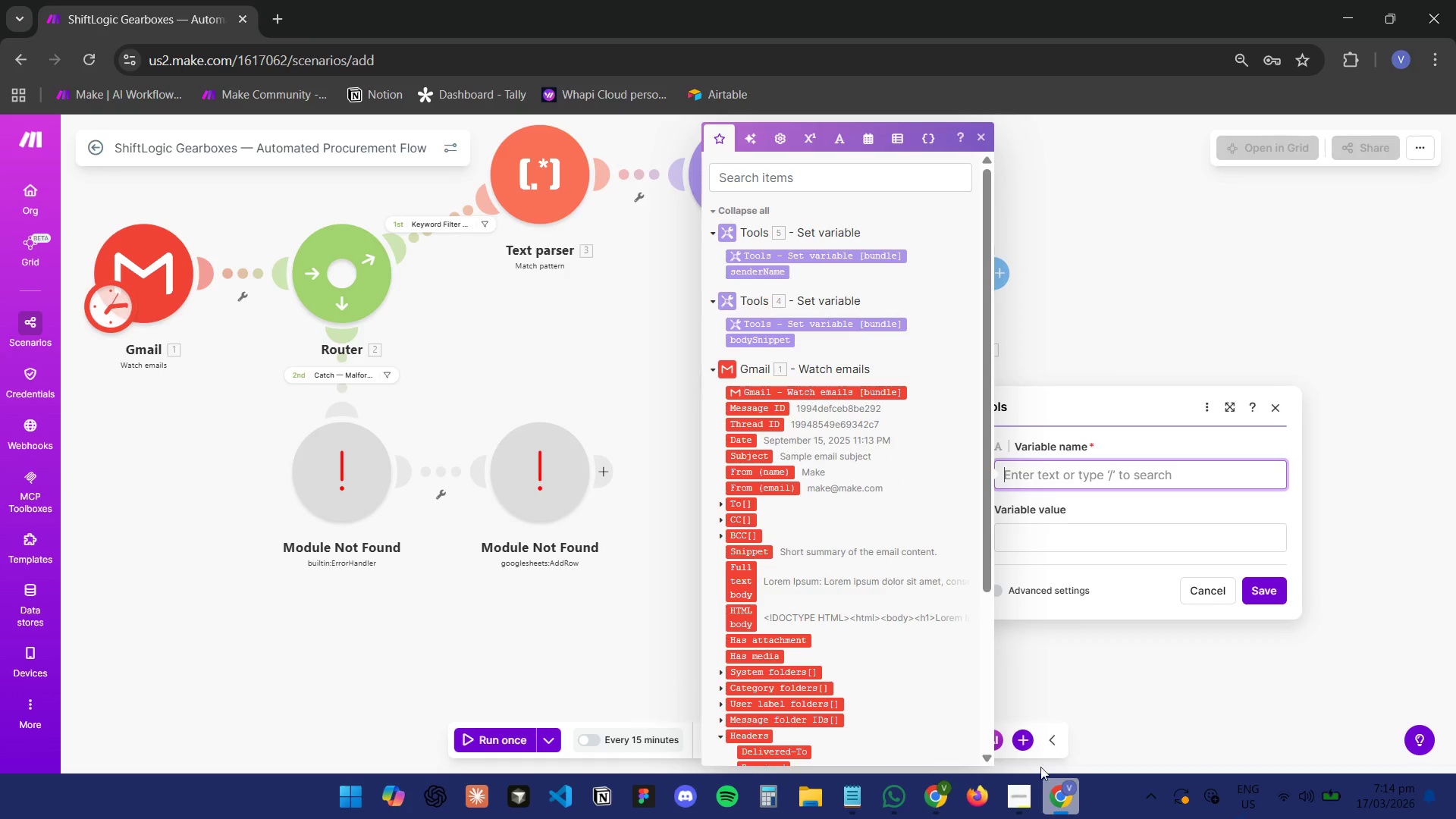 
left_click([1075, 800])
 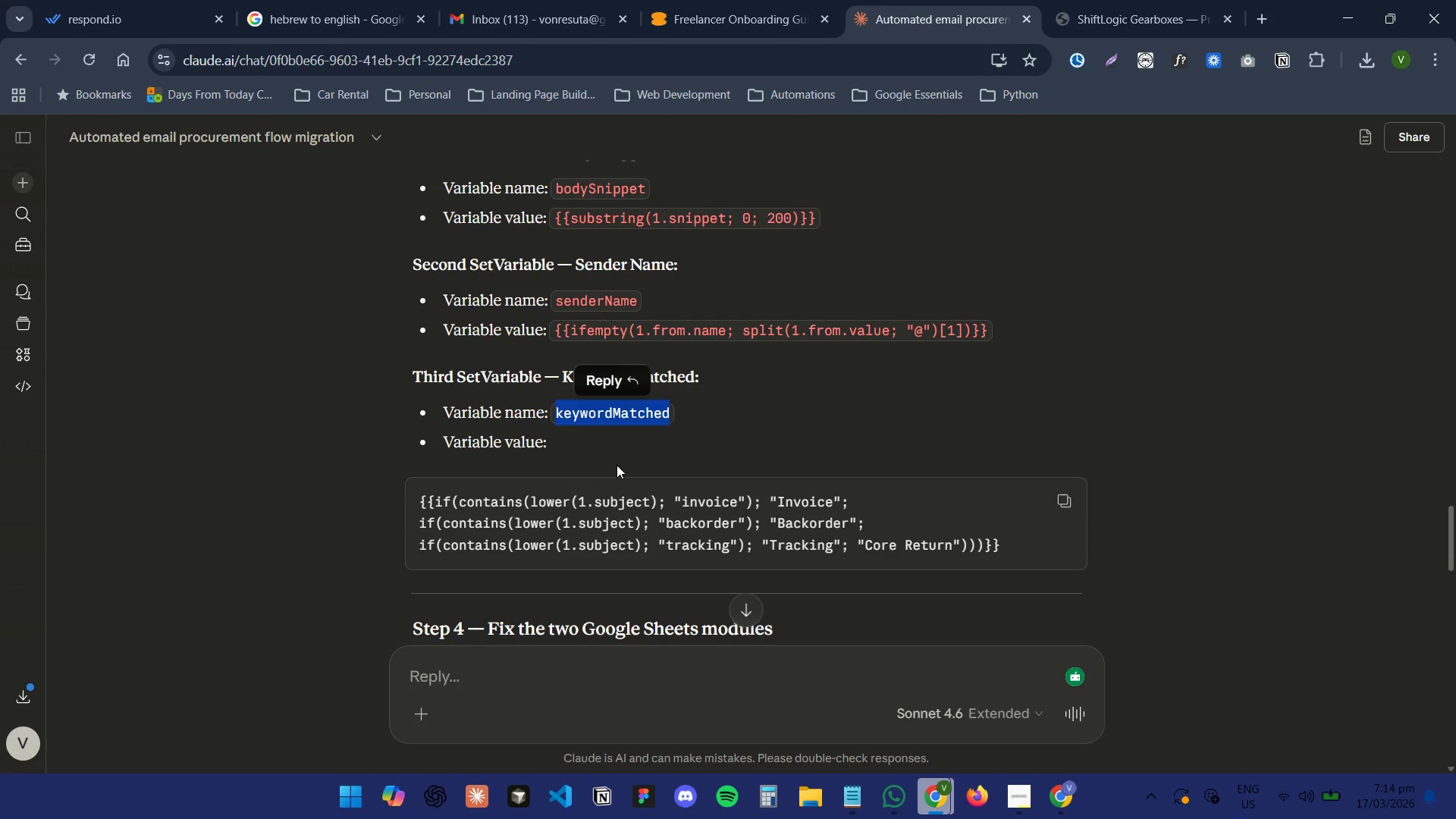 
left_click([585, 402])
 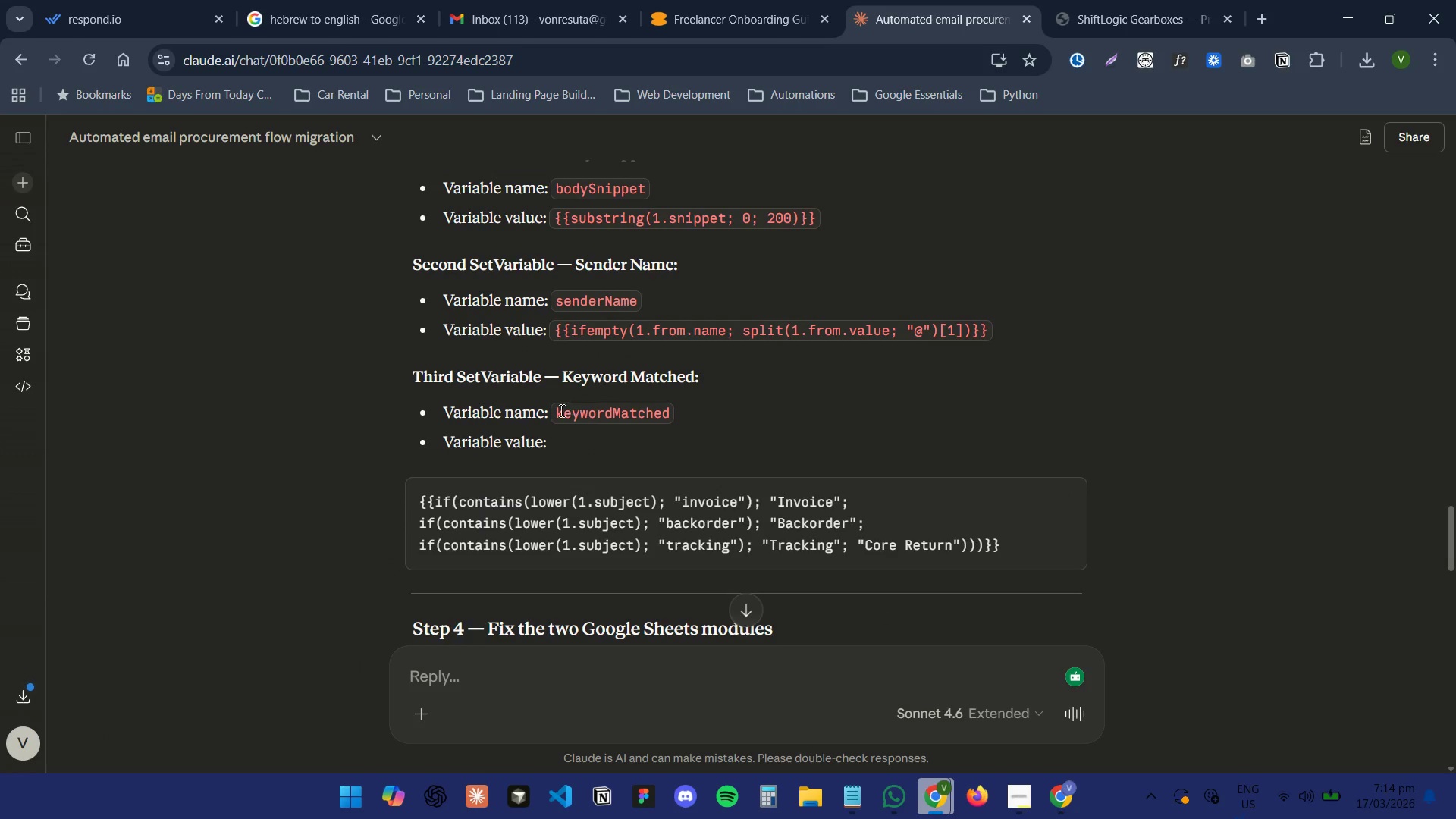 
left_click_drag(start_coordinate=[560, 410], to_coordinate=[671, 419])
 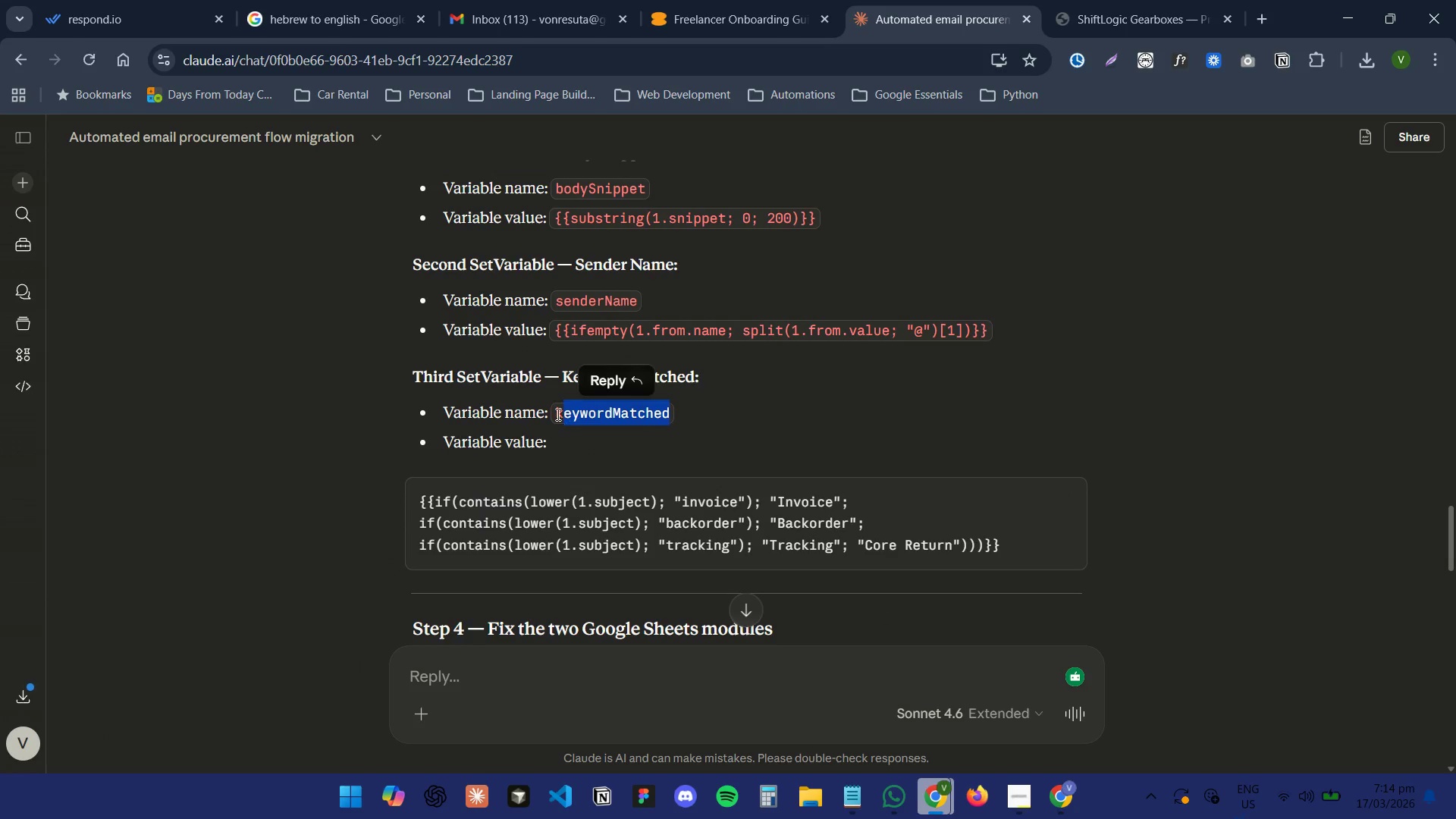 
left_click_drag(start_coordinate=[557, 413], to_coordinate=[680, 418])
 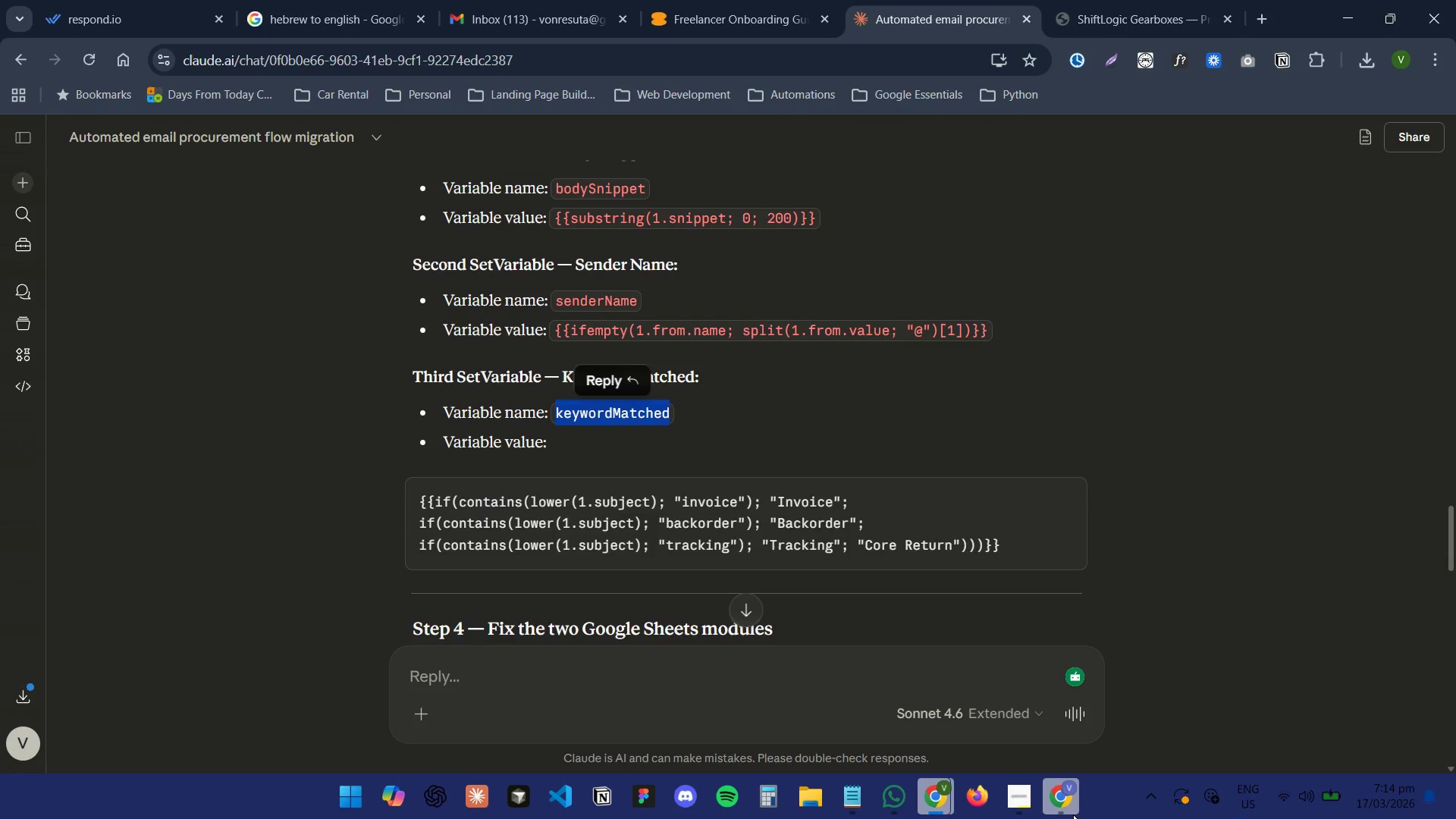 
key(Control+C)
 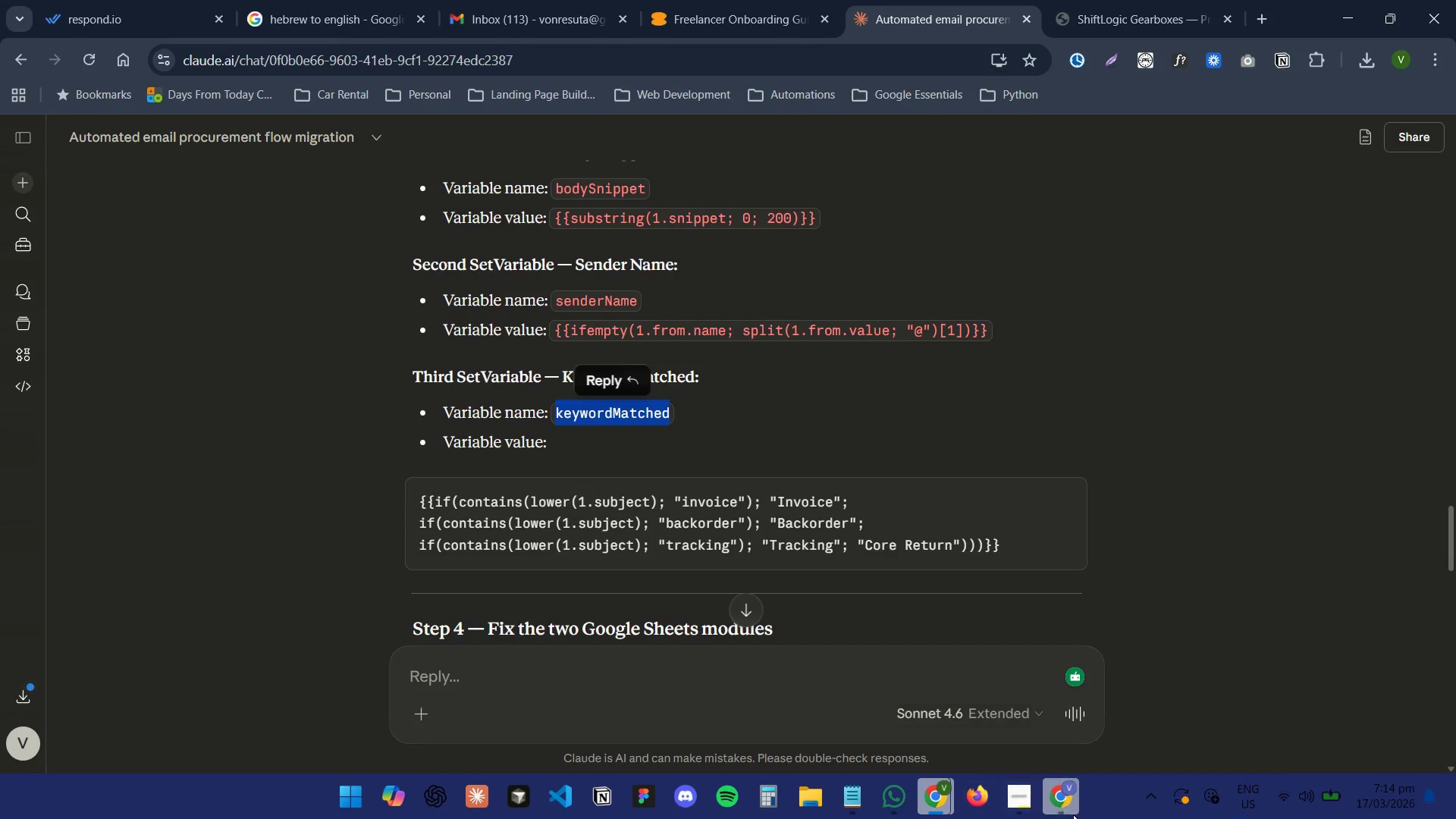 
left_click([1073, 814])
 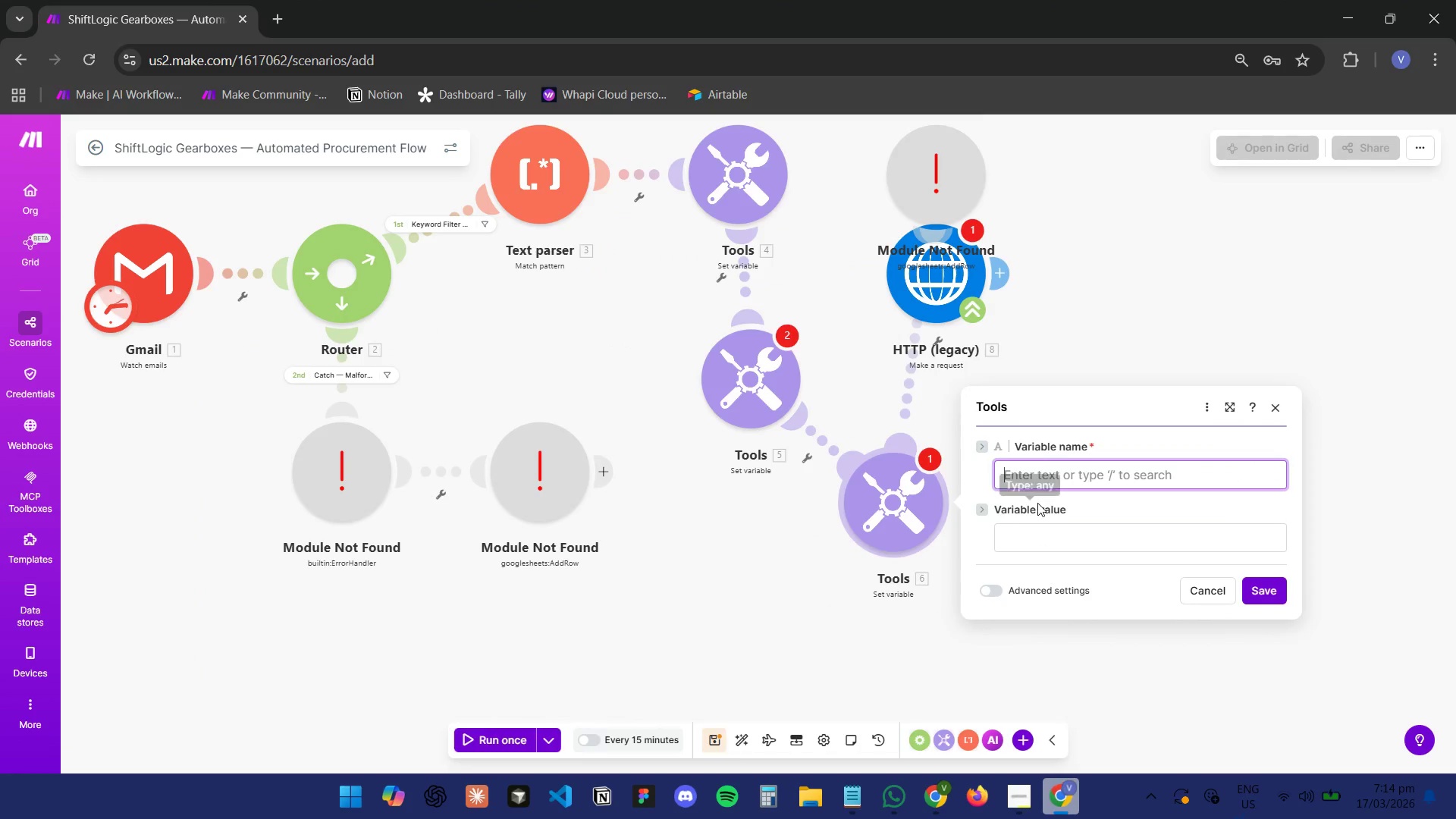 
left_click([1056, 479])
 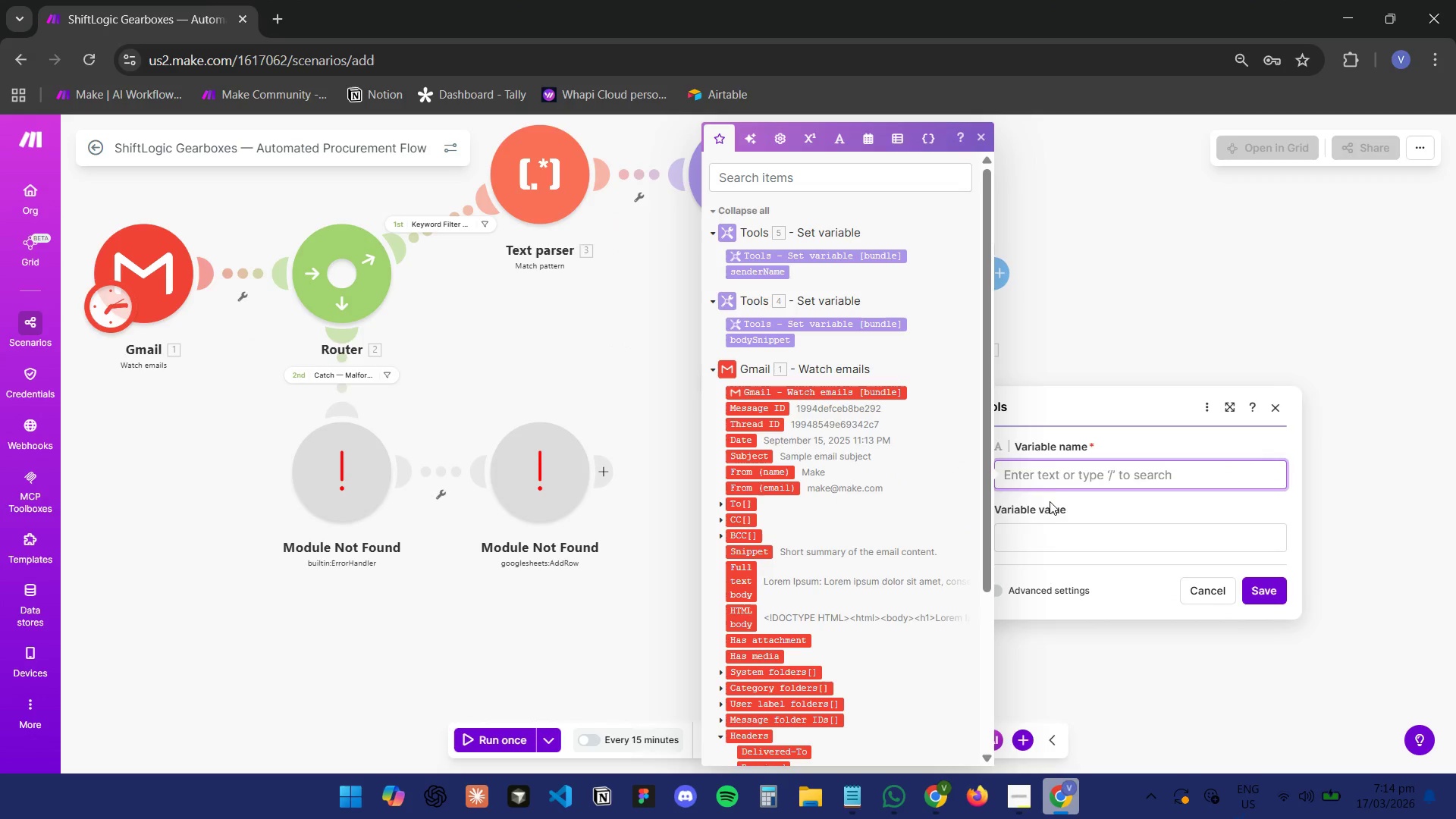 
key(Control+V)
 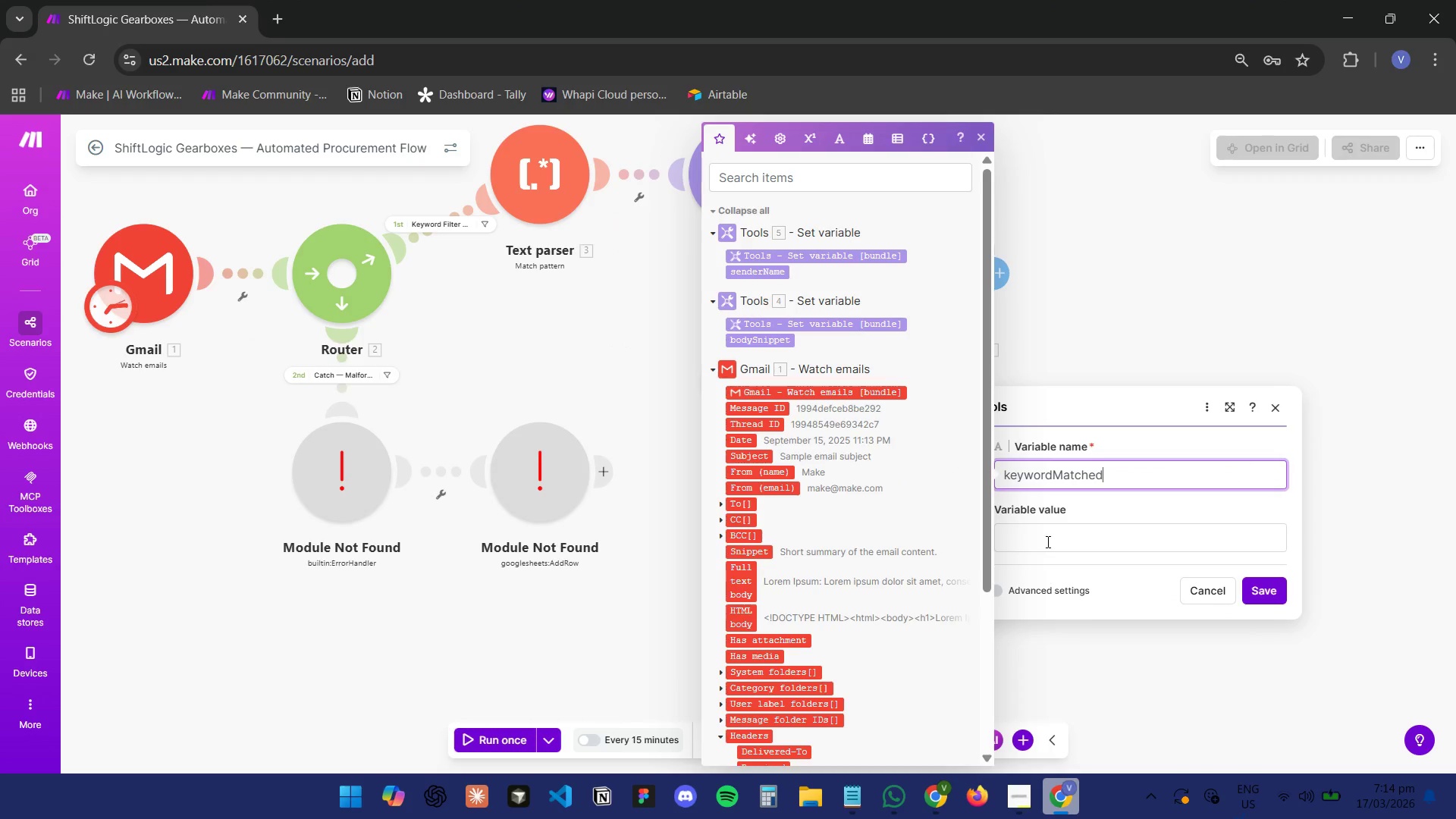 
left_click([1047, 540])
 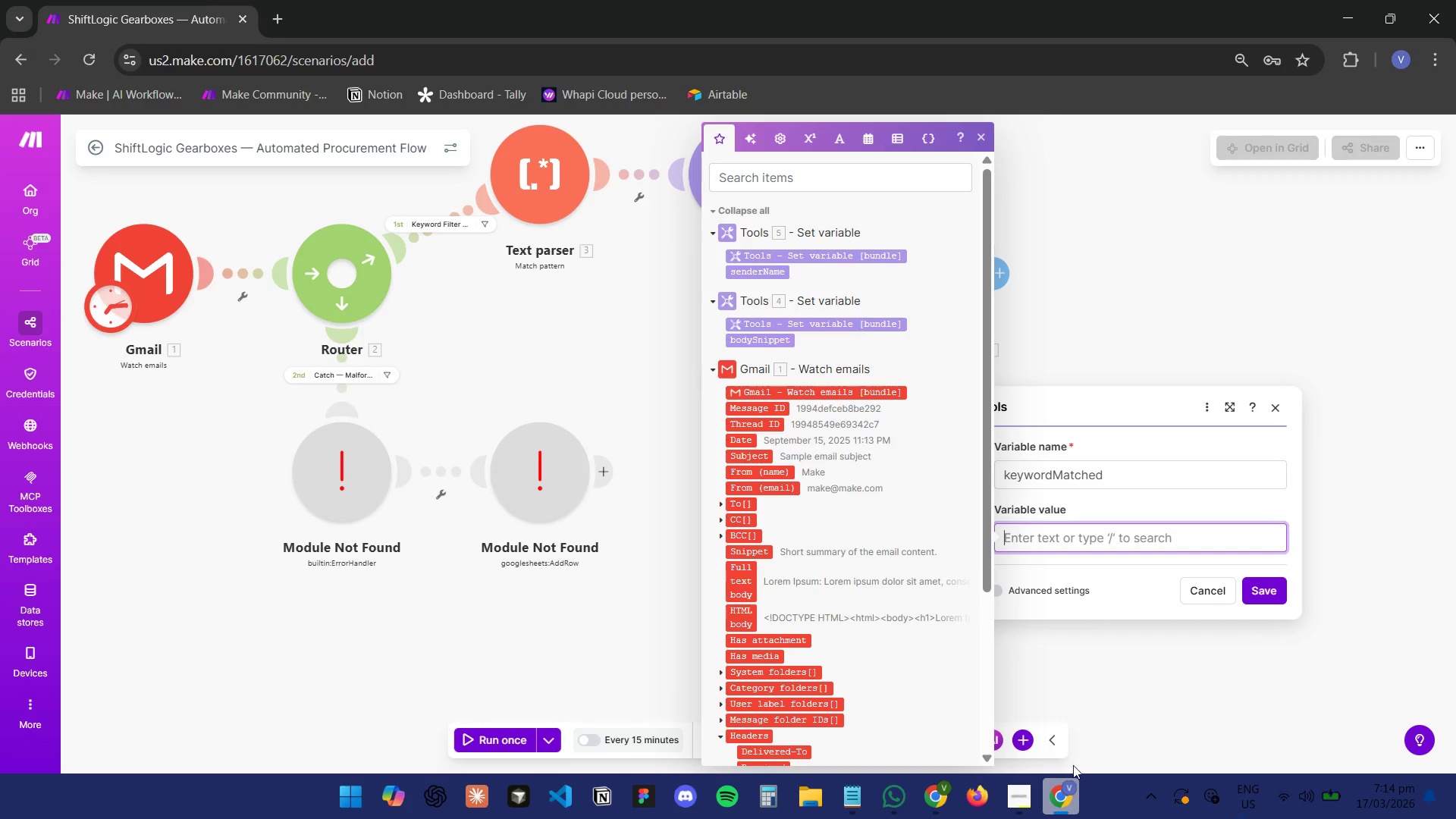 
left_click([1075, 802])
 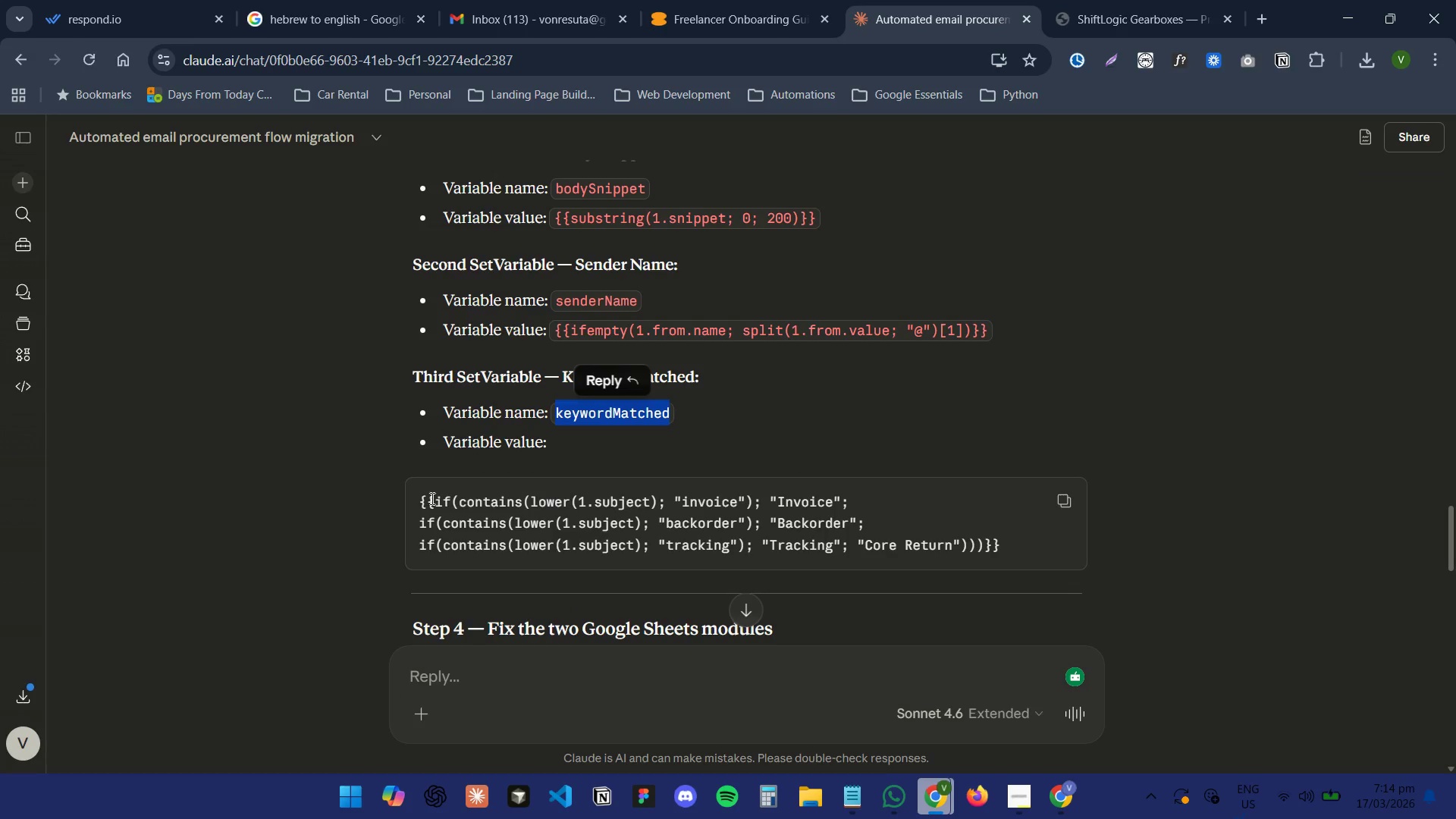 
left_click_drag(start_coordinate=[419, 498], to_coordinate=[1022, 544])
 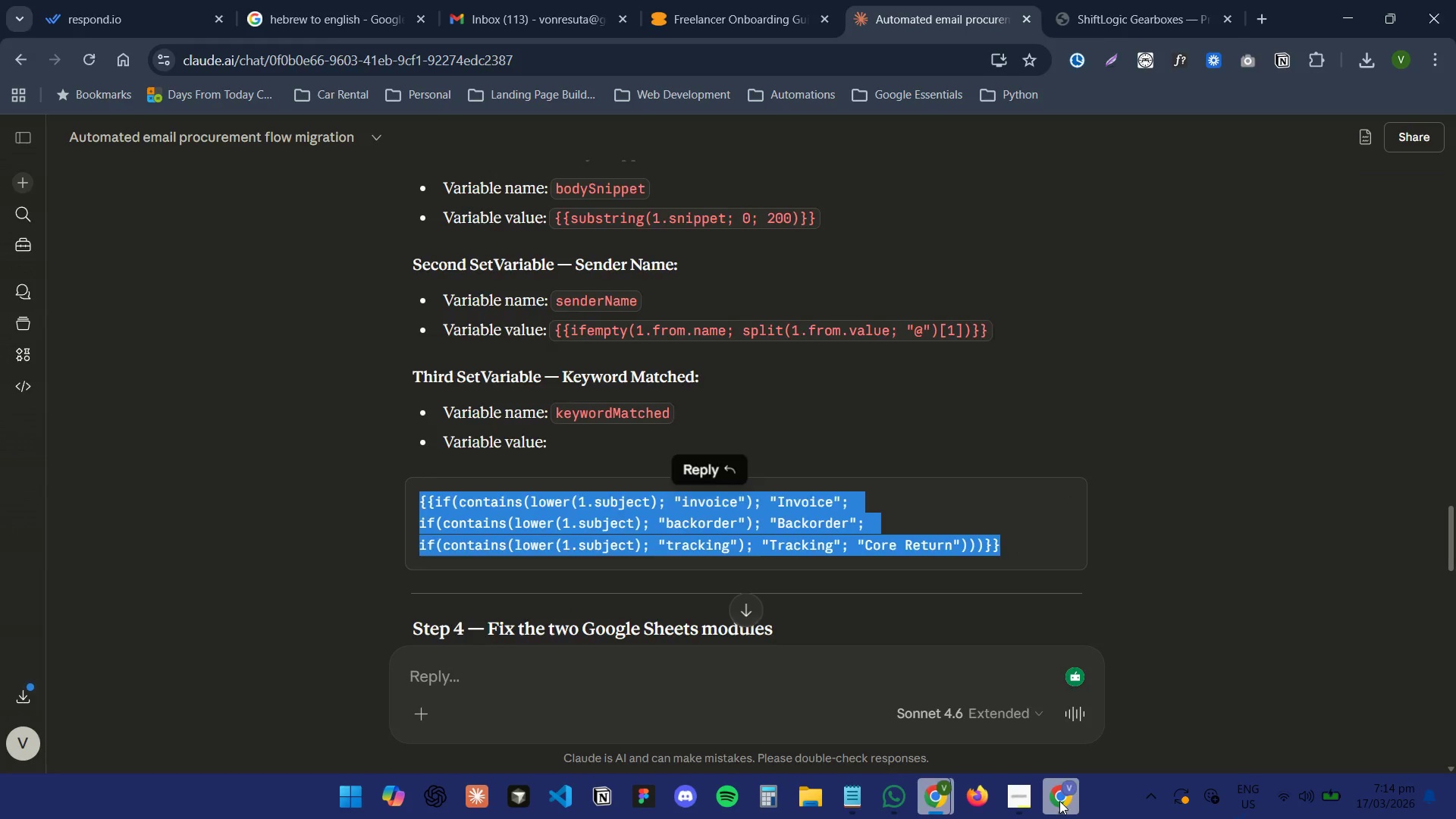 
key(Control+C)
 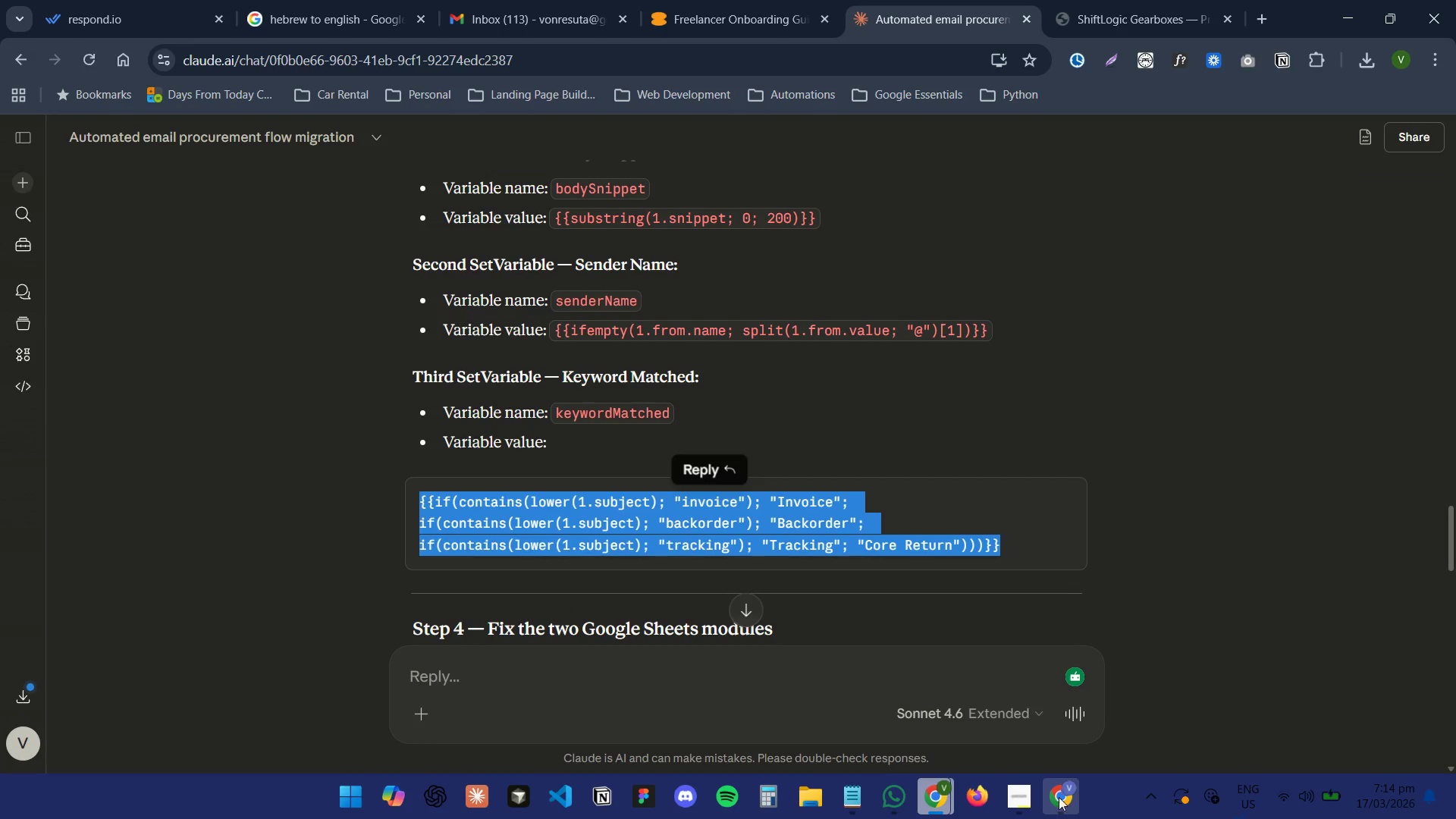 
left_click([1059, 801])
 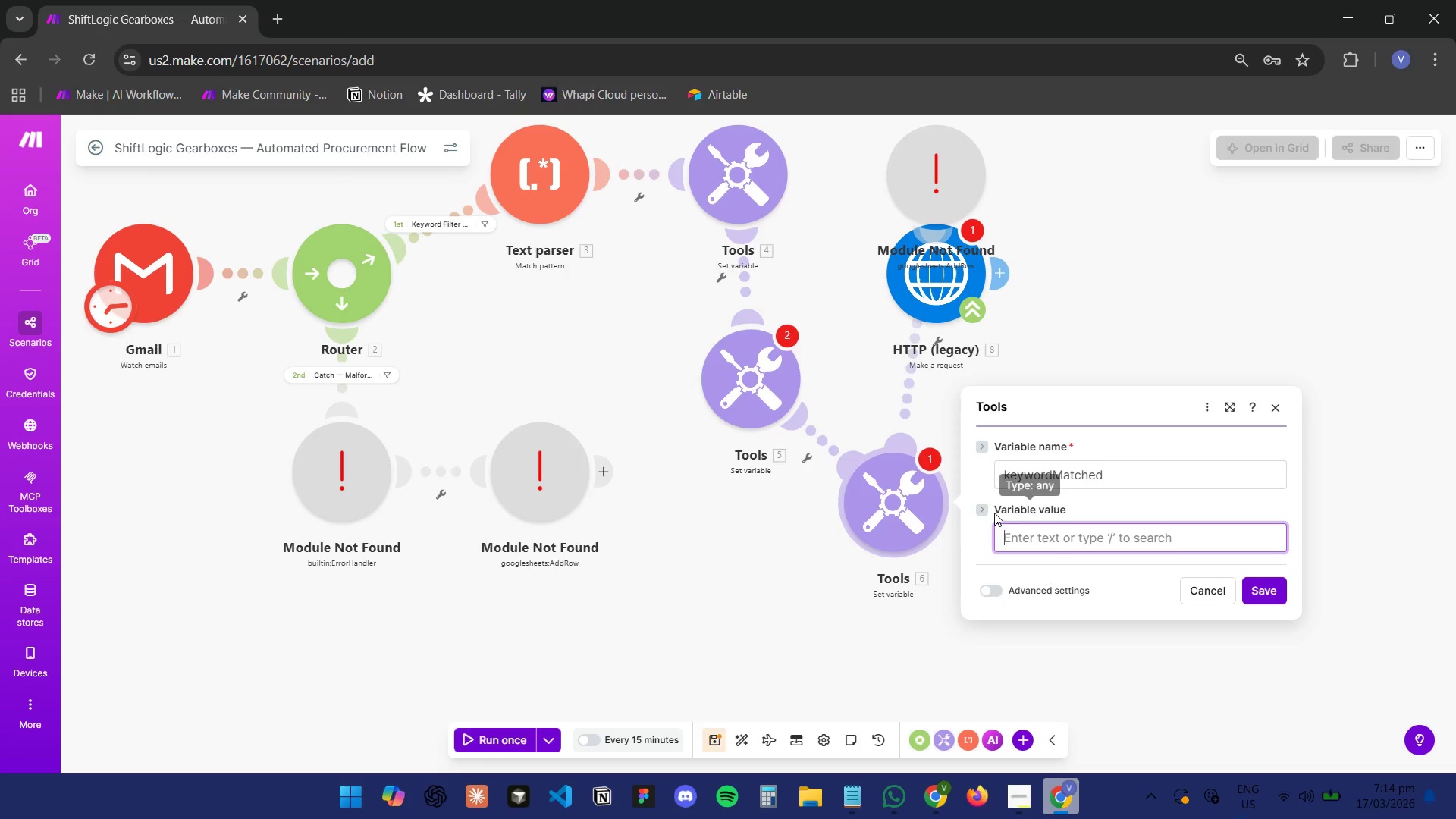 
left_click([1030, 534])
 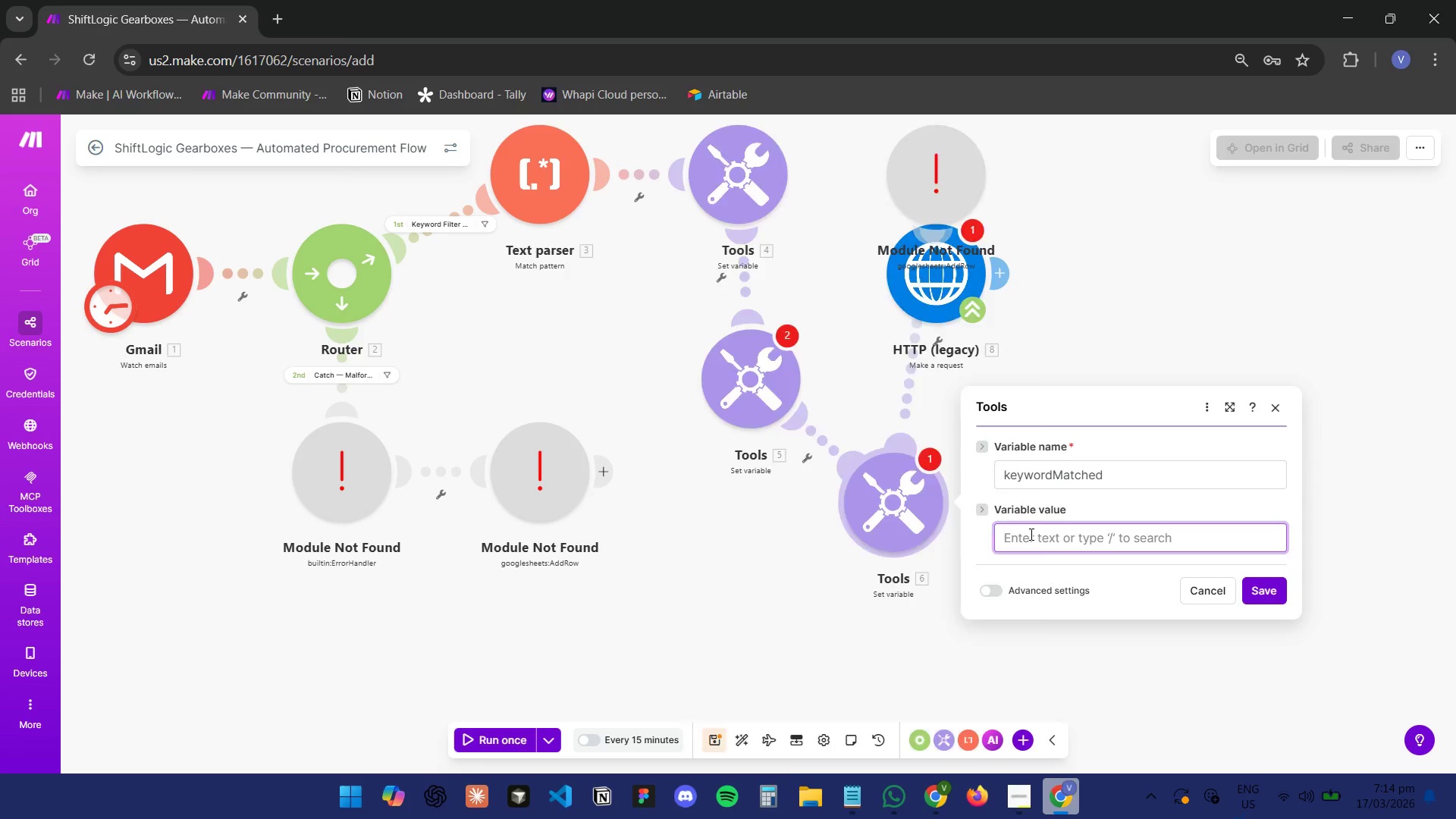 
key(Control+ControlLeft)
 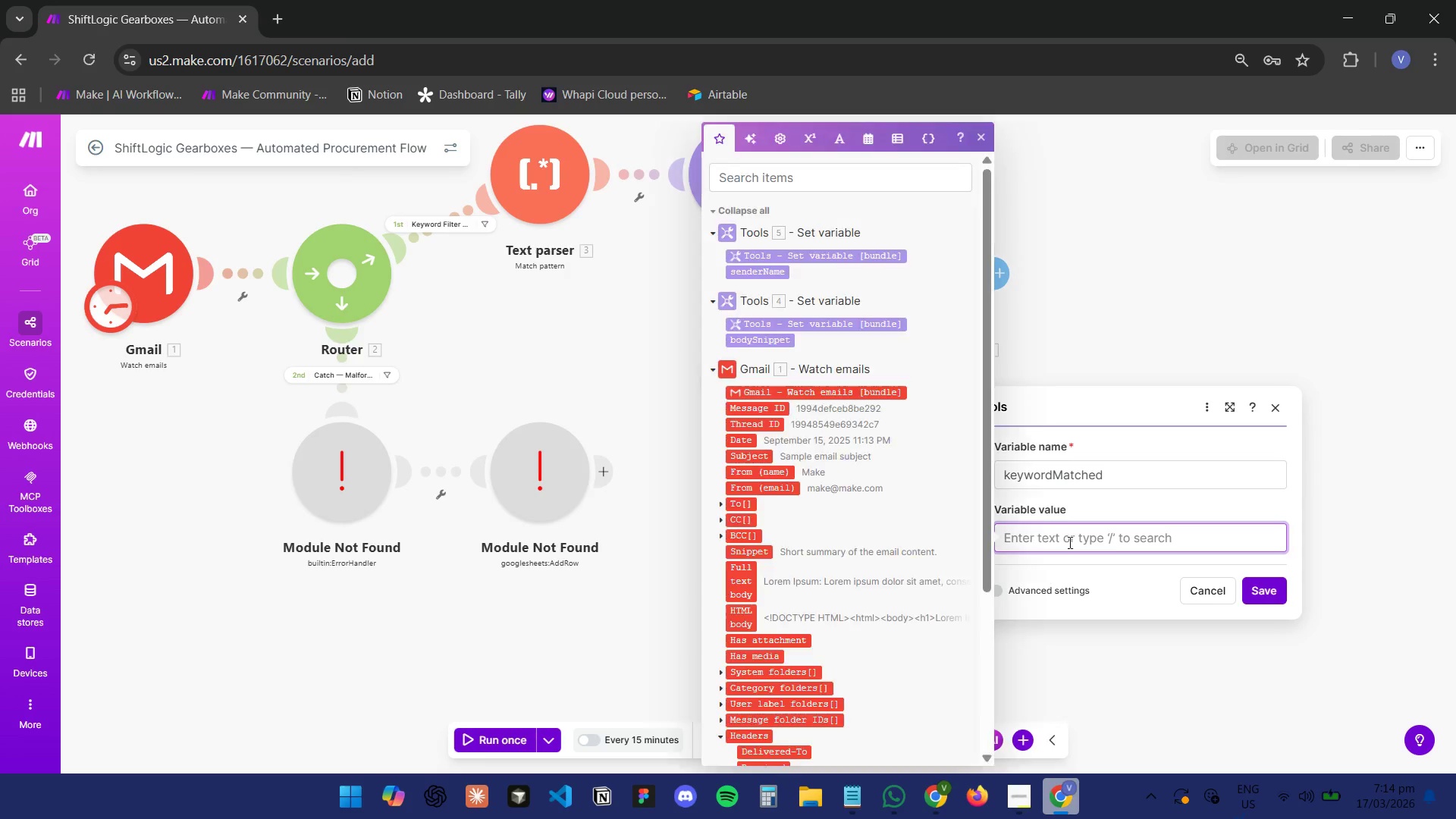 
key(Control+V)
 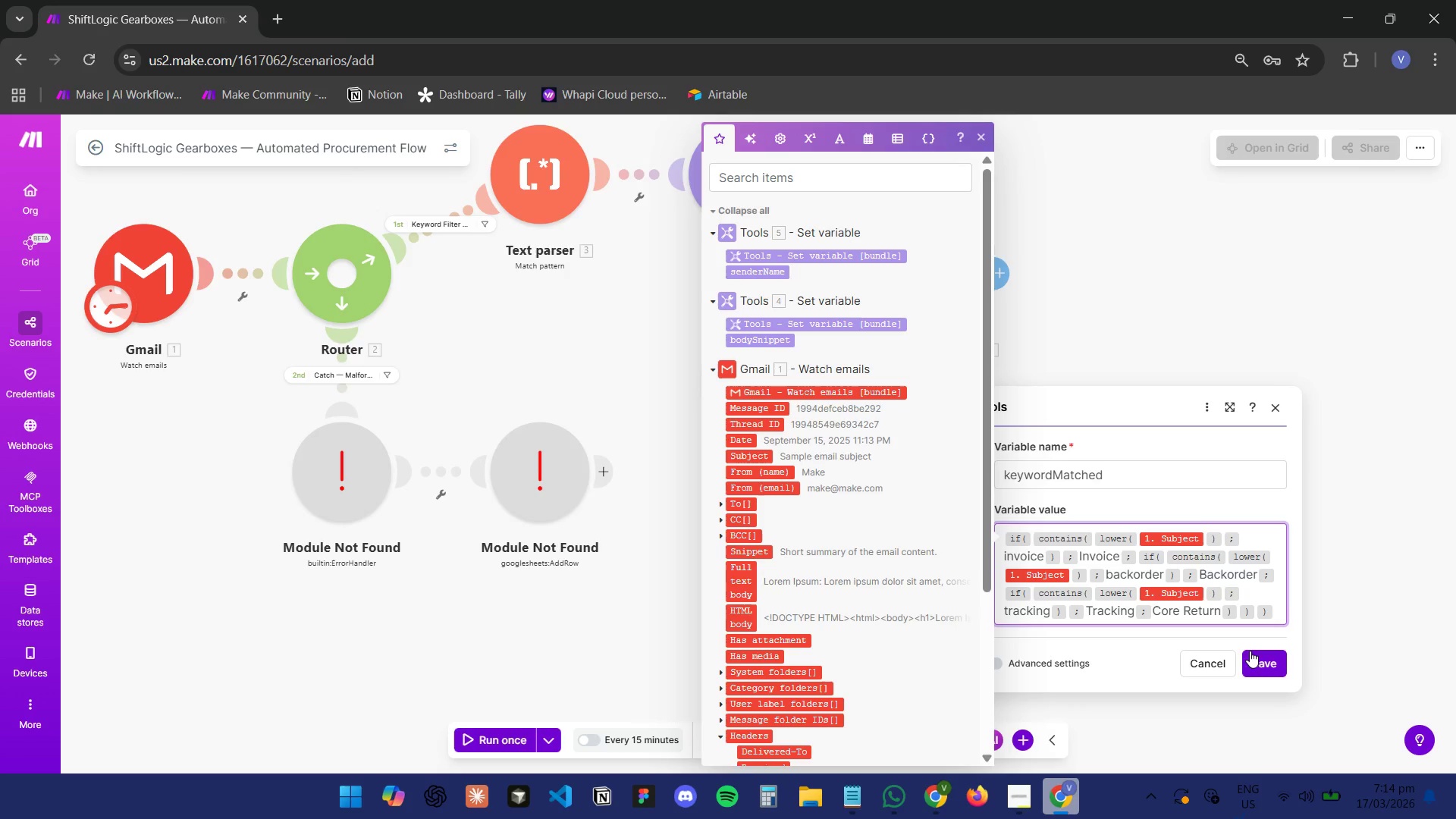 
left_click([1256, 655])
 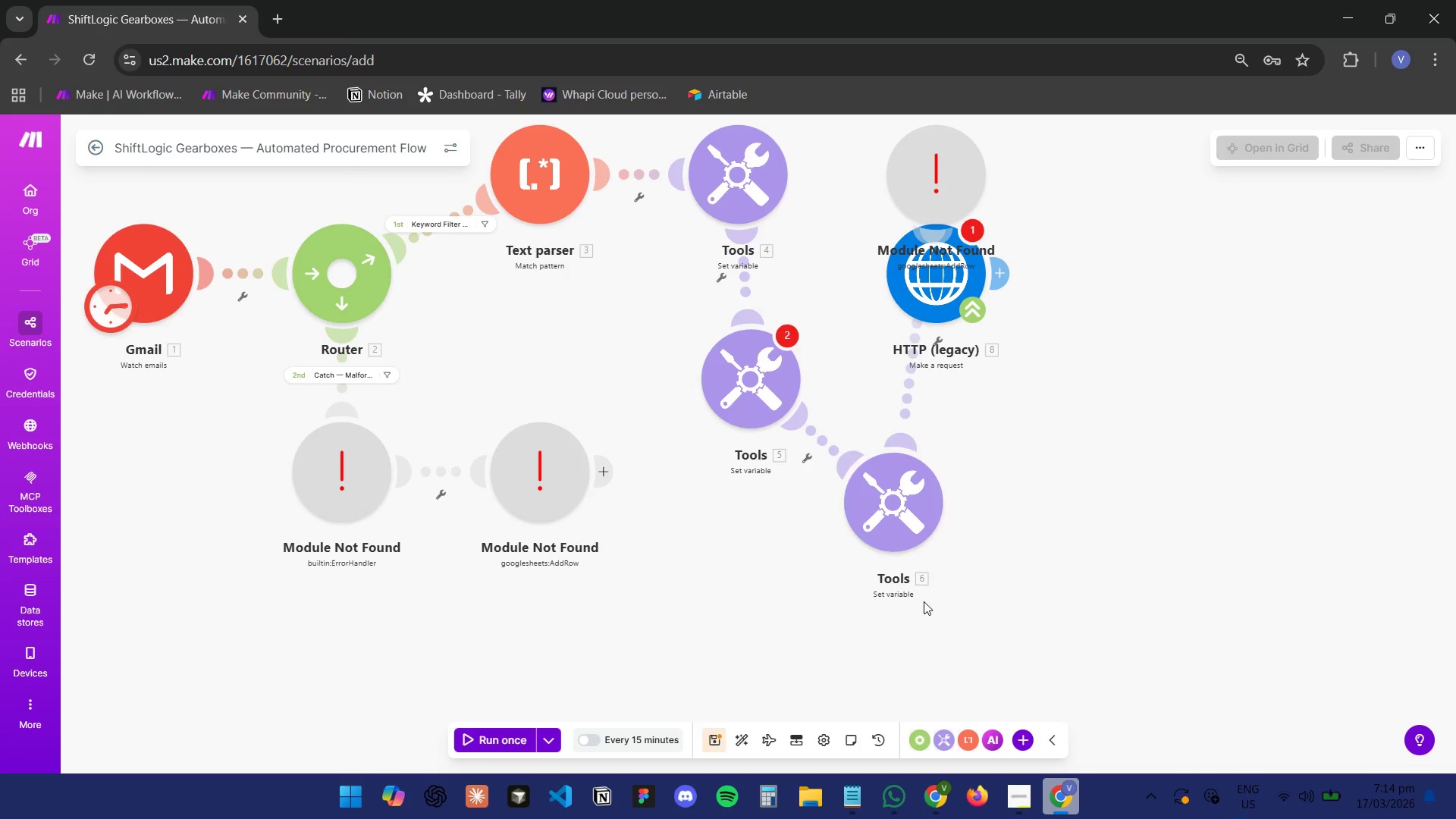 
left_click_drag(start_coordinate=[890, 482], to_coordinate=[749, 547])
 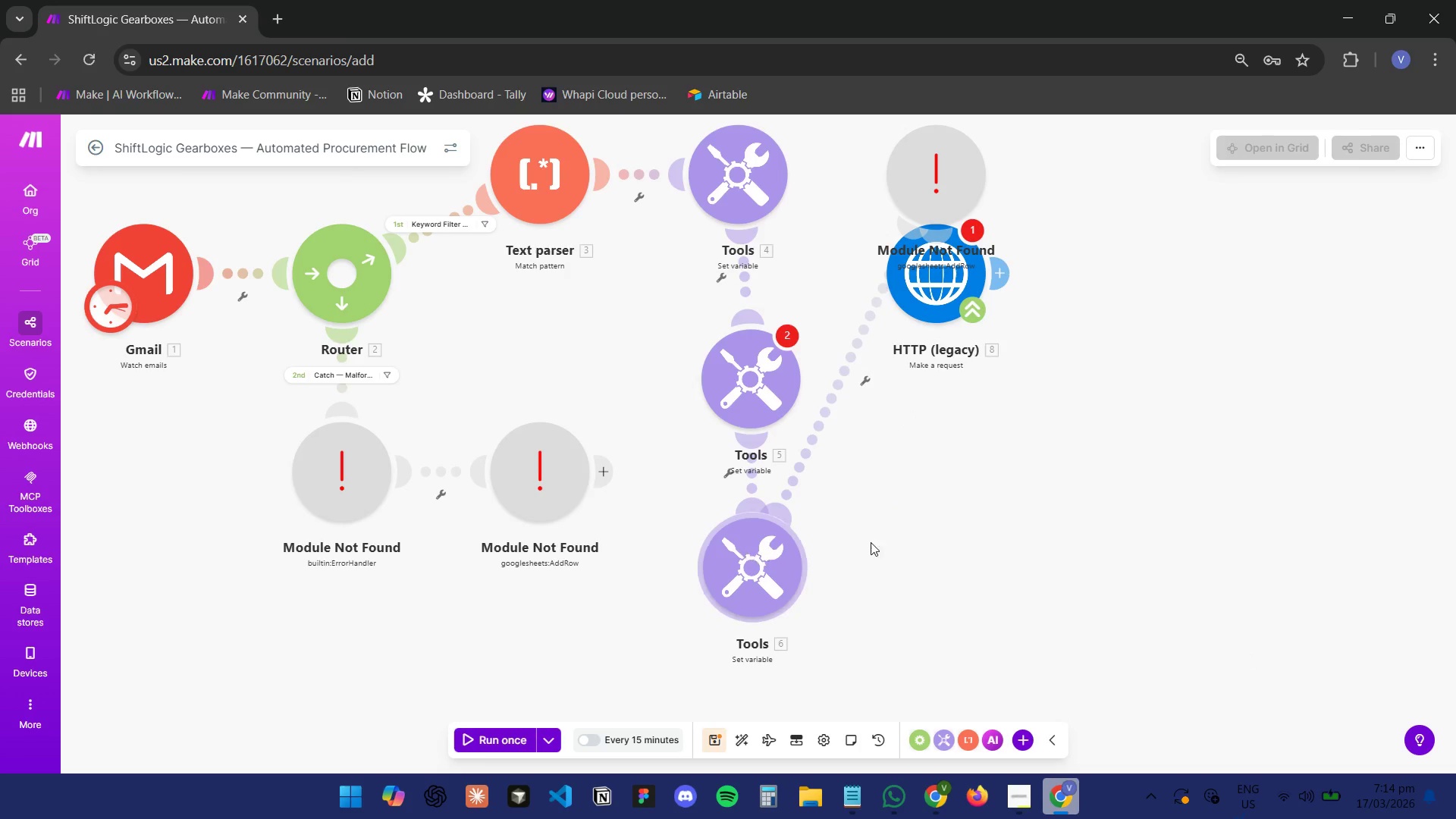 
left_click([896, 539])
 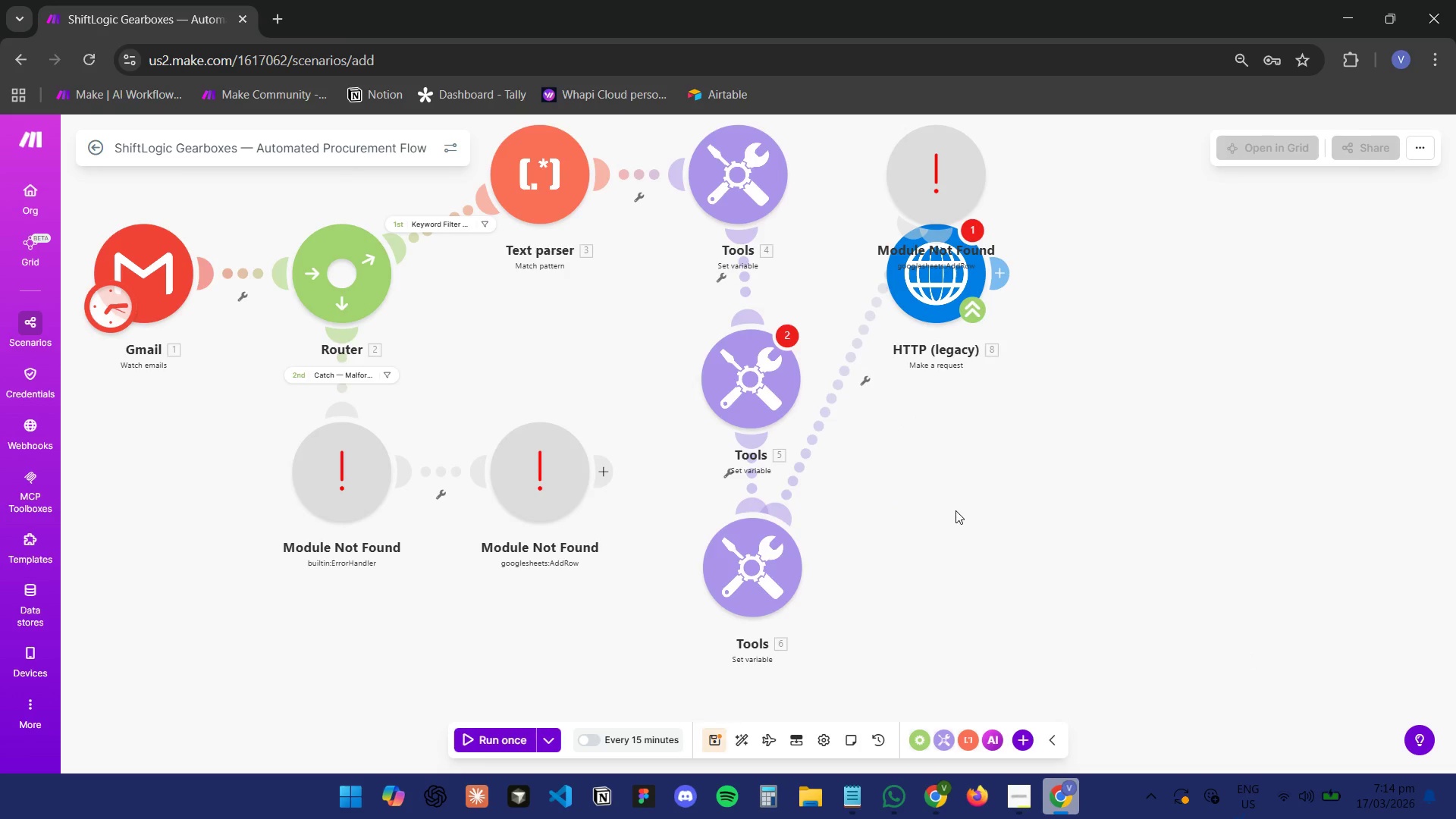 
scroll: coordinate [934, 490], scroll_direction: down, amount: 2.0
 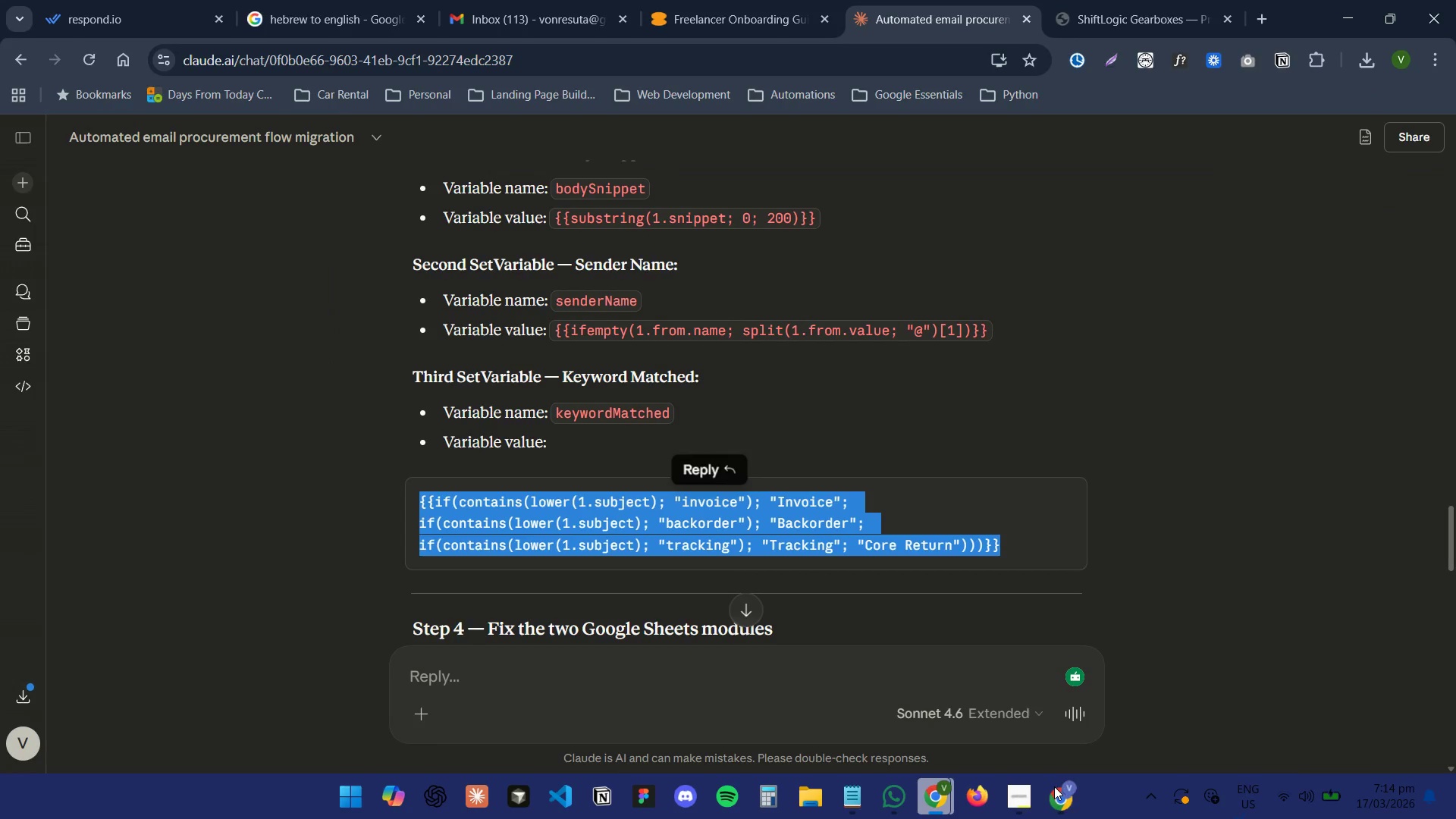 
left_click([1054, 786])
 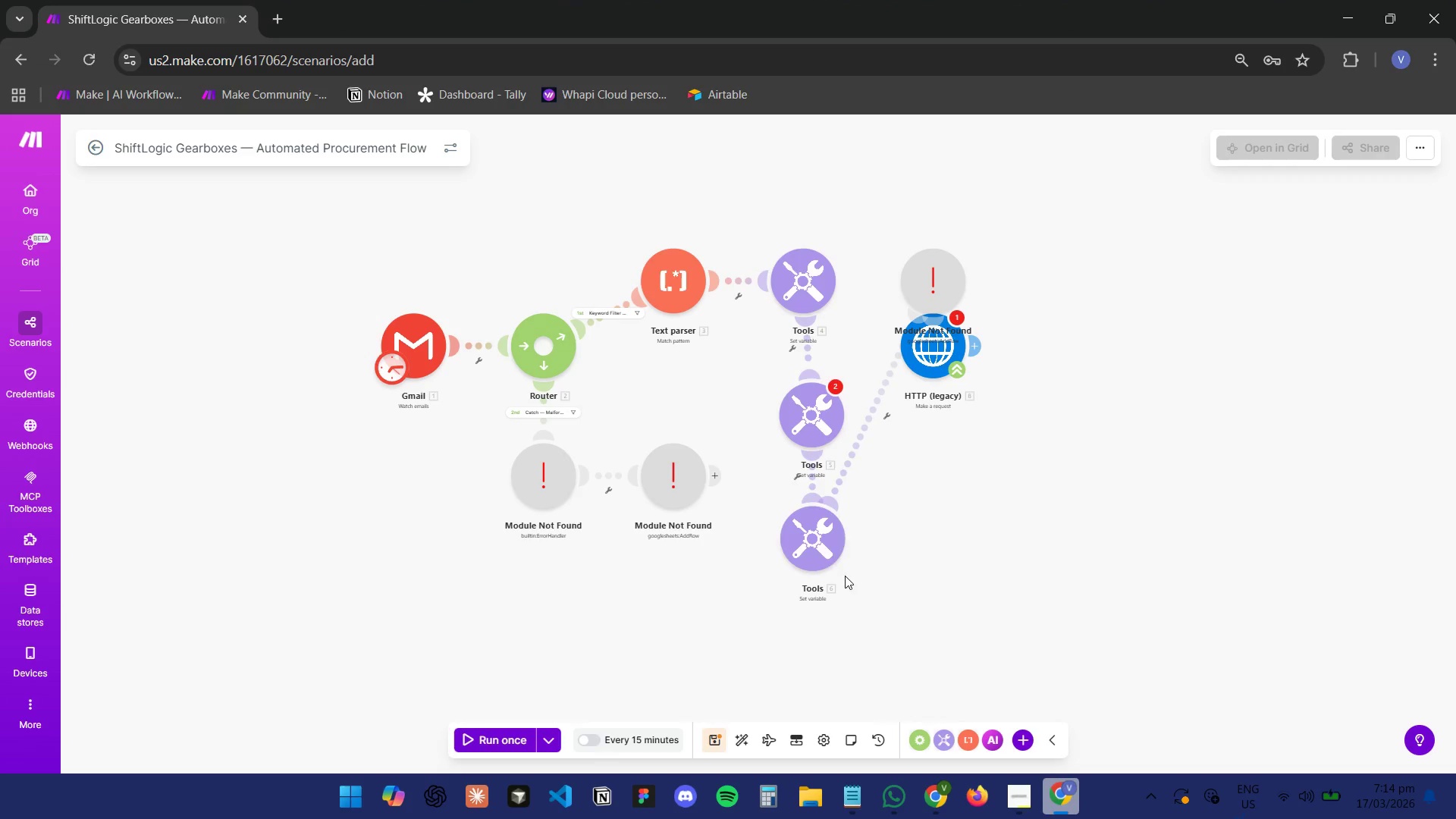 
left_click([823, 546])
 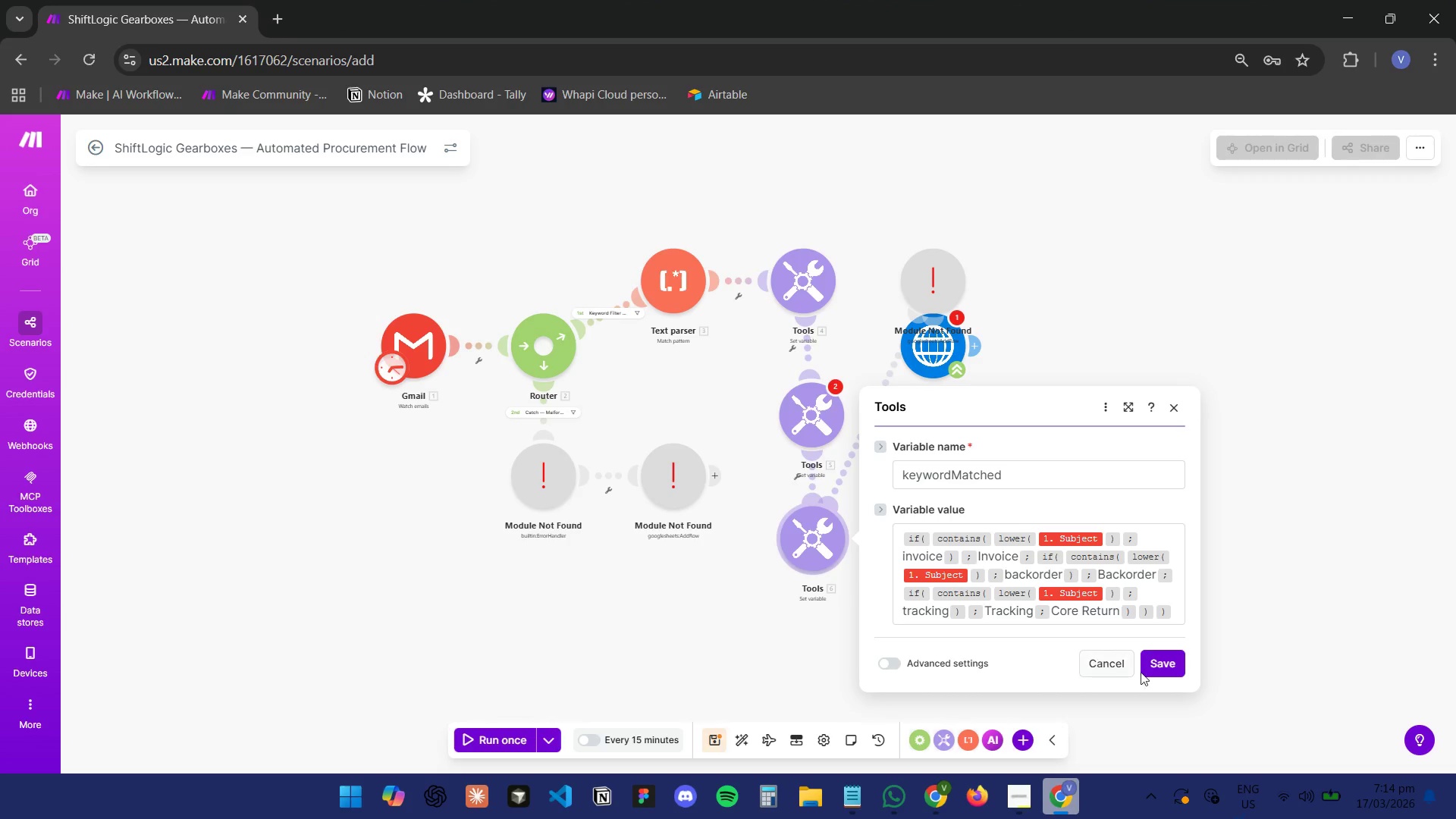 
left_click([1166, 671])
 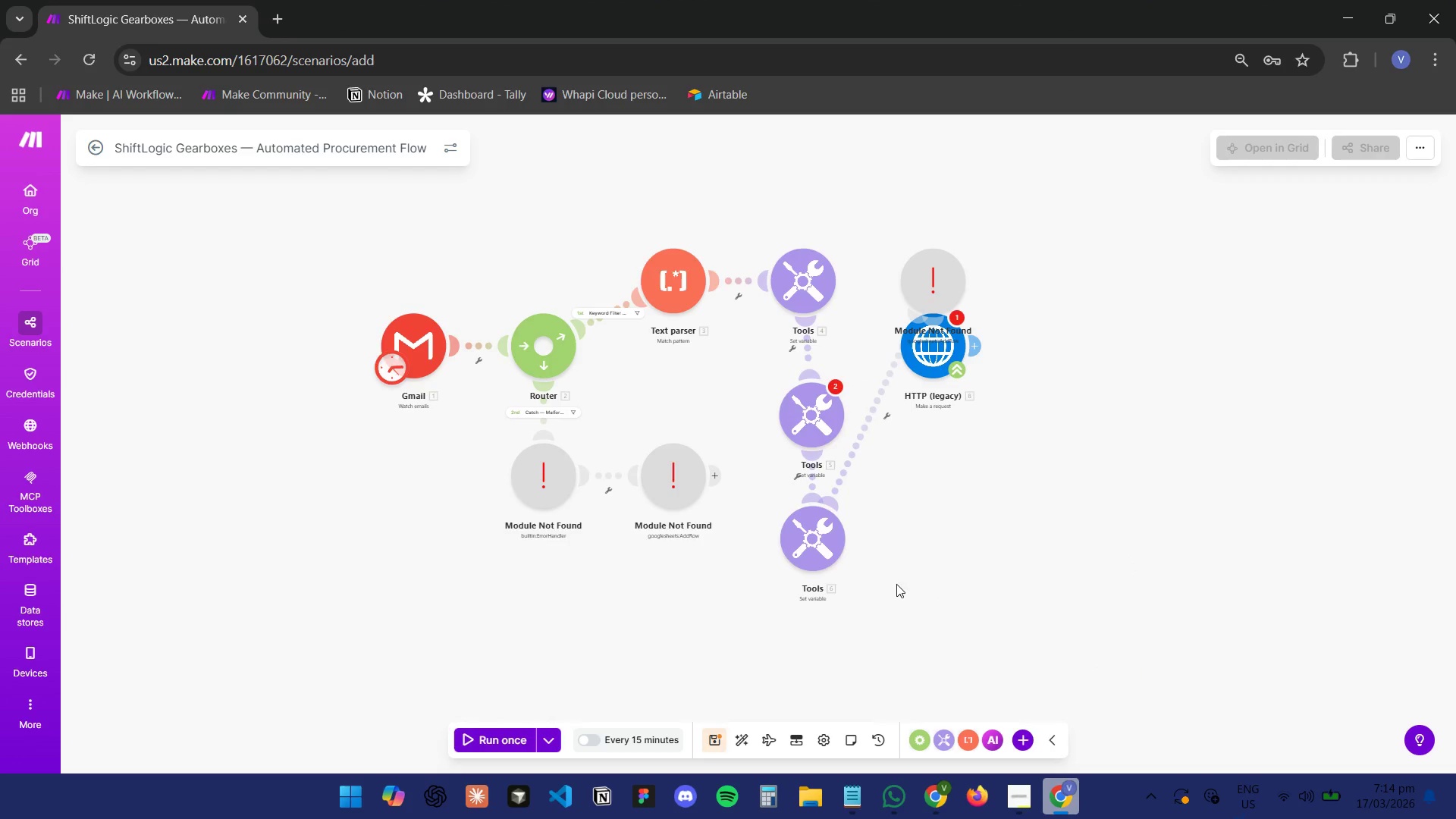 
hold_key(key=ControlLeft, duration=0.42)
scroll: coordinate [895, 570], scroll_direction: up, amount: 2.0
 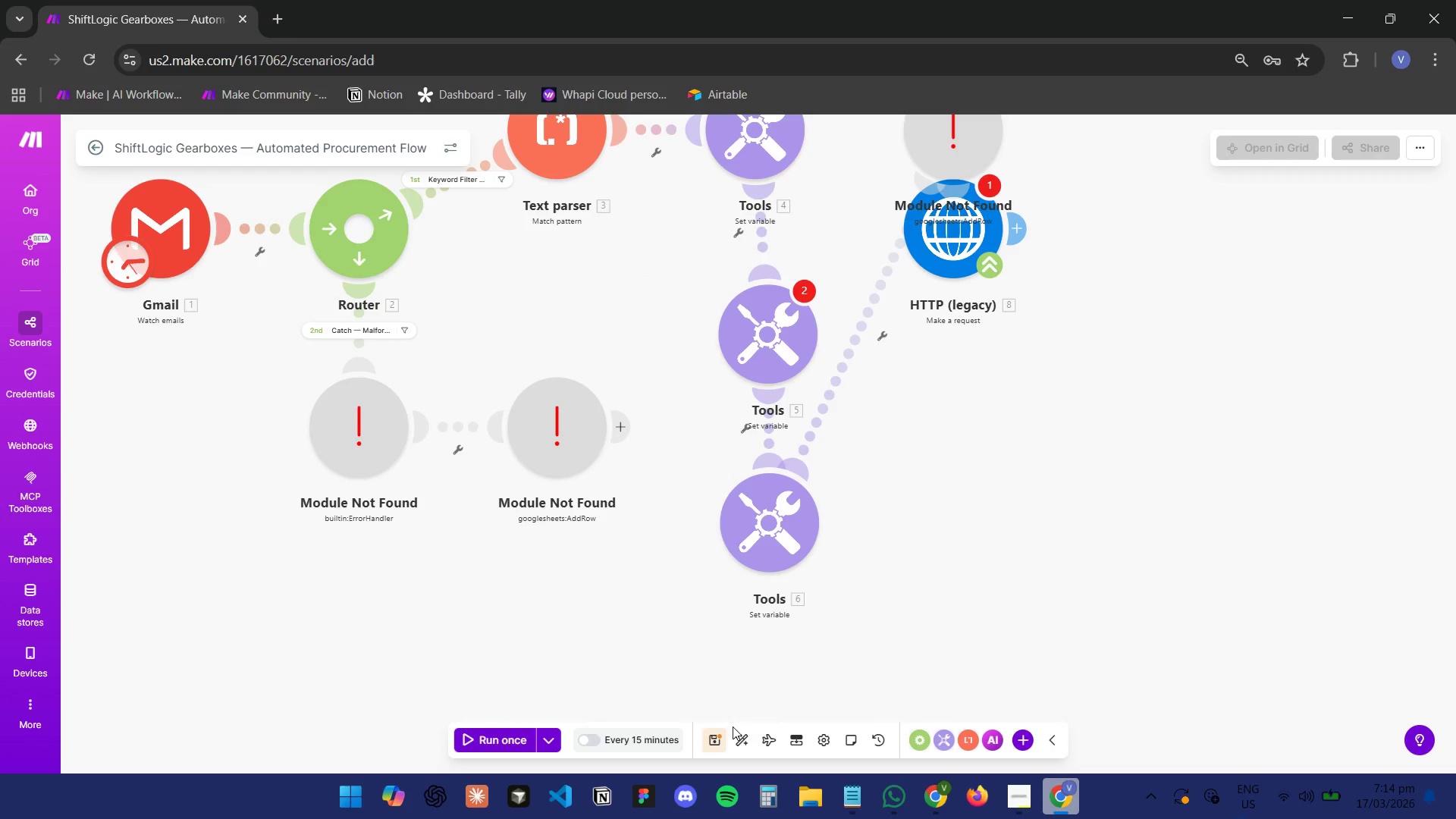 
left_click([718, 732])
 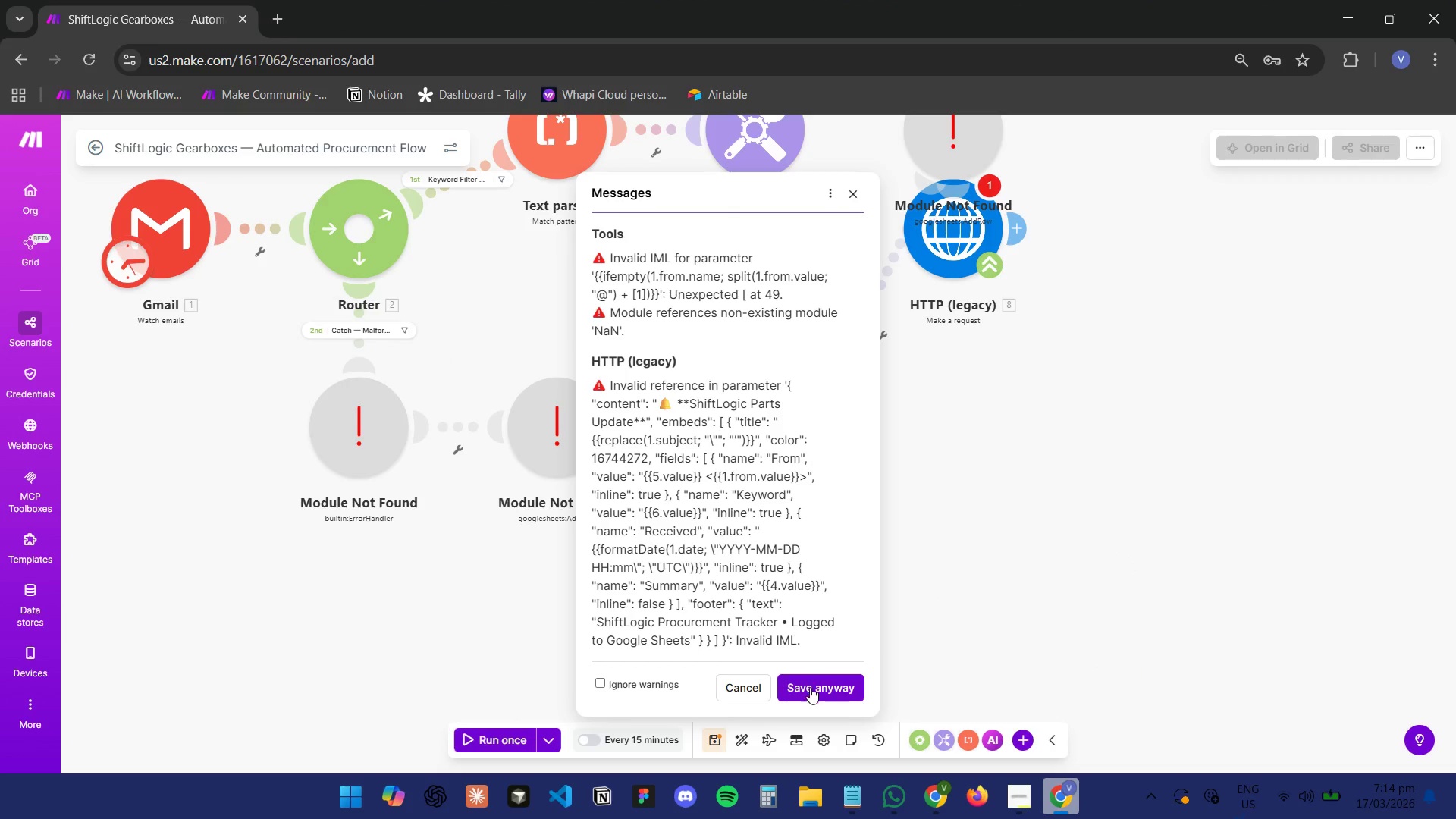 
left_click([810, 687])
 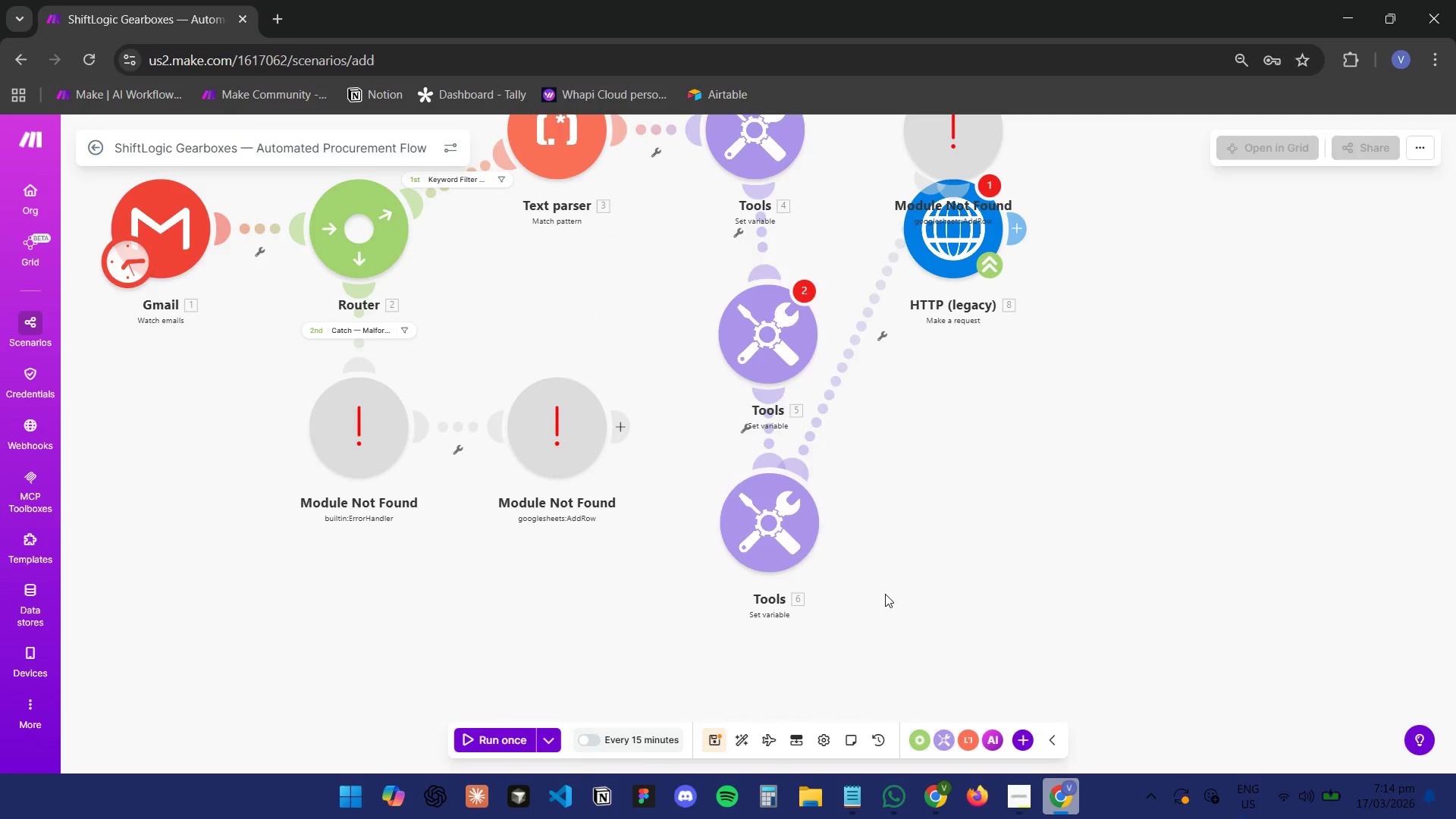 
left_click([949, 574])
 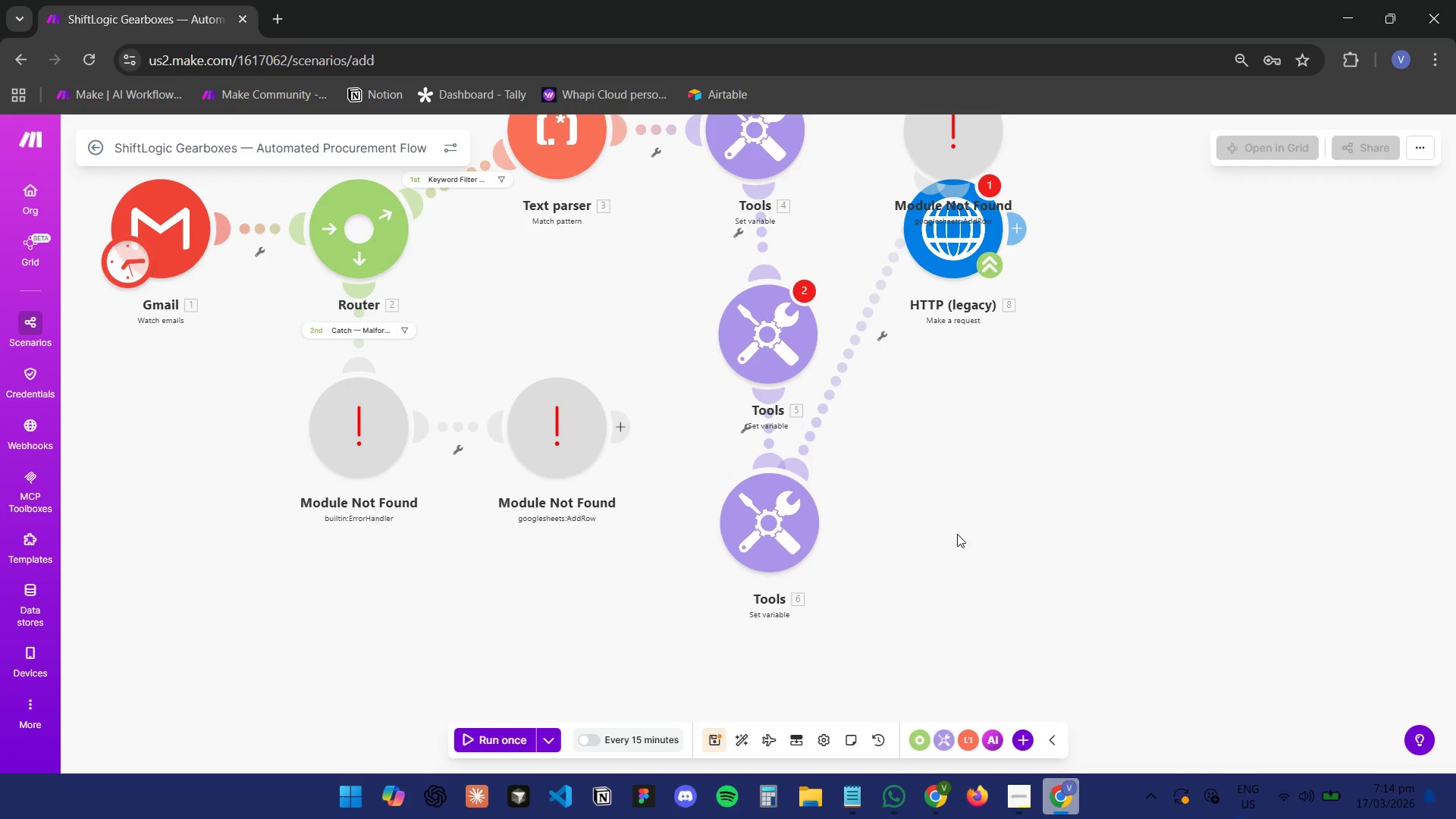 
left_click_drag(start_coordinate=[952, 520], to_coordinate=[993, 610])
 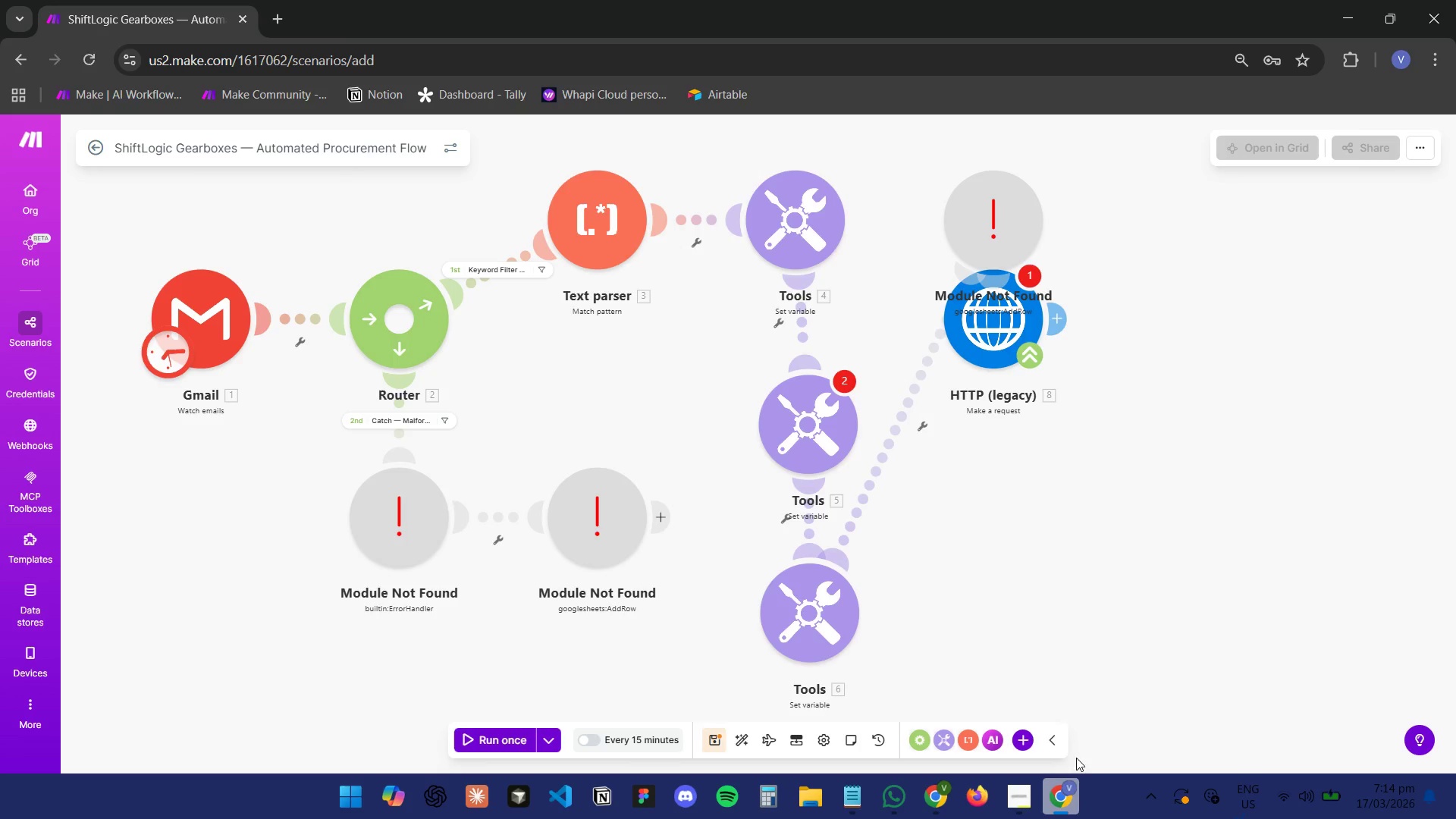 
left_click([1067, 789])
 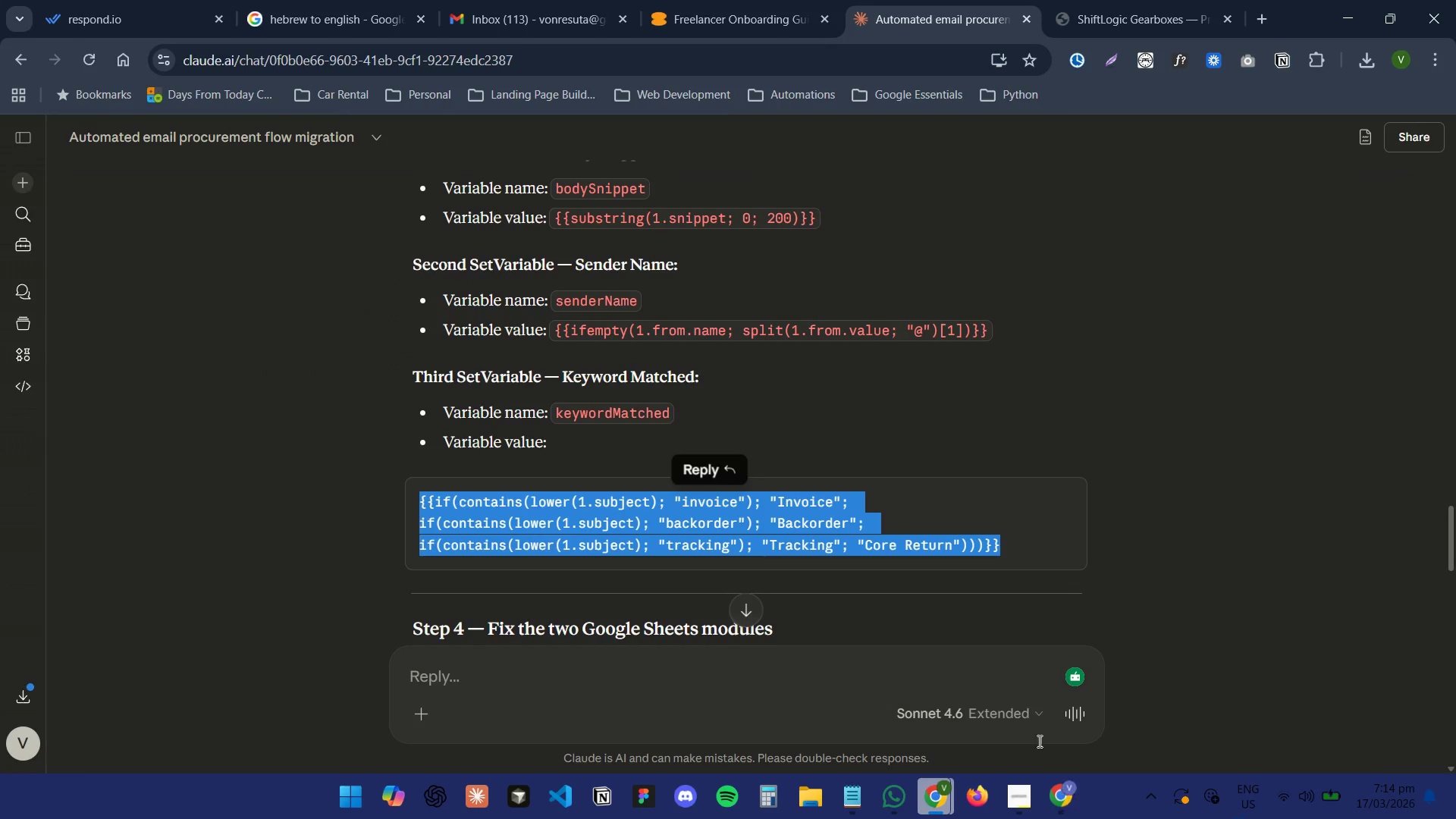 
scroll: coordinate [899, 548], scroll_direction: down, amount: 3.0
 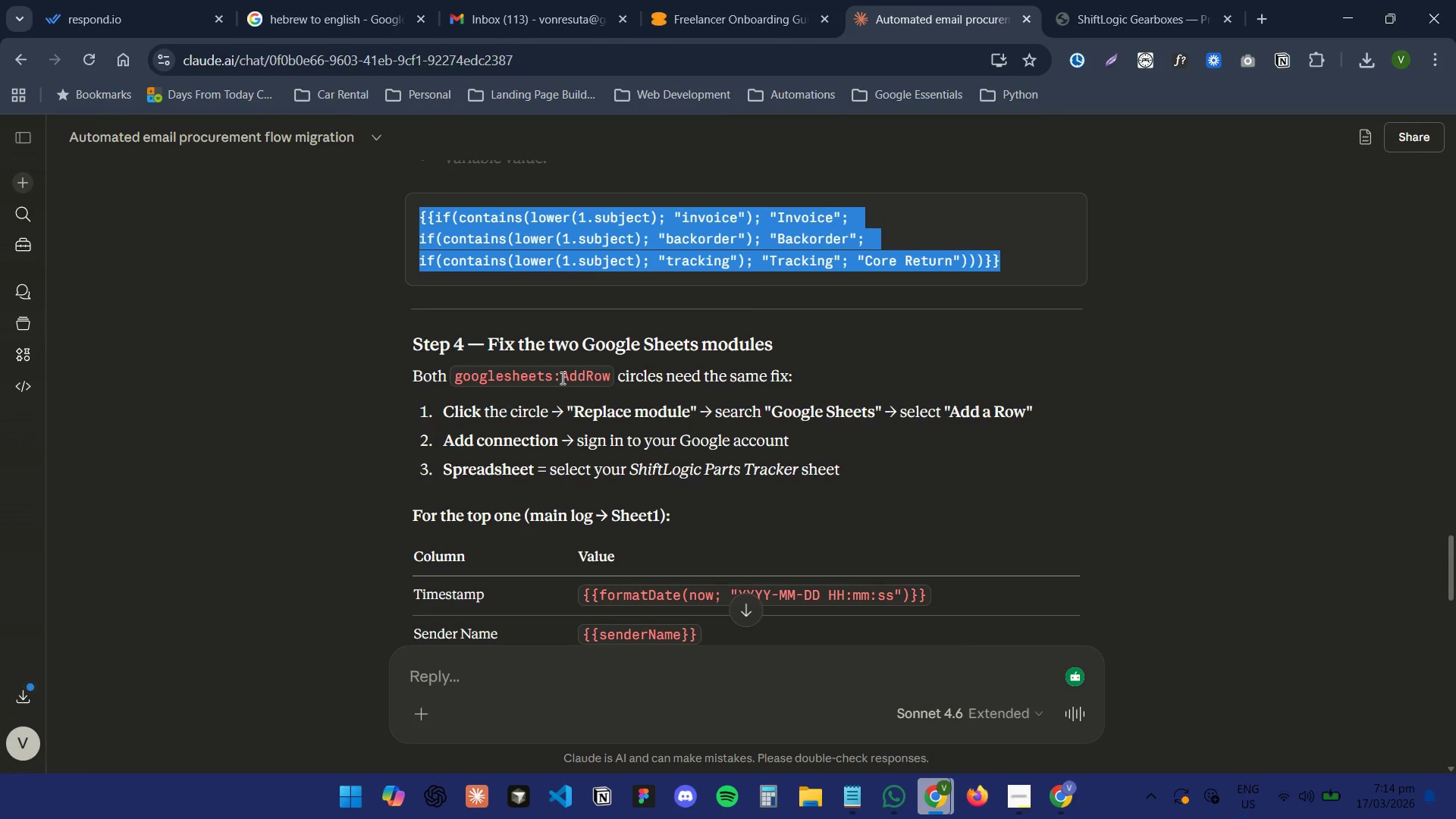 
wait(5.54)
 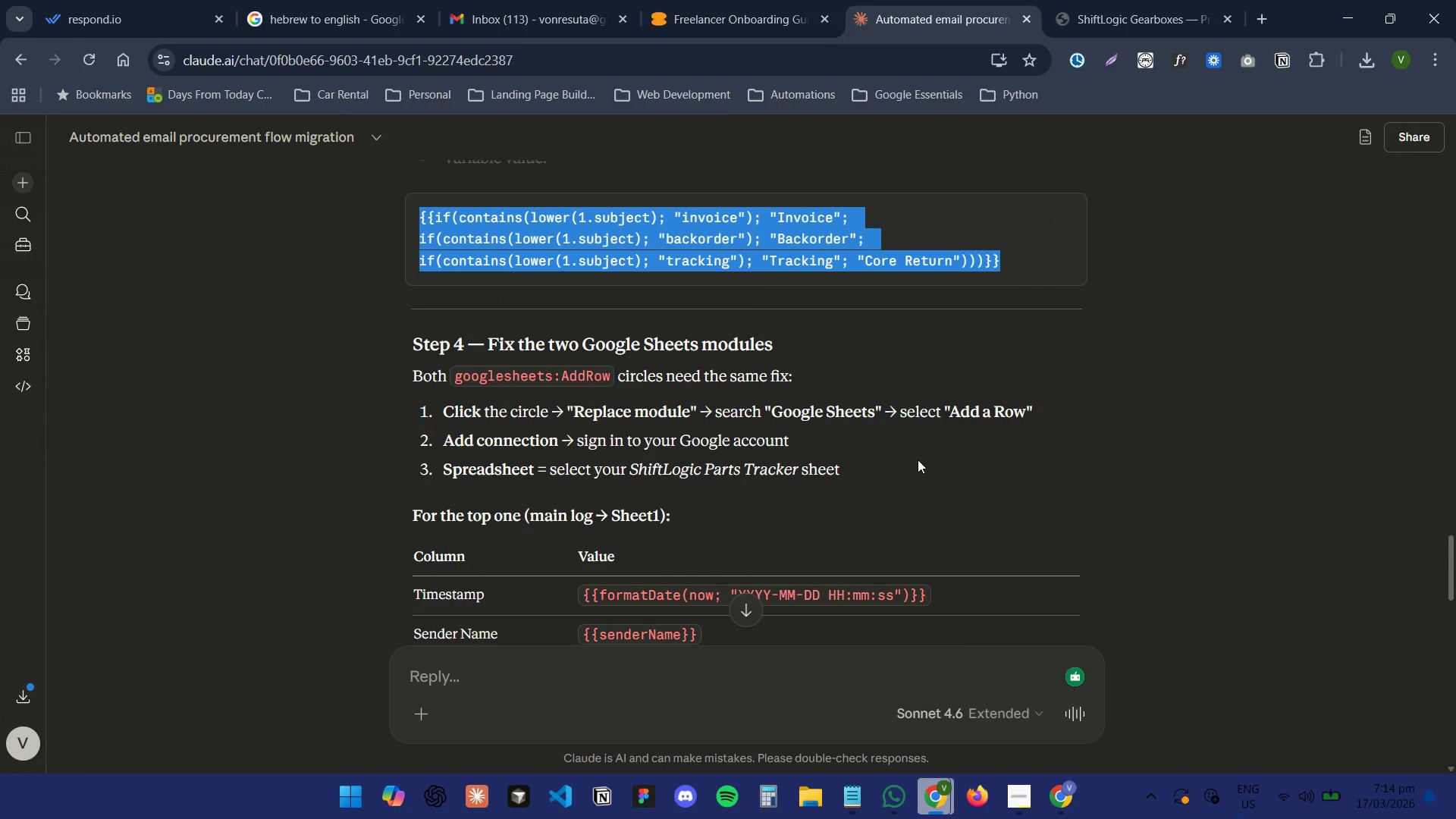 
left_click([1068, 805])
 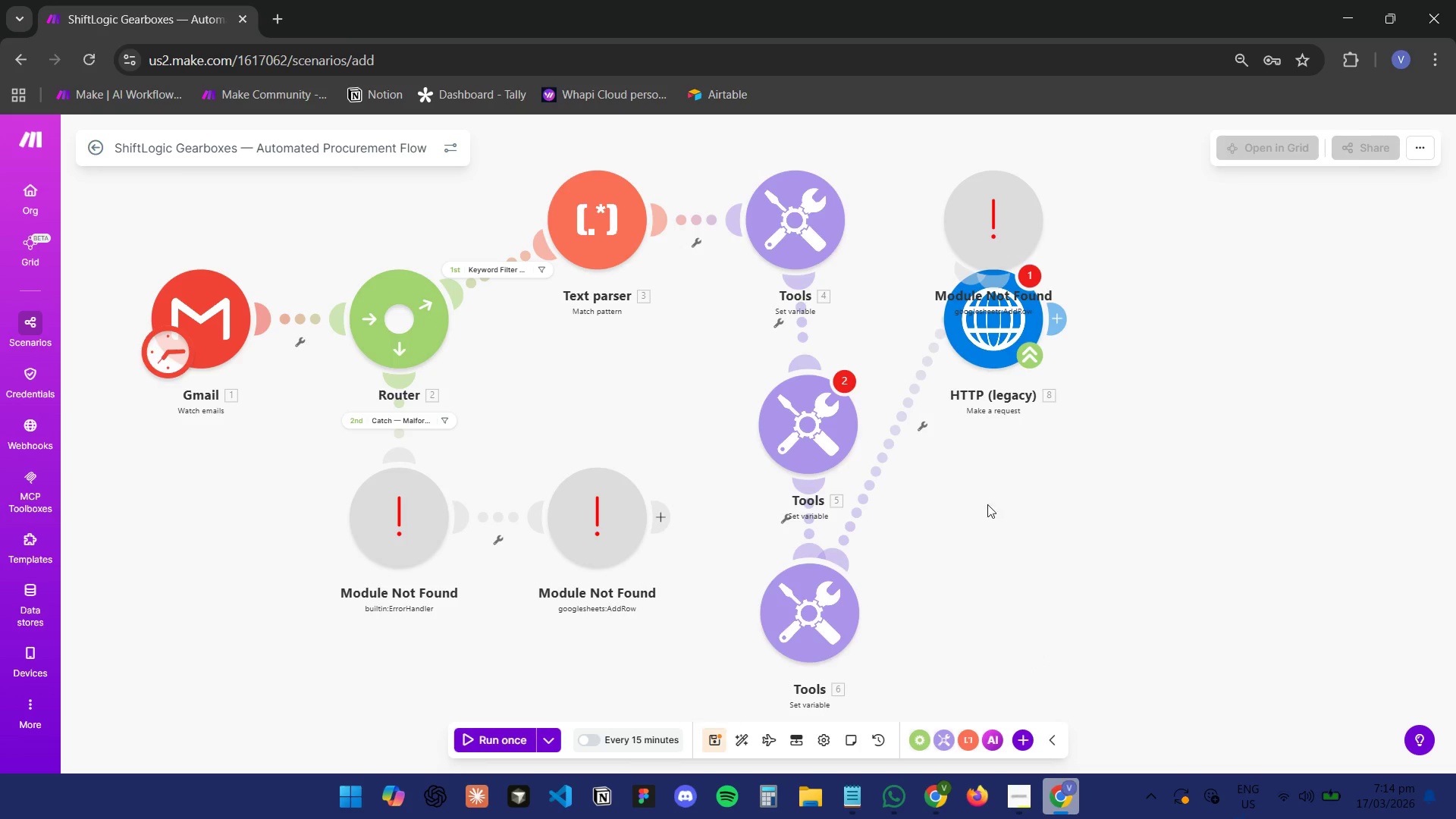 
left_click_drag(start_coordinate=[985, 234], to_coordinate=[928, 220])
 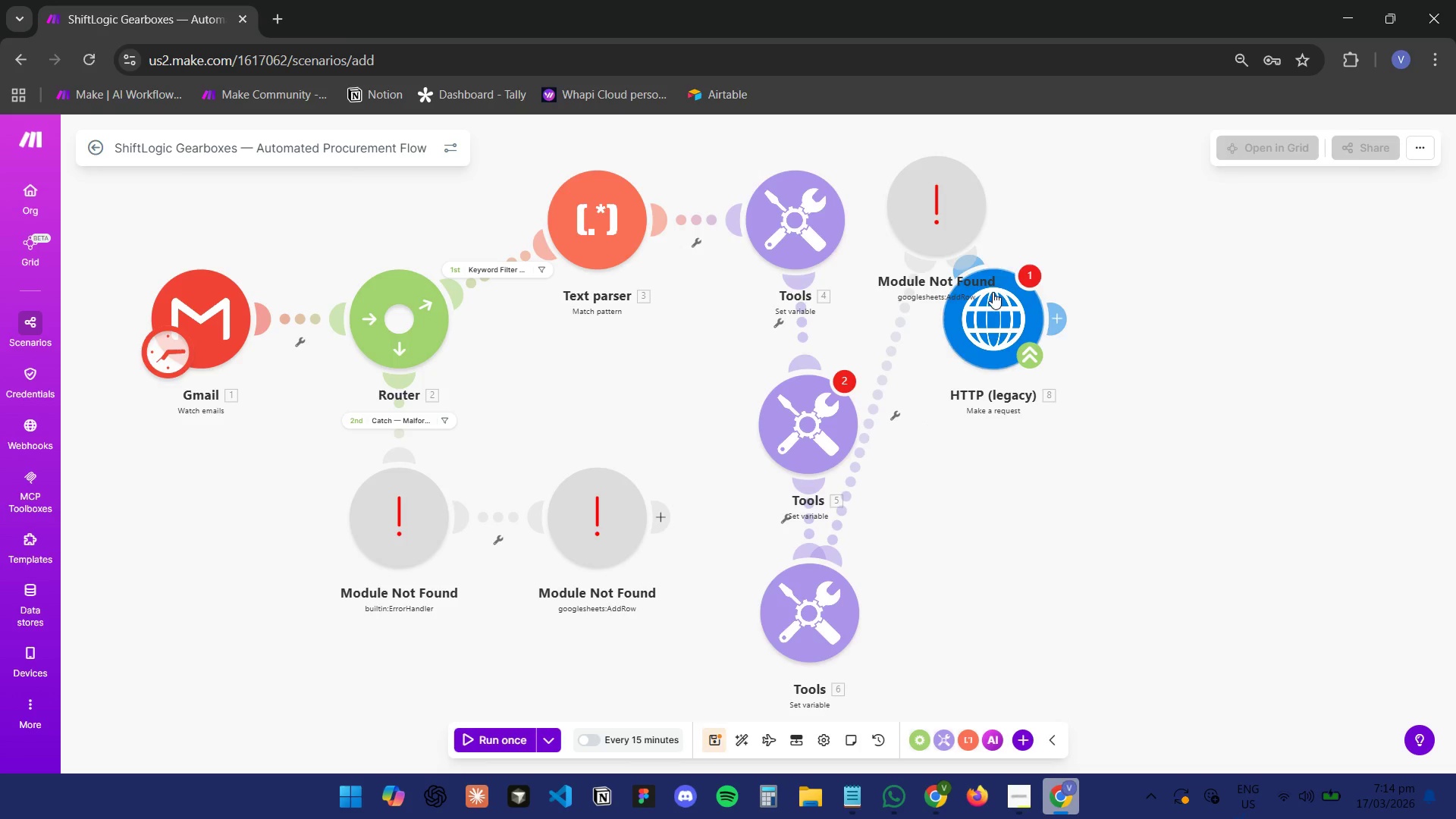 
left_click_drag(start_coordinate=[988, 302], to_coordinate=[1046, 403])
 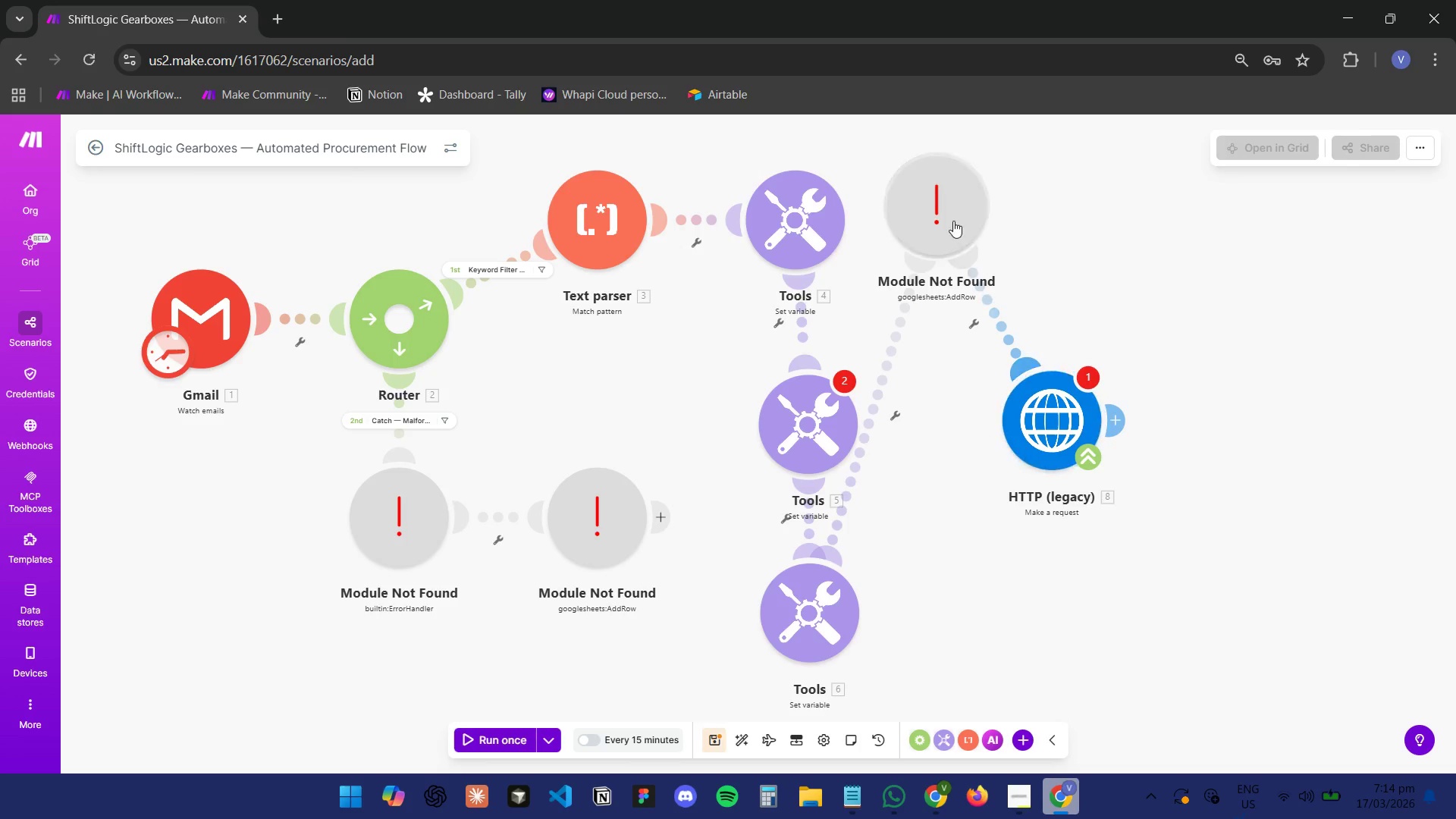 
left_click_drag(start_coordinate=[953, 221], to_coordinate=[1003, 228])
 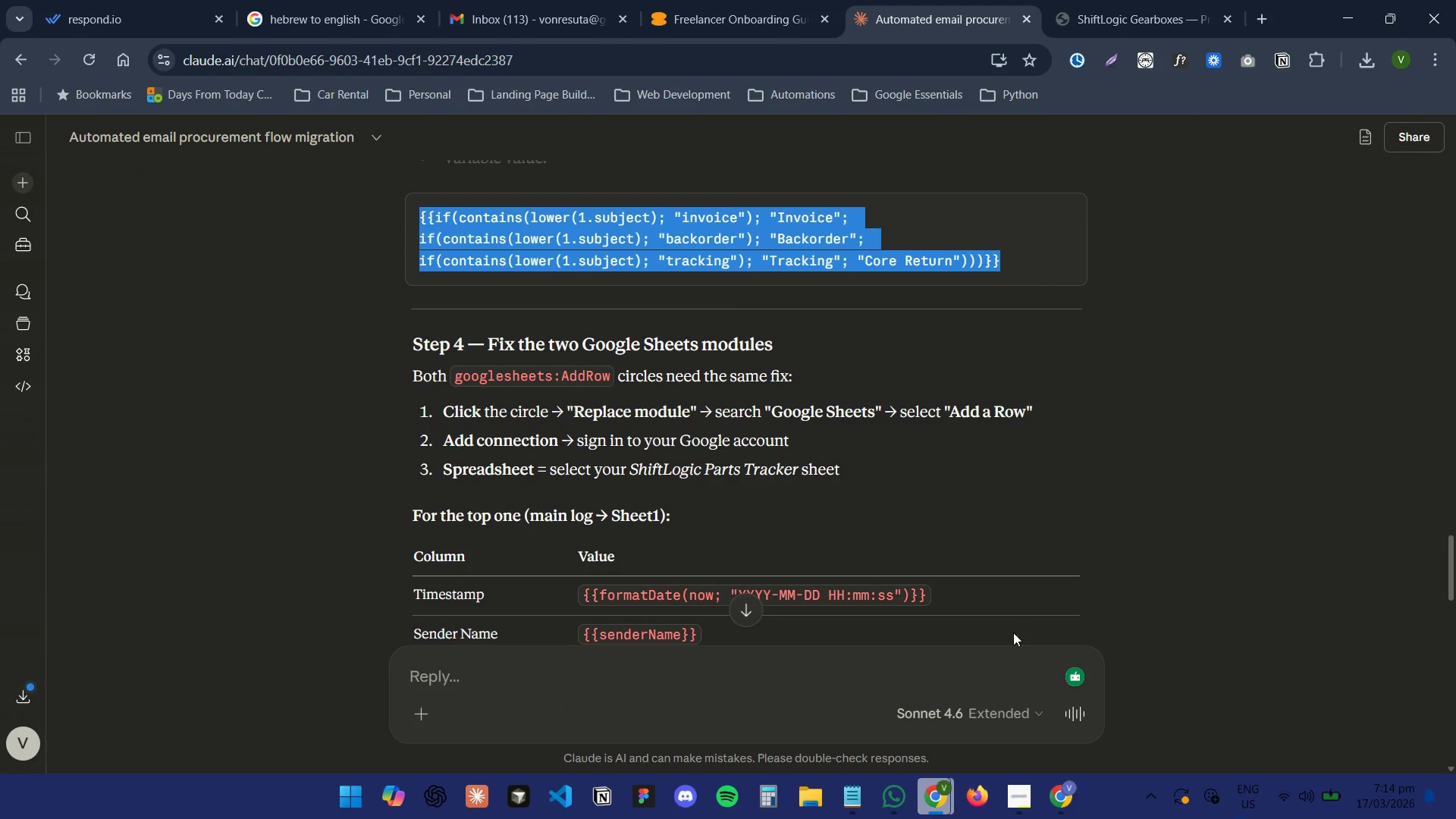 
wait(5.41)
 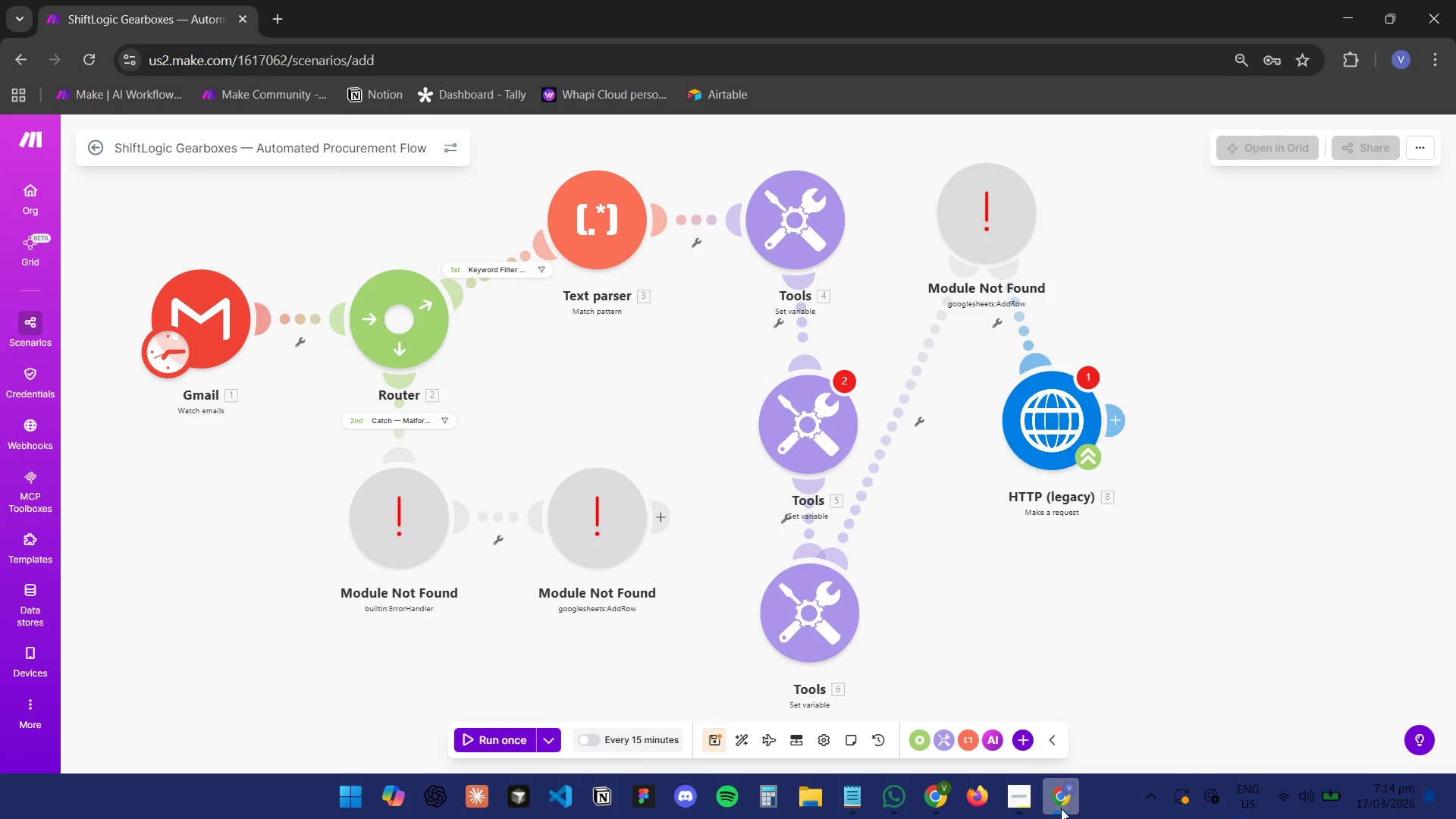 
left_click([971, 239])
 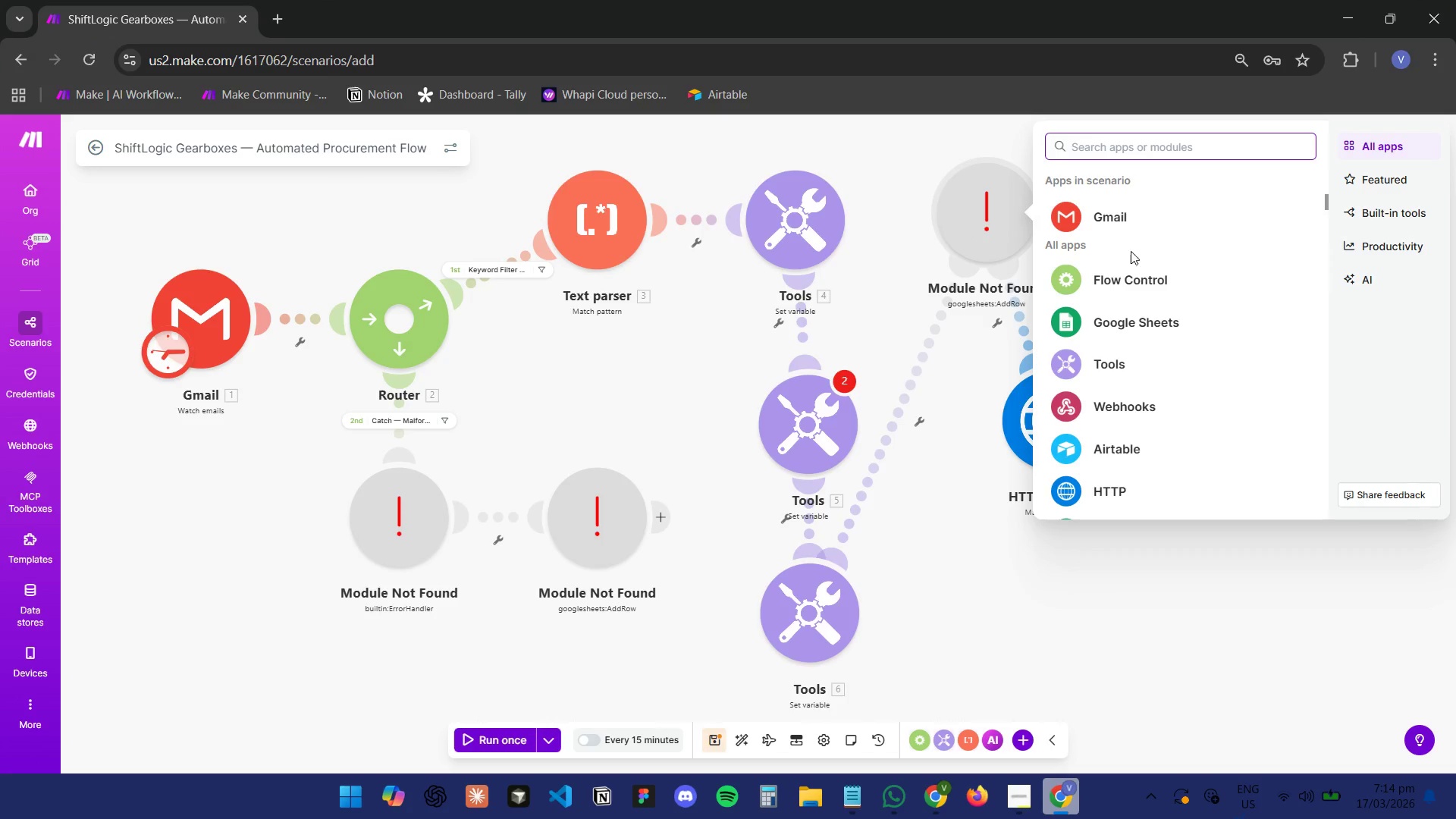 
left_click([1148, 316])
 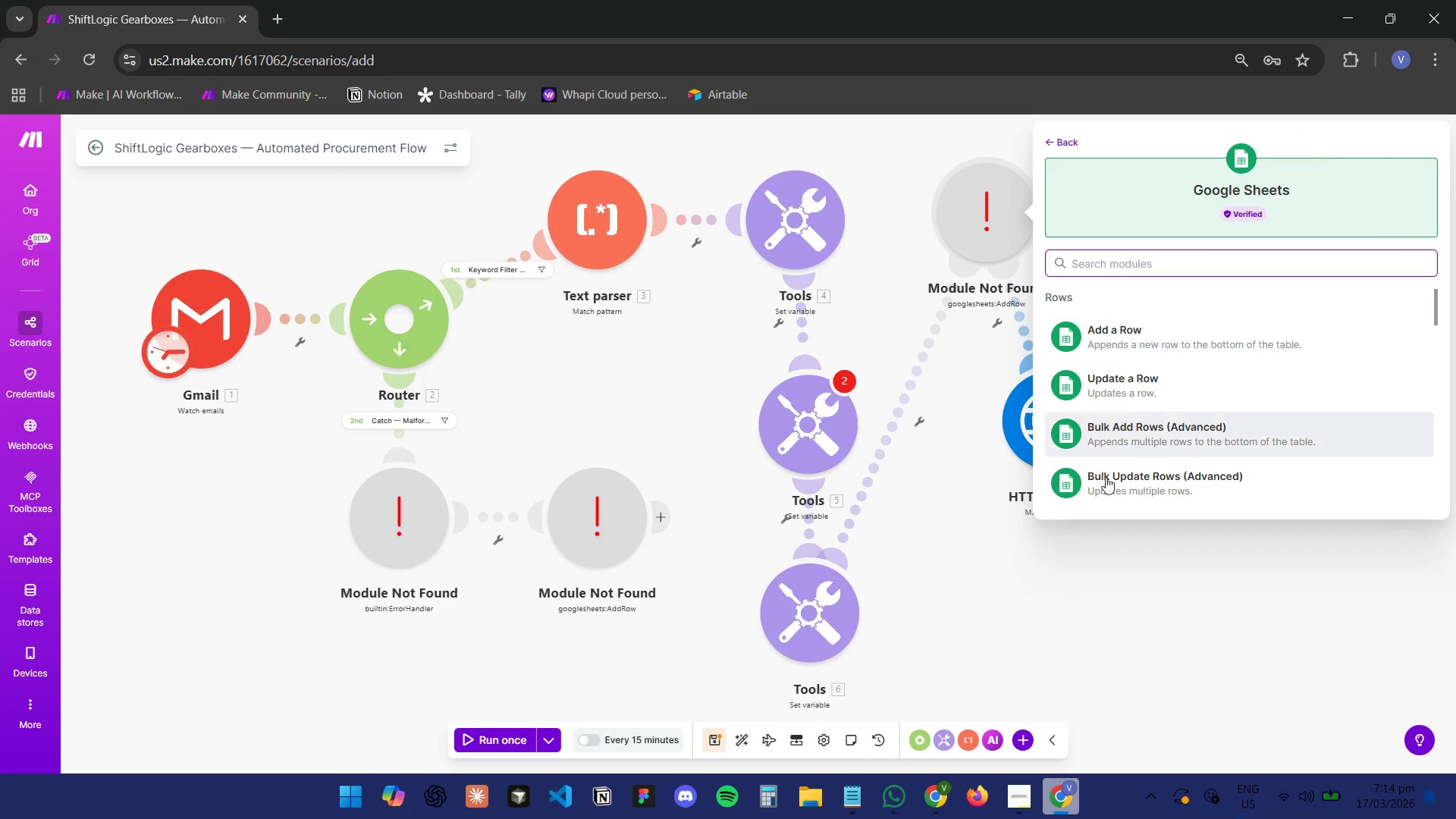 
left_click([1063, 814])
 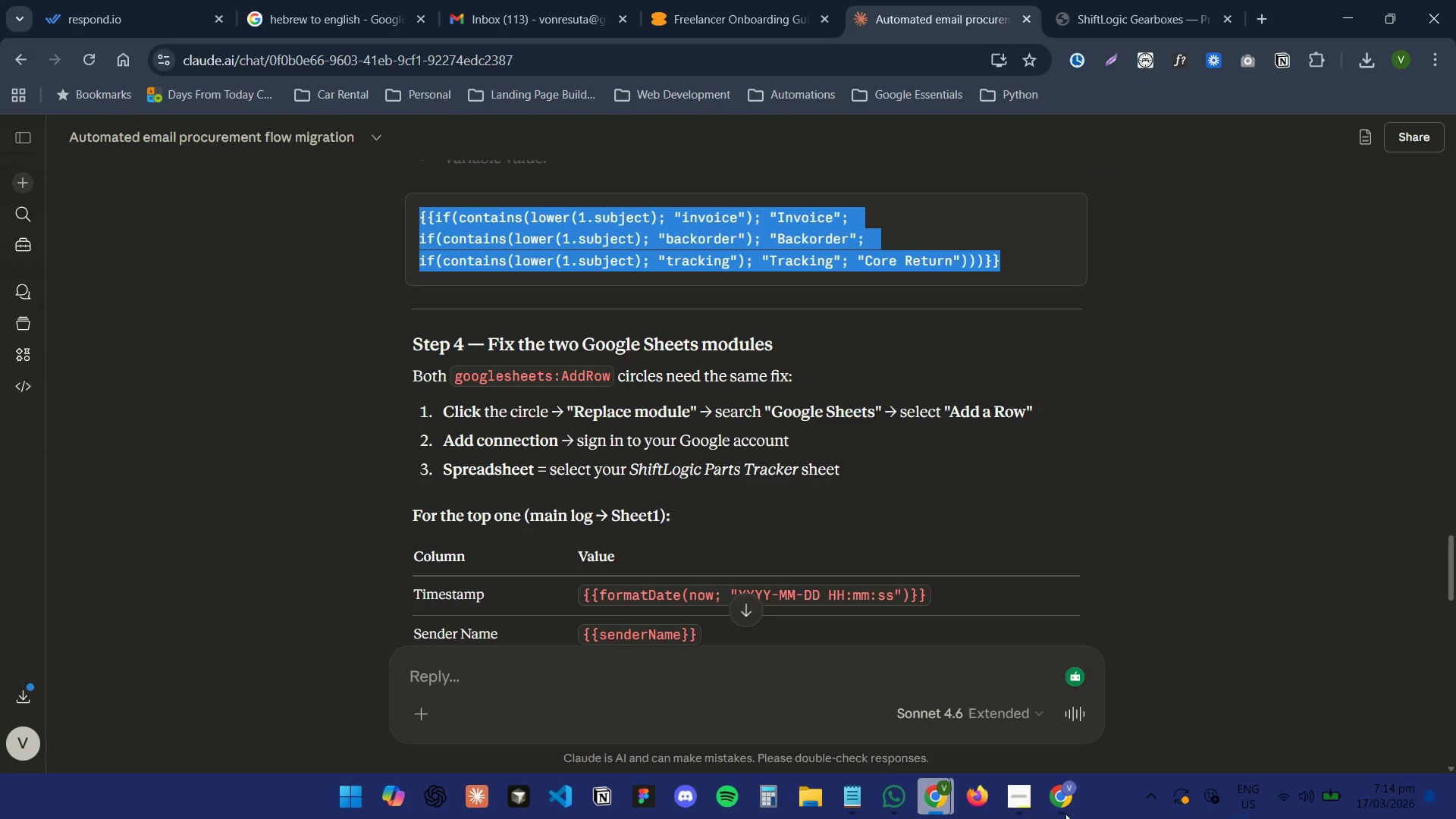 
left_click([1065, 814])
 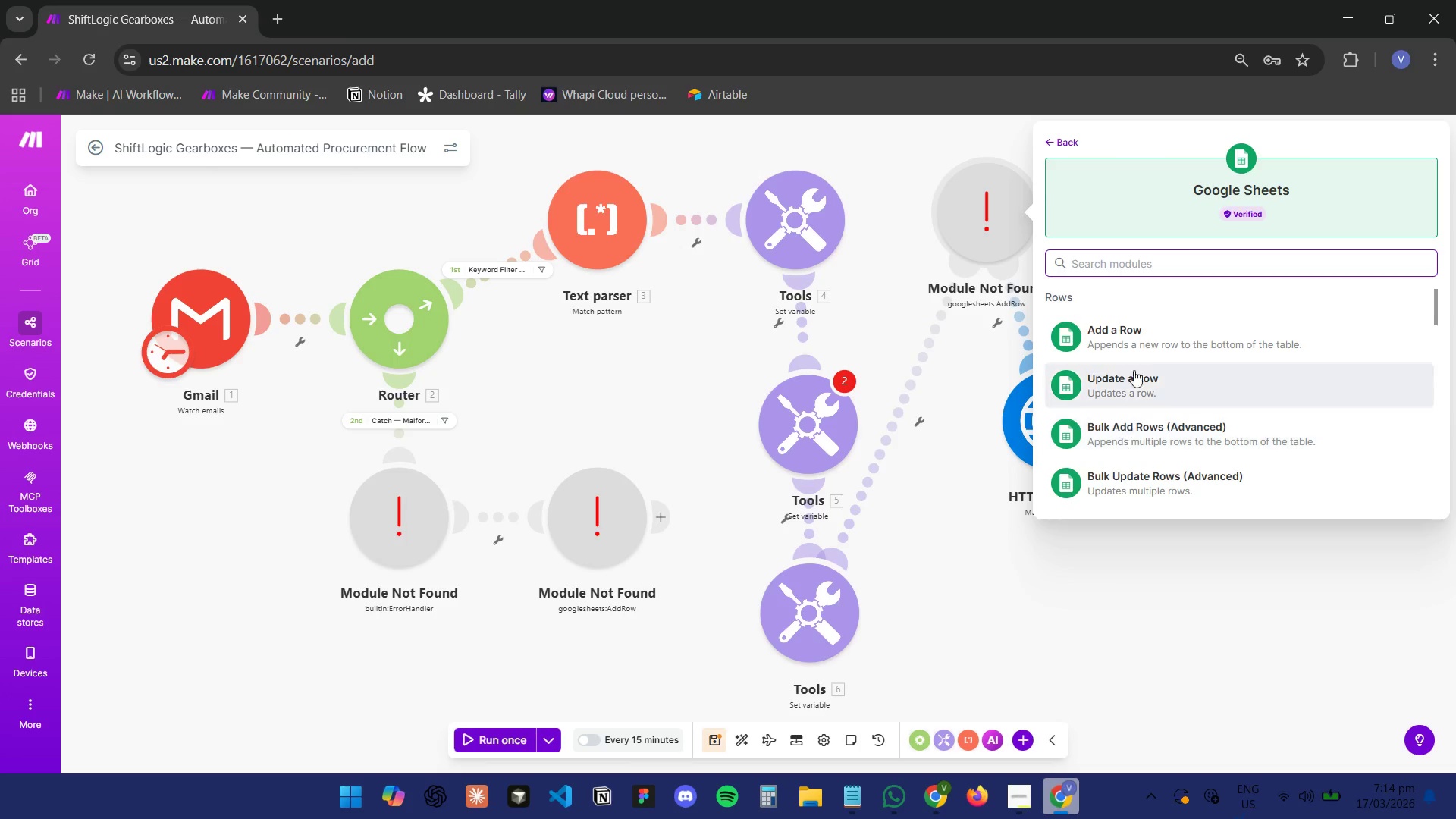 
left_click([1150, 318])
 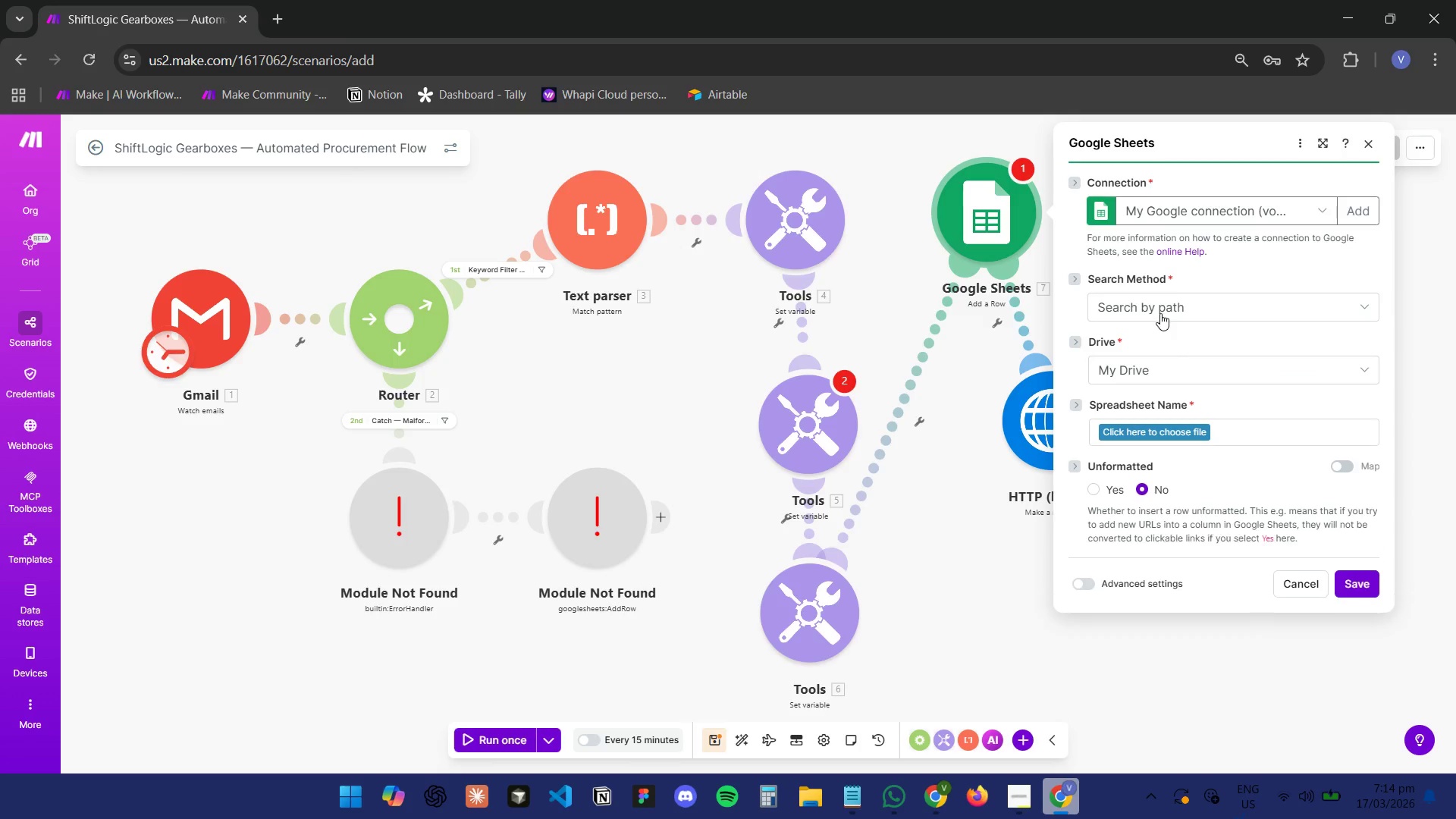 
mouse_move([1222, 243])
 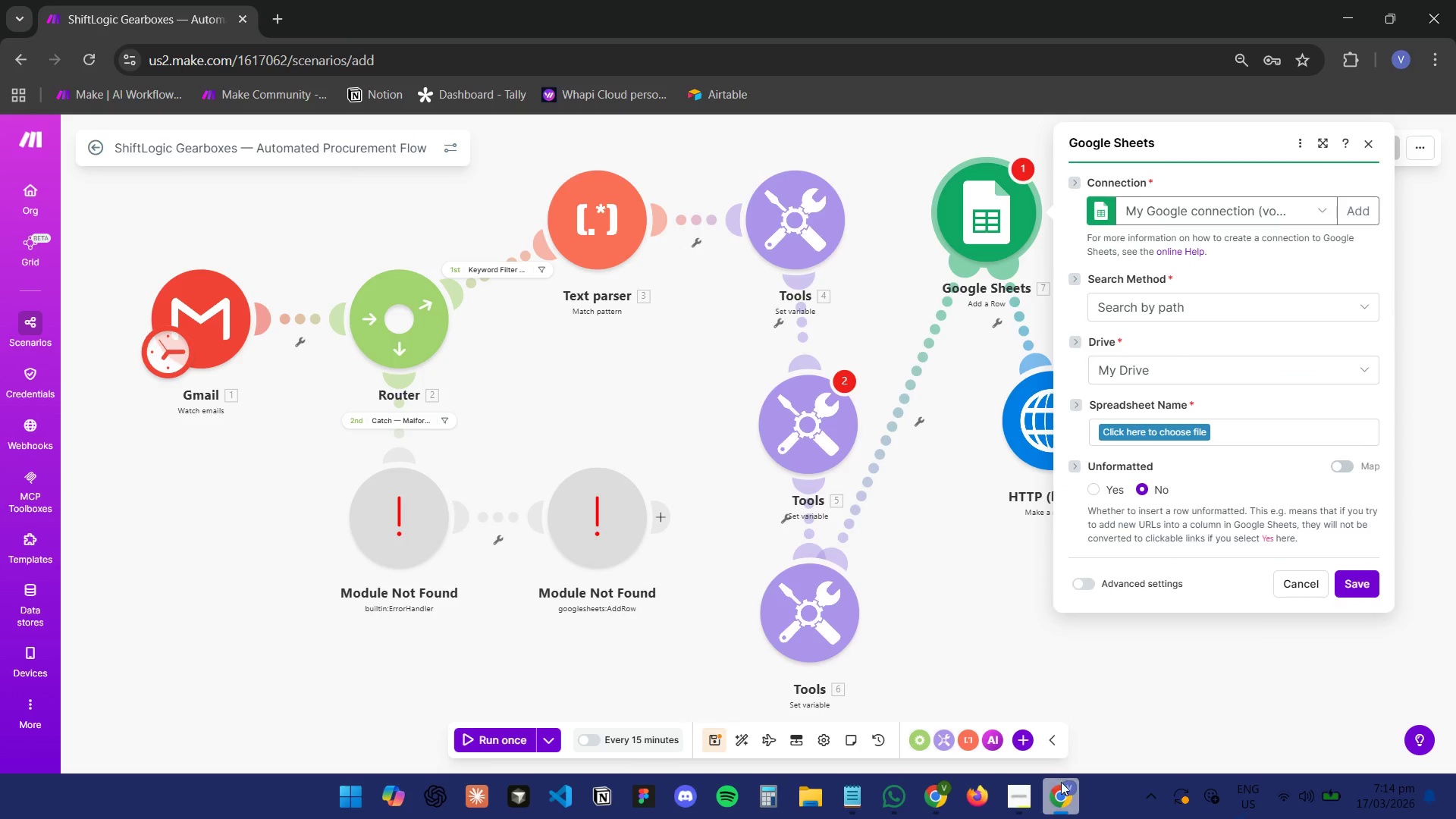 
left_click([1054, 800])
 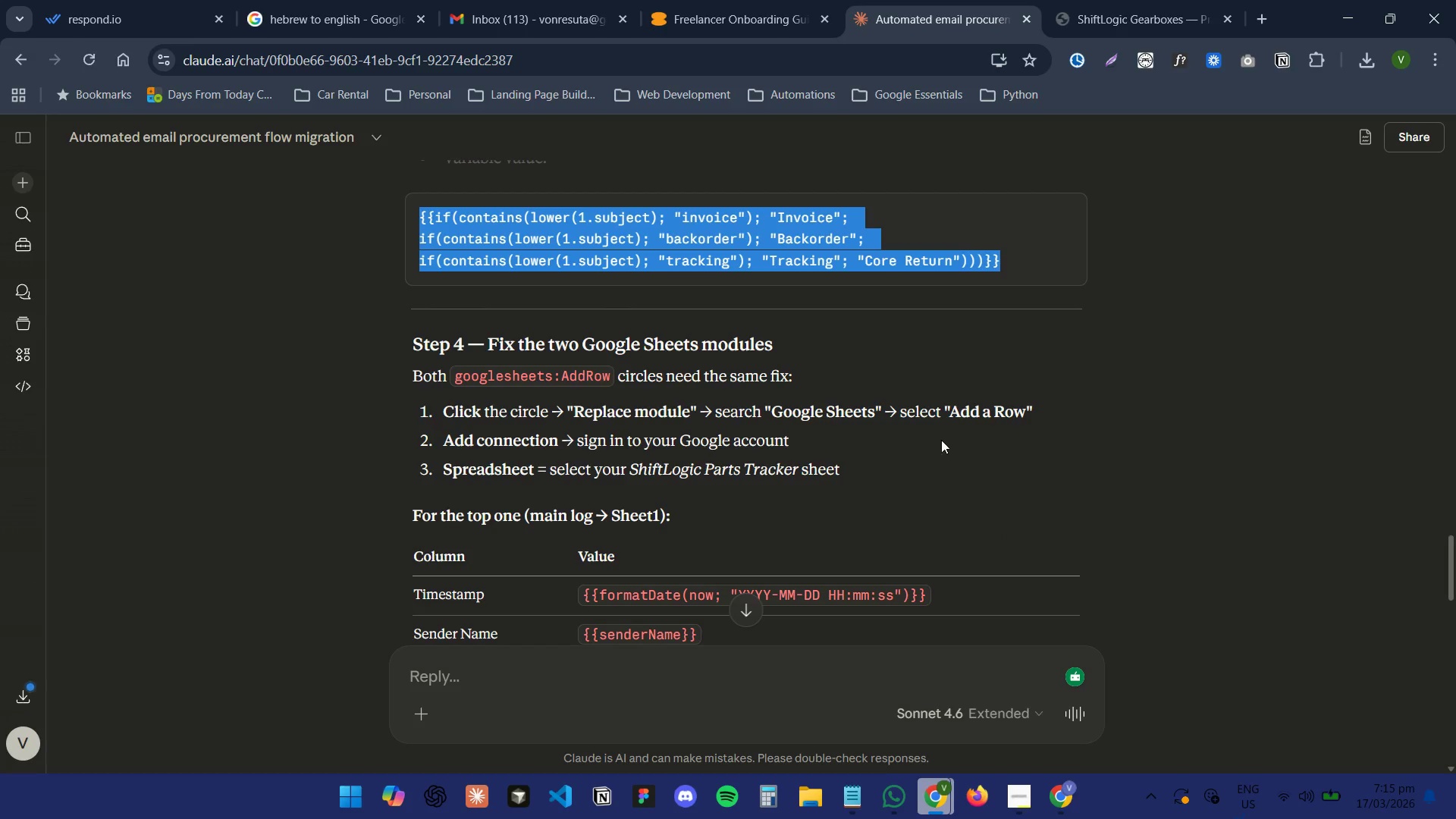 
wait(7.94)
 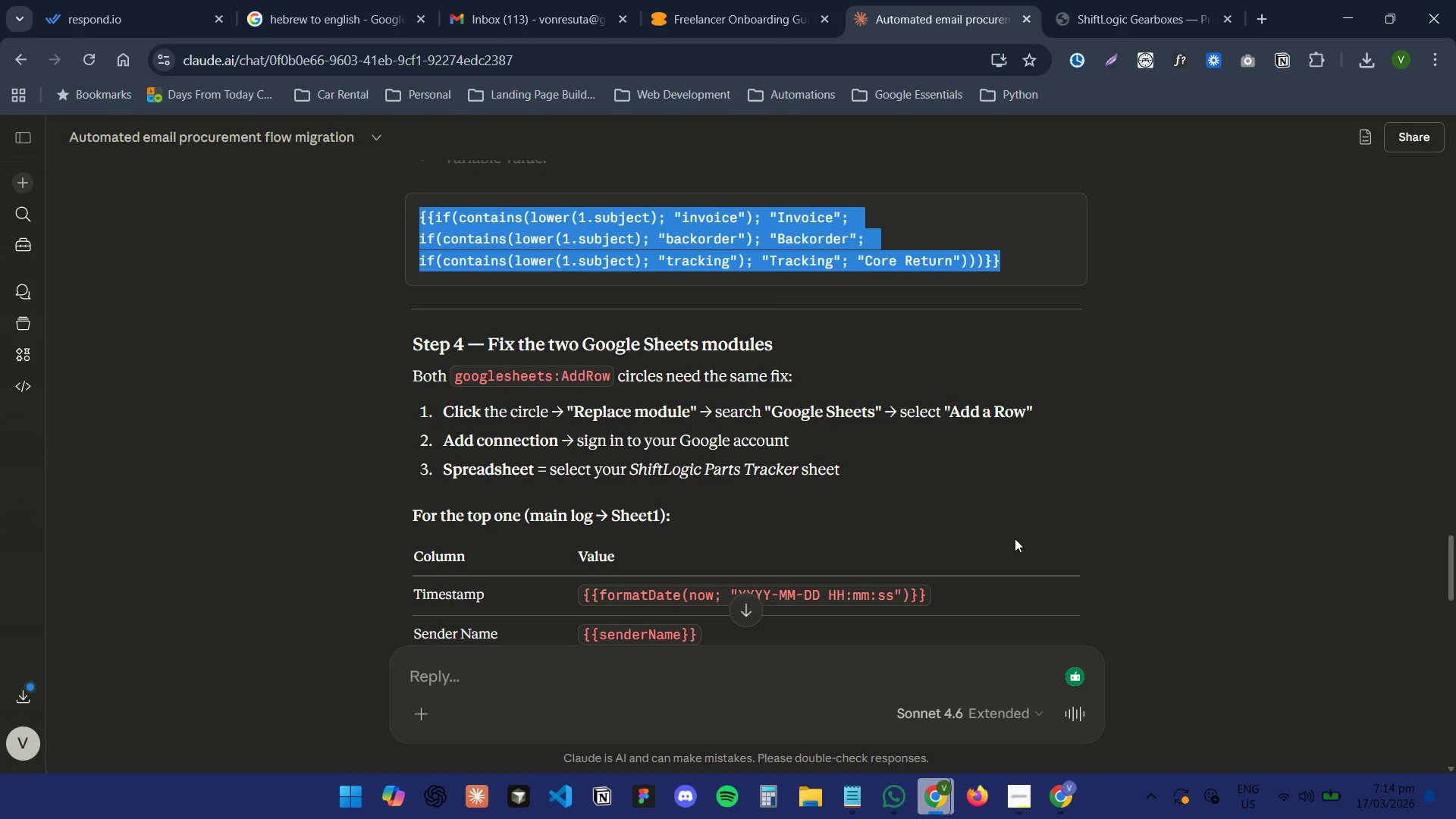 
scroll: coordinate [1056, 474], scroll_direction: down, amount: 4.0
 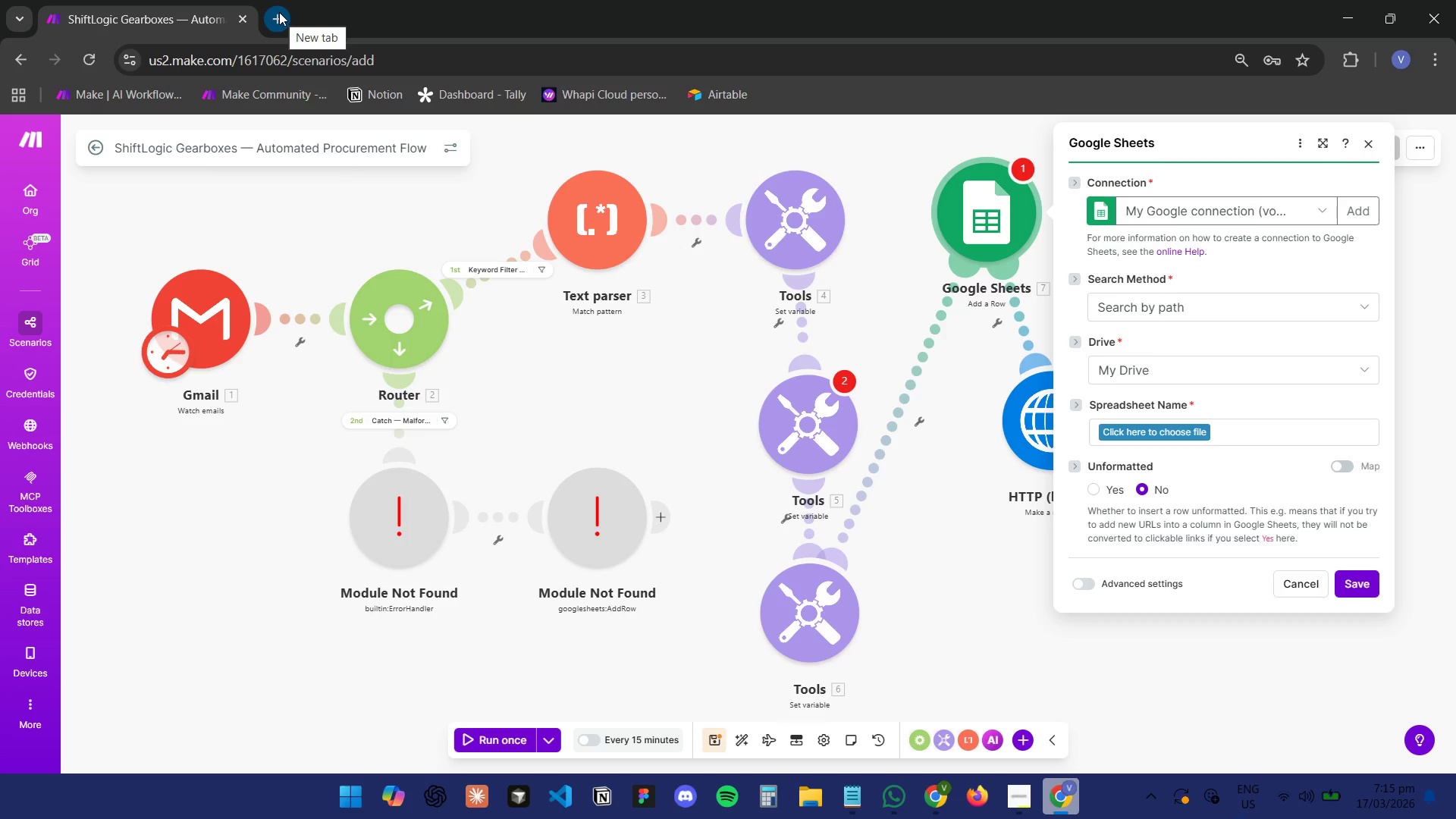 
left_click([283, 12])
 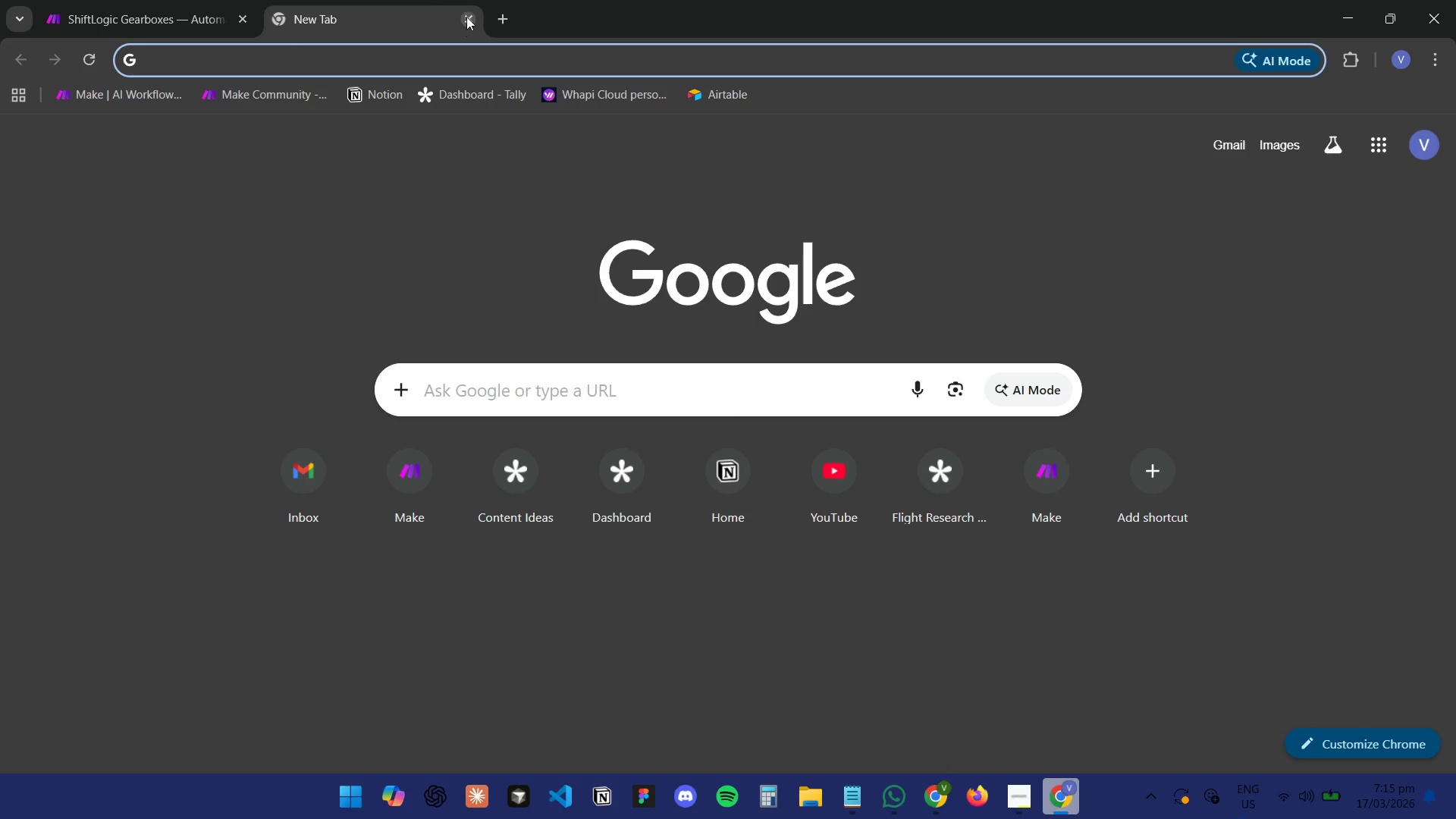 
type(sheet)
 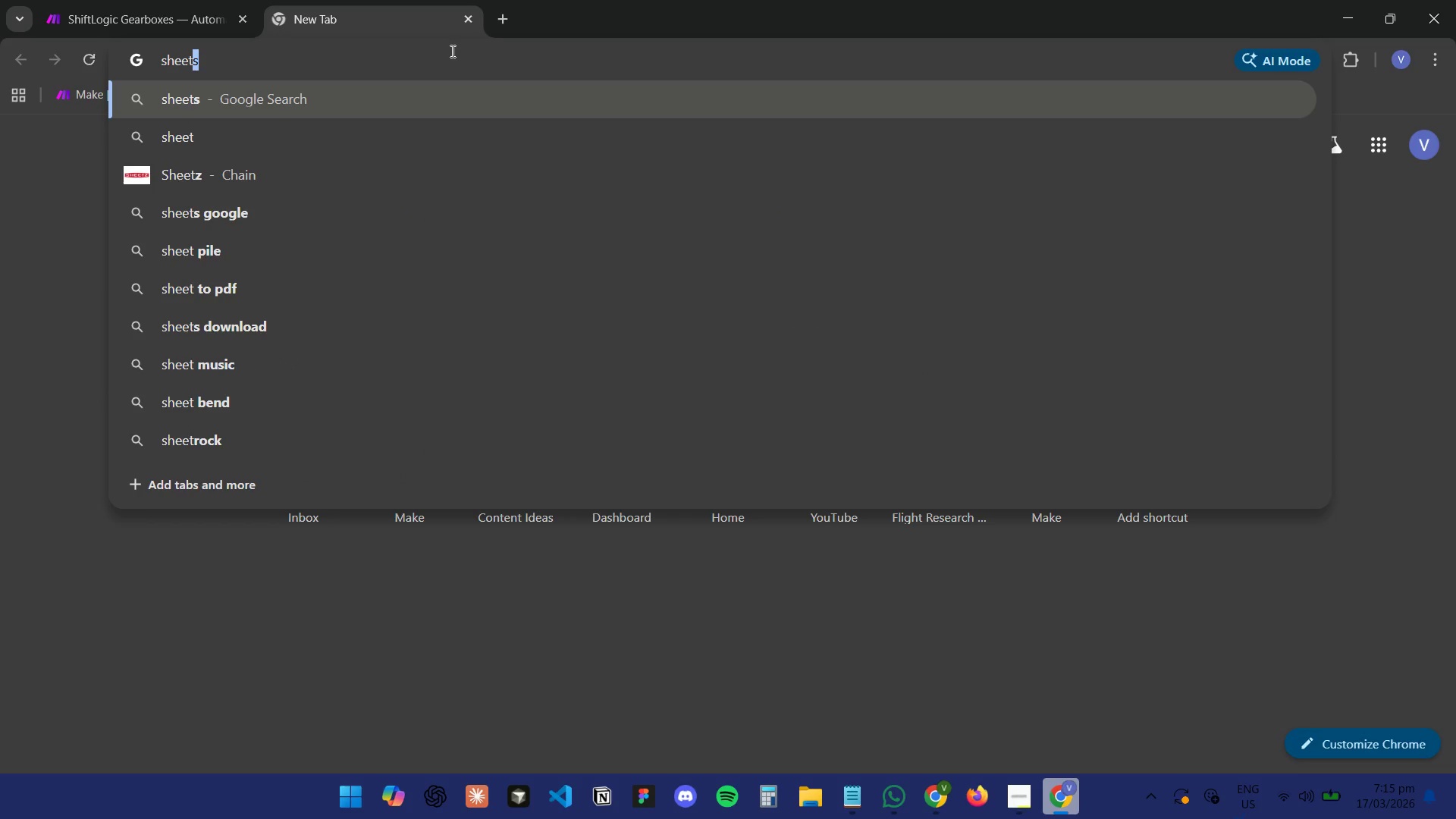 
key(Backspace)
key(Backspace)
key(Backspace)
key(Backspace)
key(Backspace)
key(Backspace)
type(gm)
 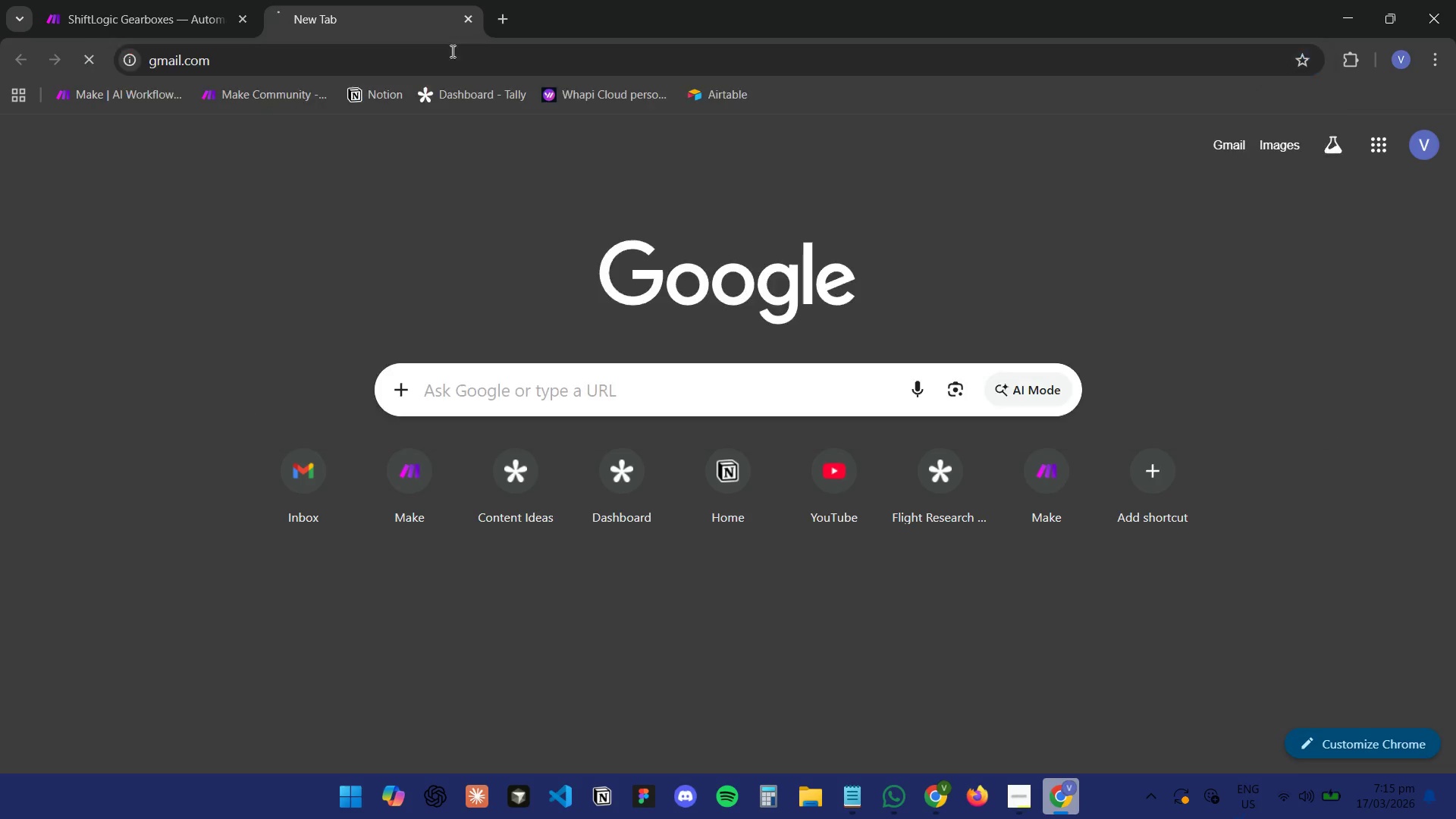 
key(Enter)
 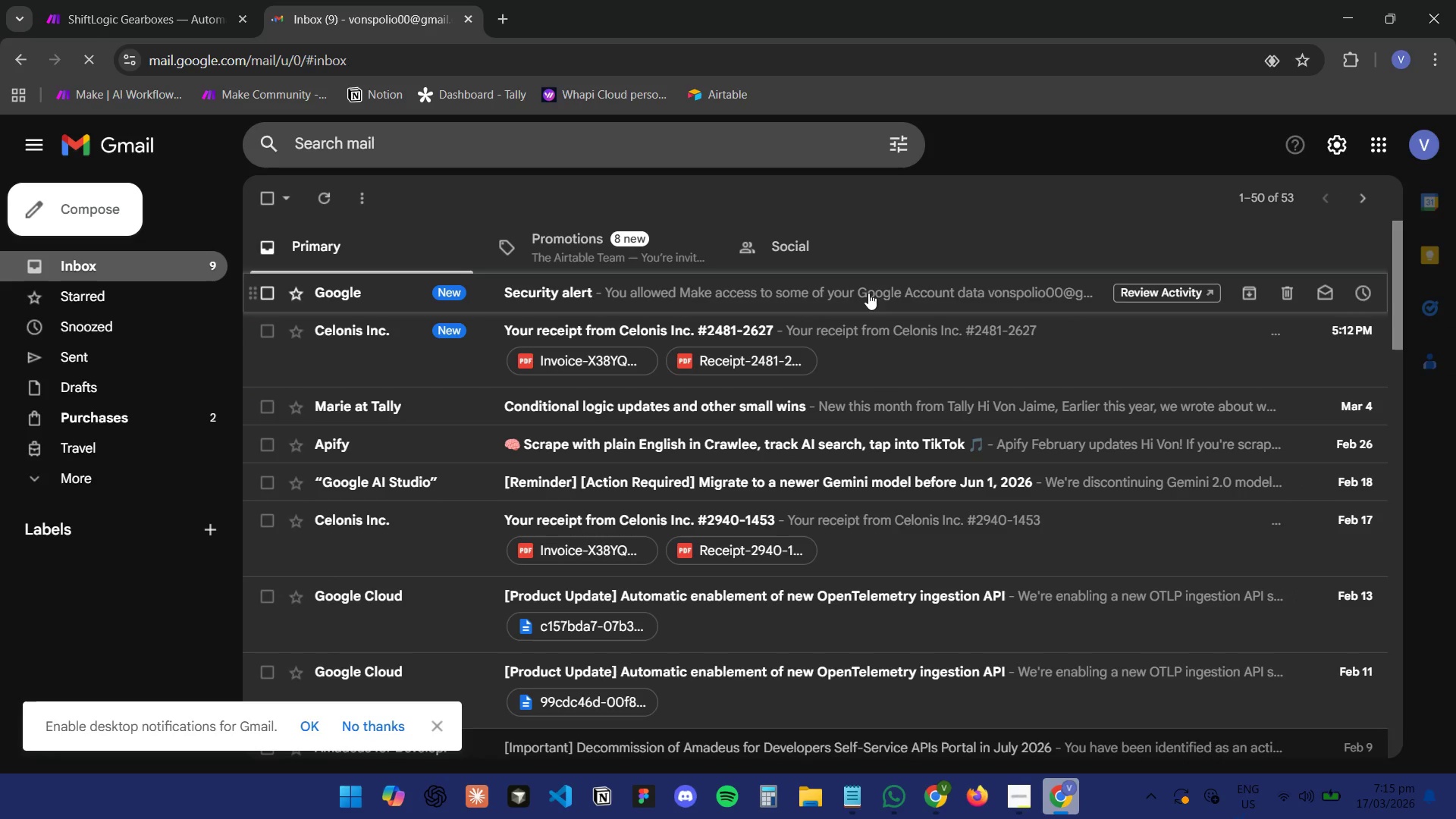 
wait(5.27)
 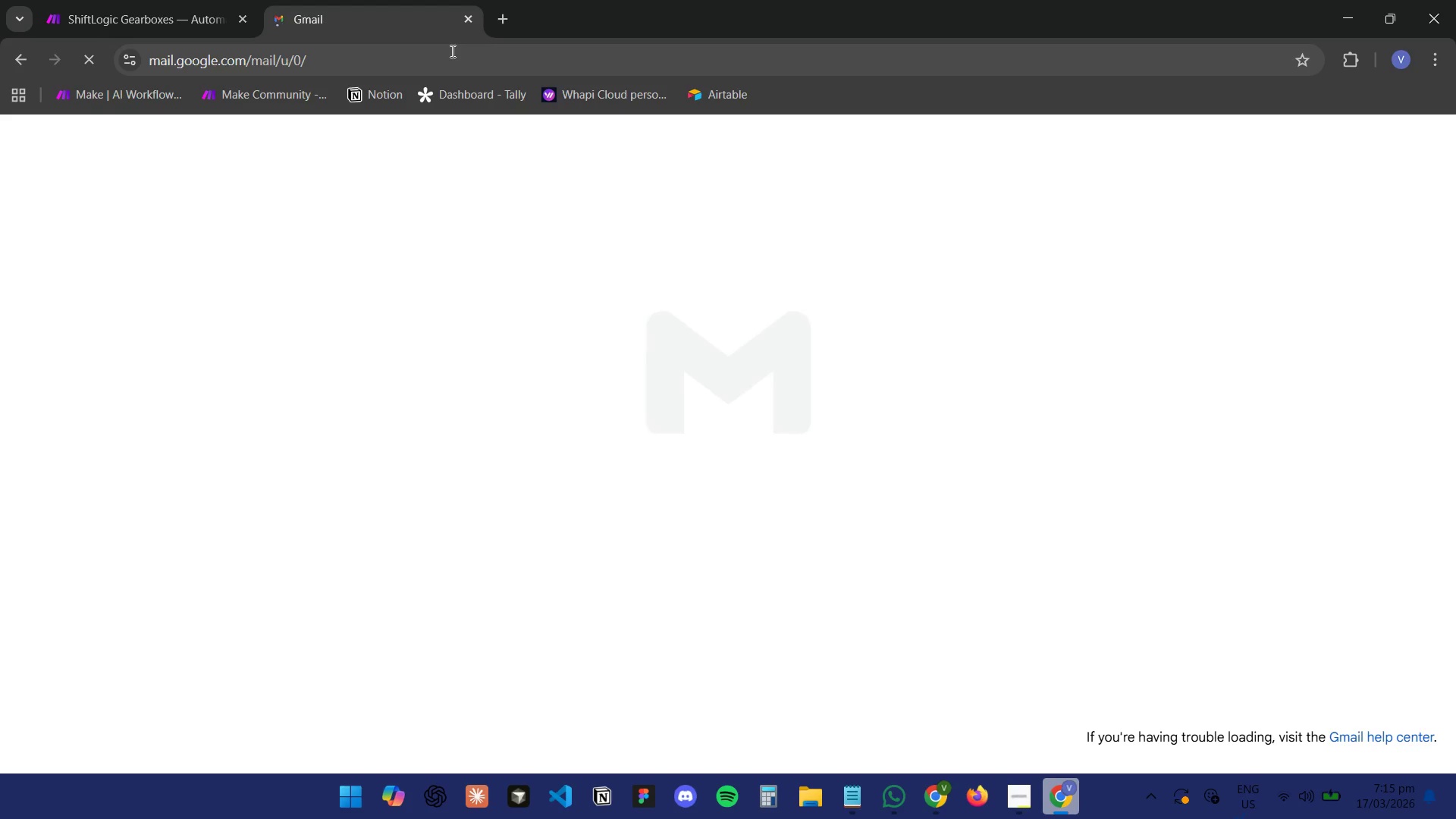 
left_click([895, 353])
 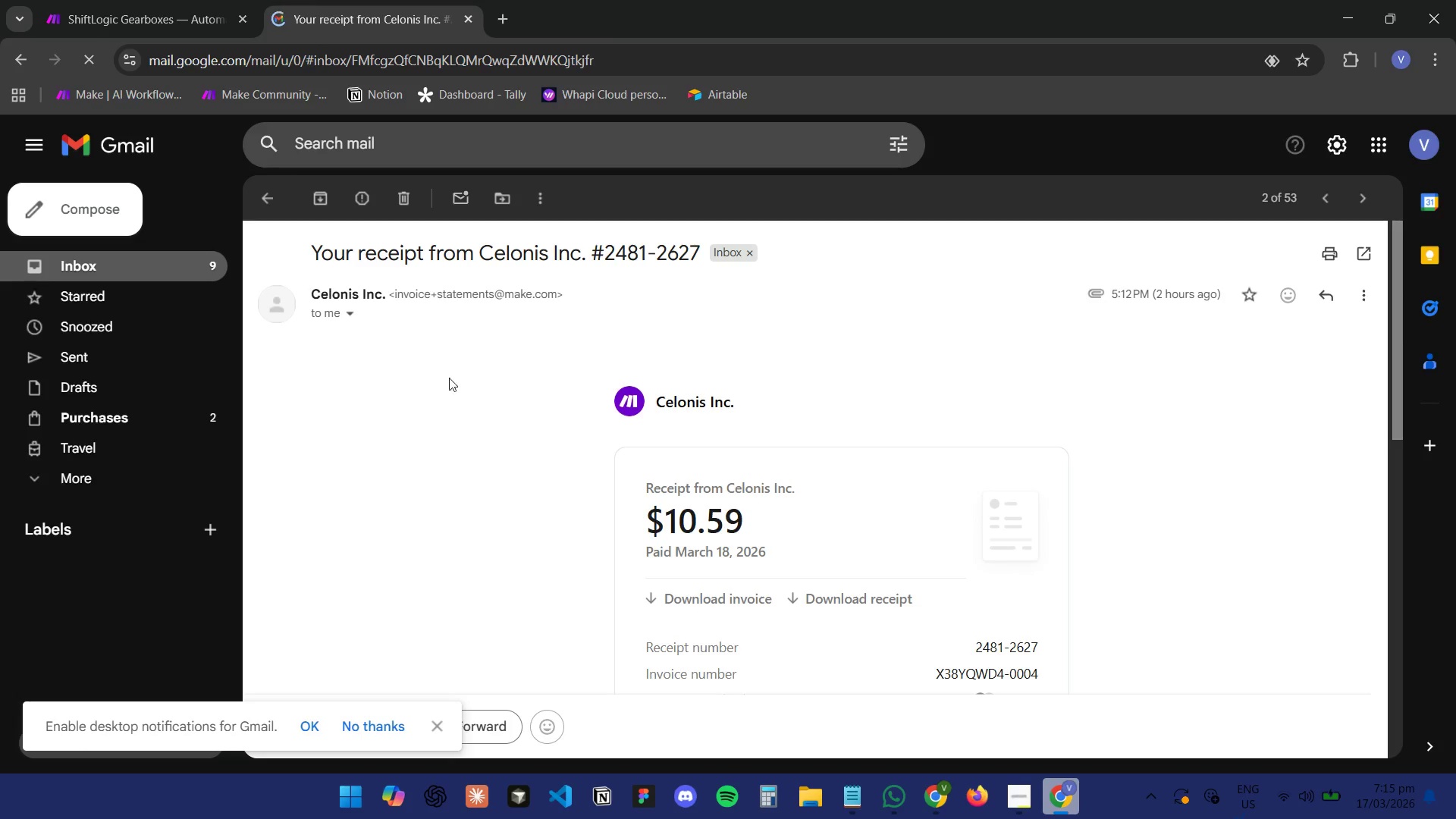 
left_click([268, 192])
 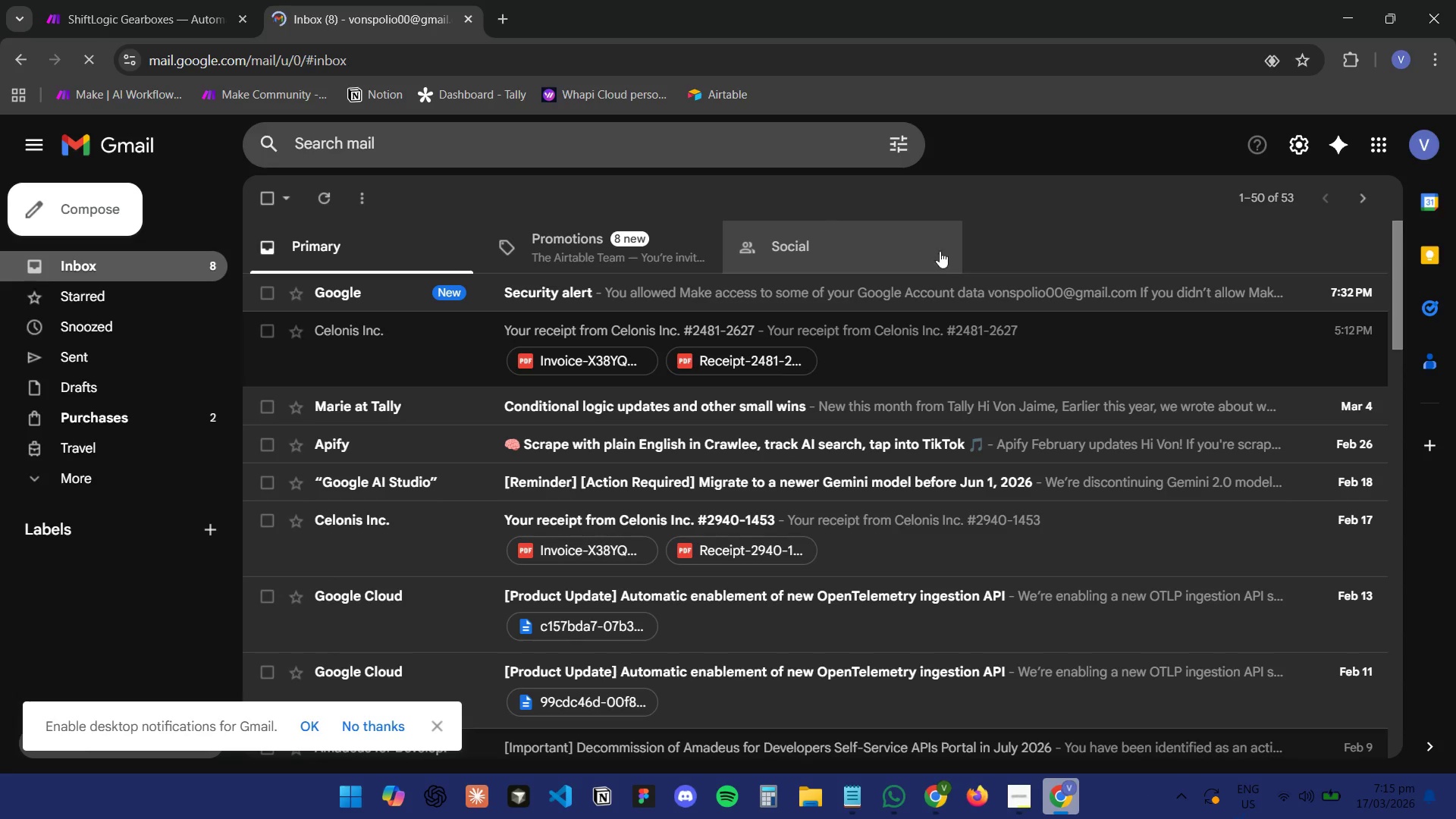 
left_click([1370, 146])
 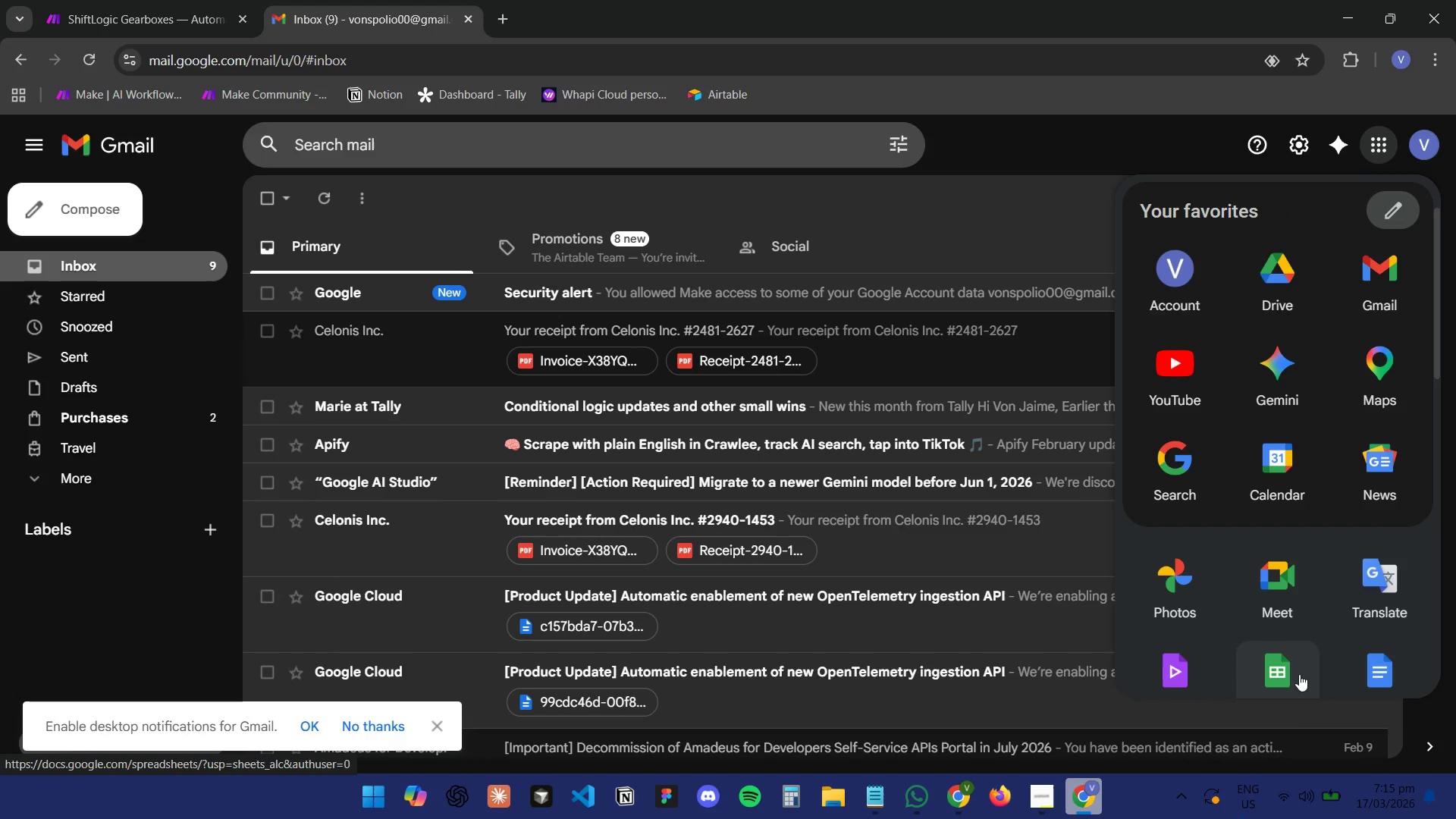 
left_click([1294, 681])
 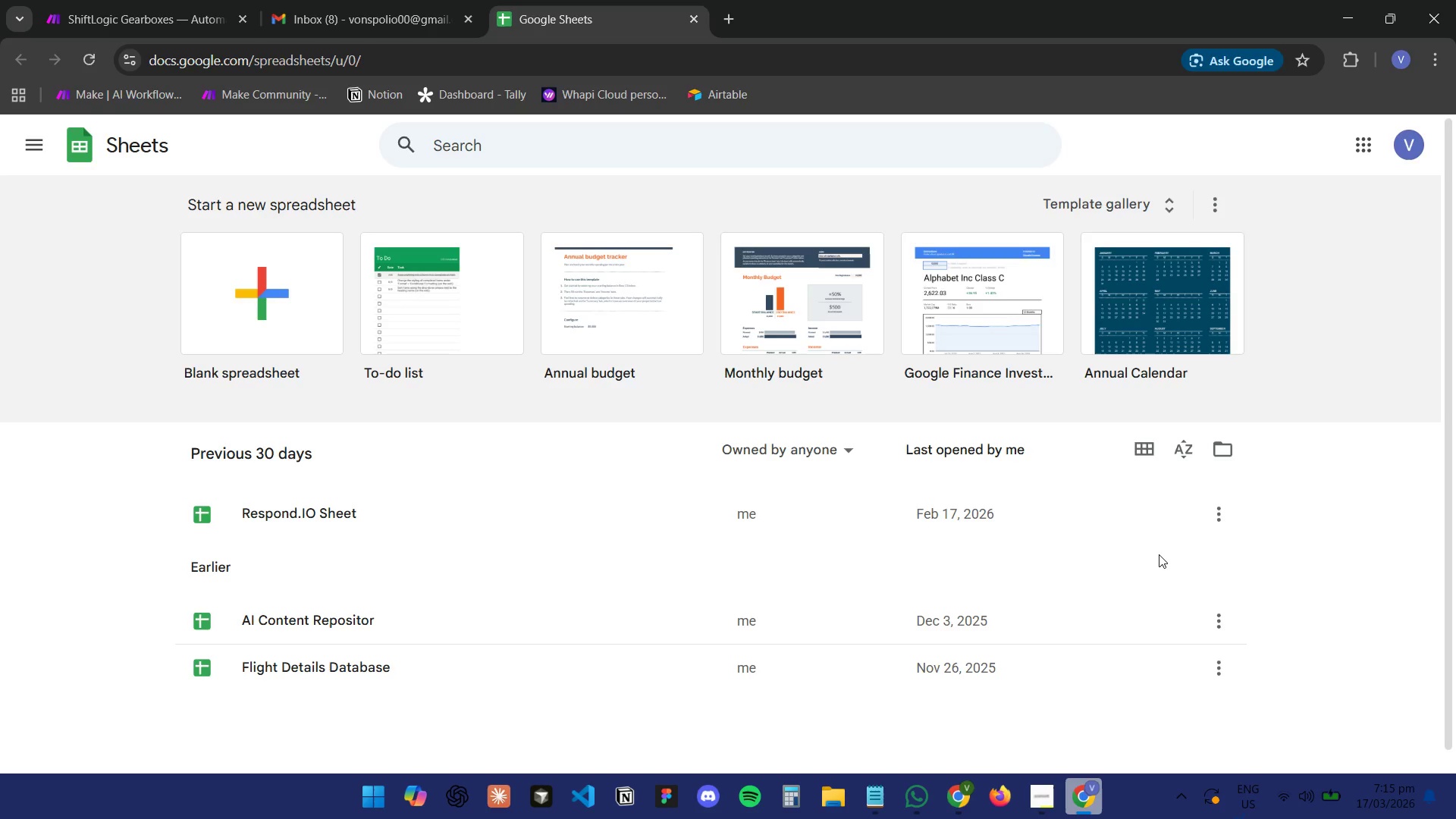 
wait(33.44)
 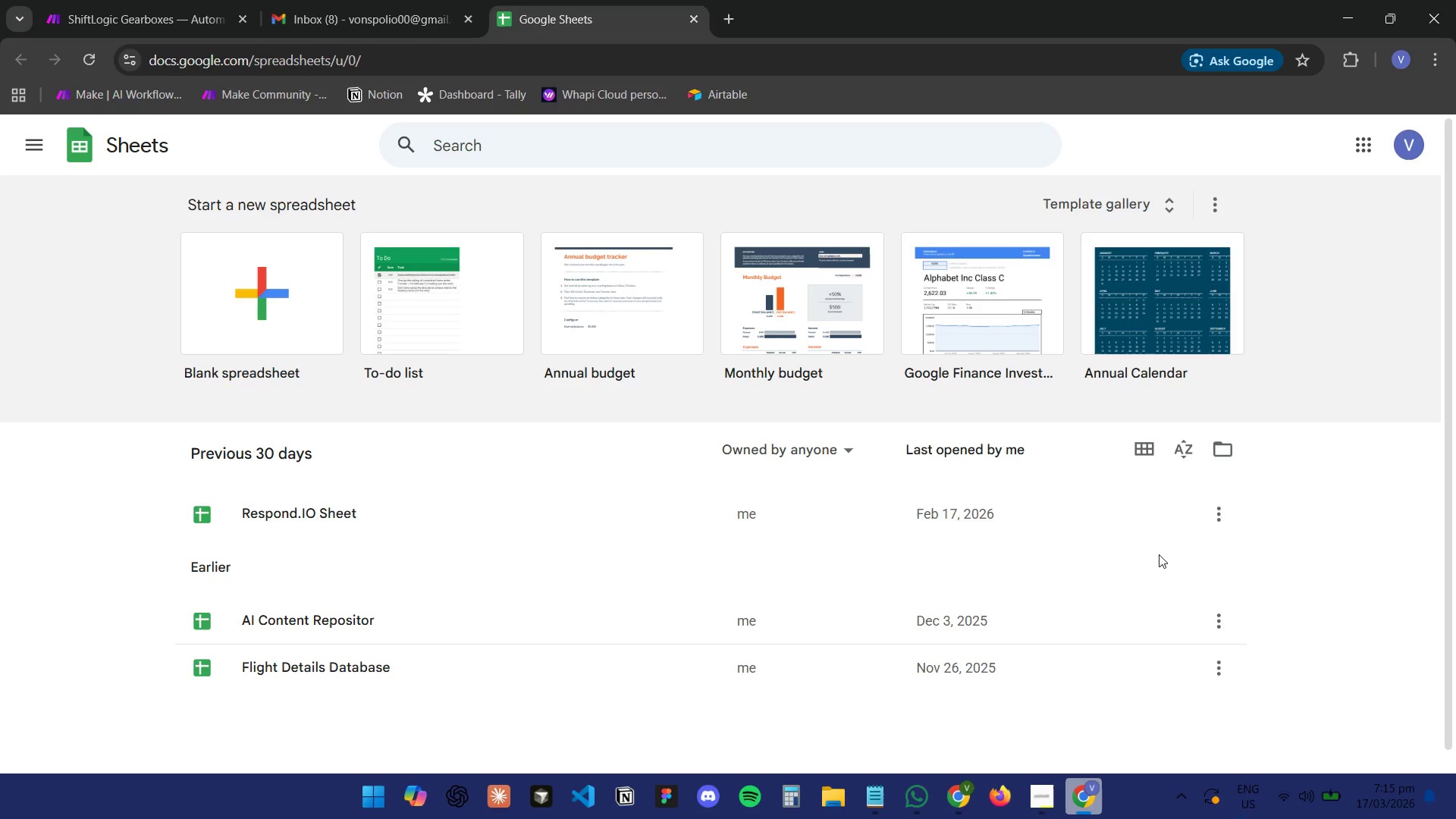 
left_click([290, 338])
 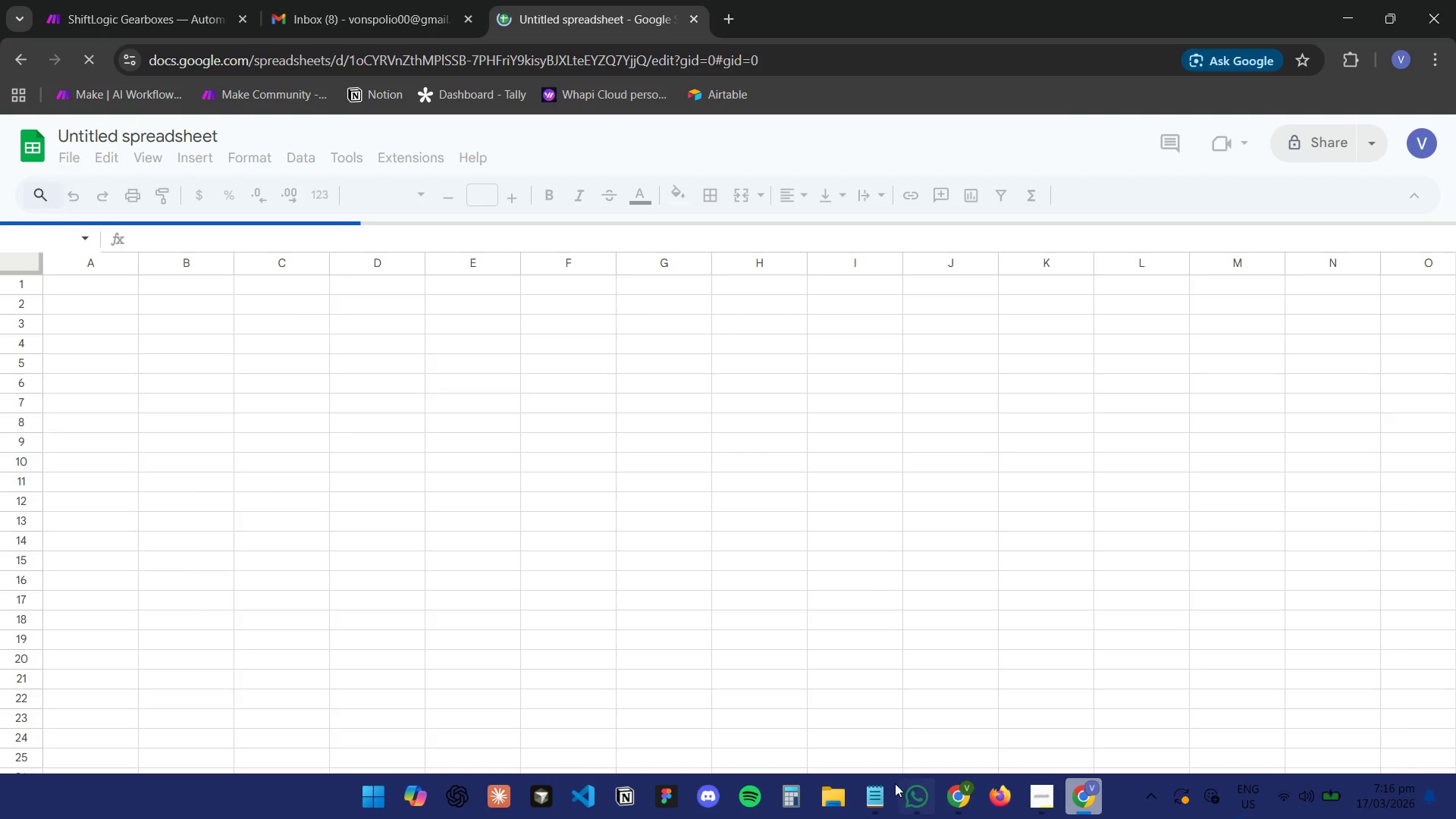 
left_click([936, 805])
 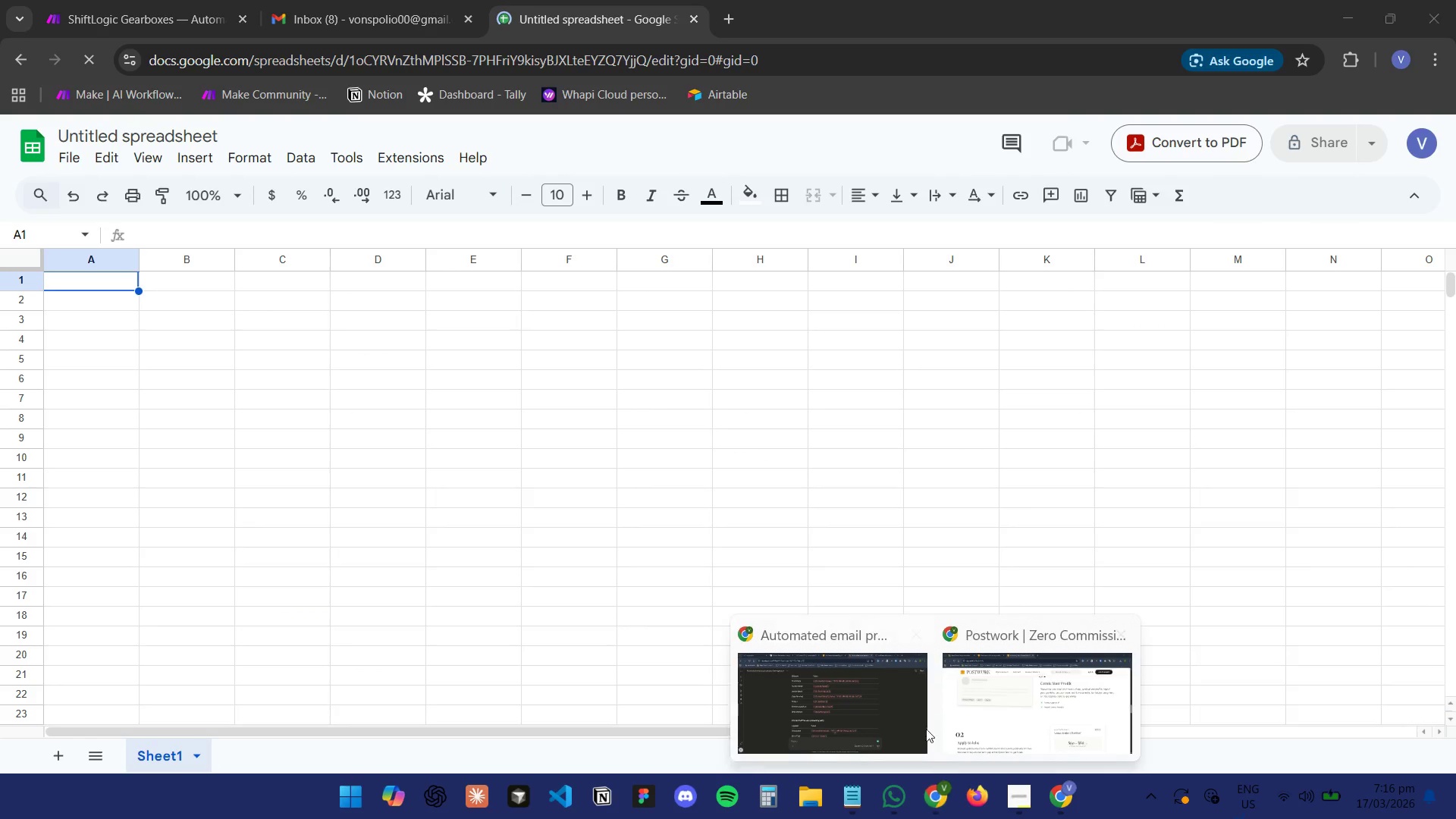 
left_click([868, 693])
 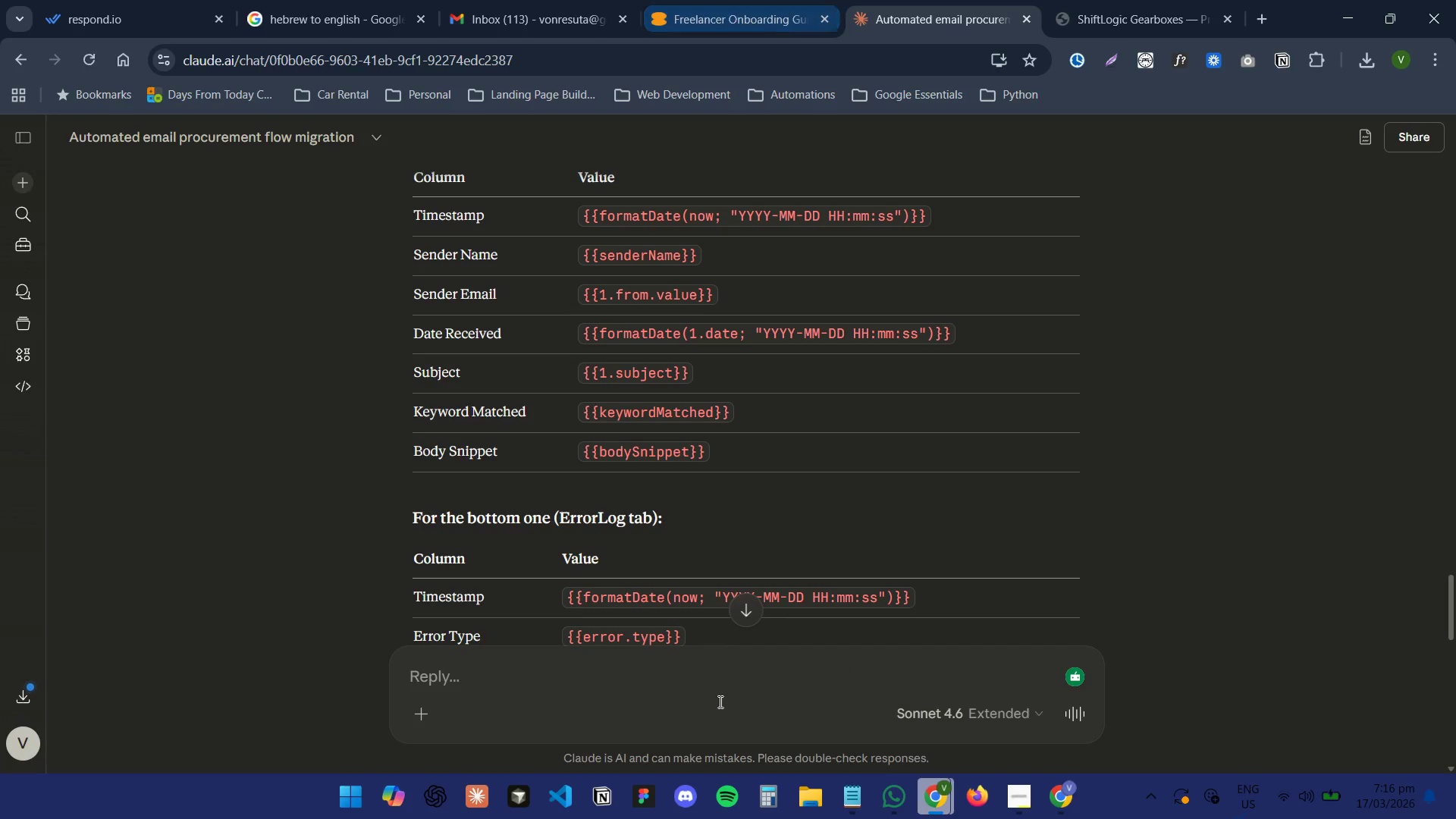 
scroll: coordinate [764, 431], scroll_direction: up, amount: 10.0
 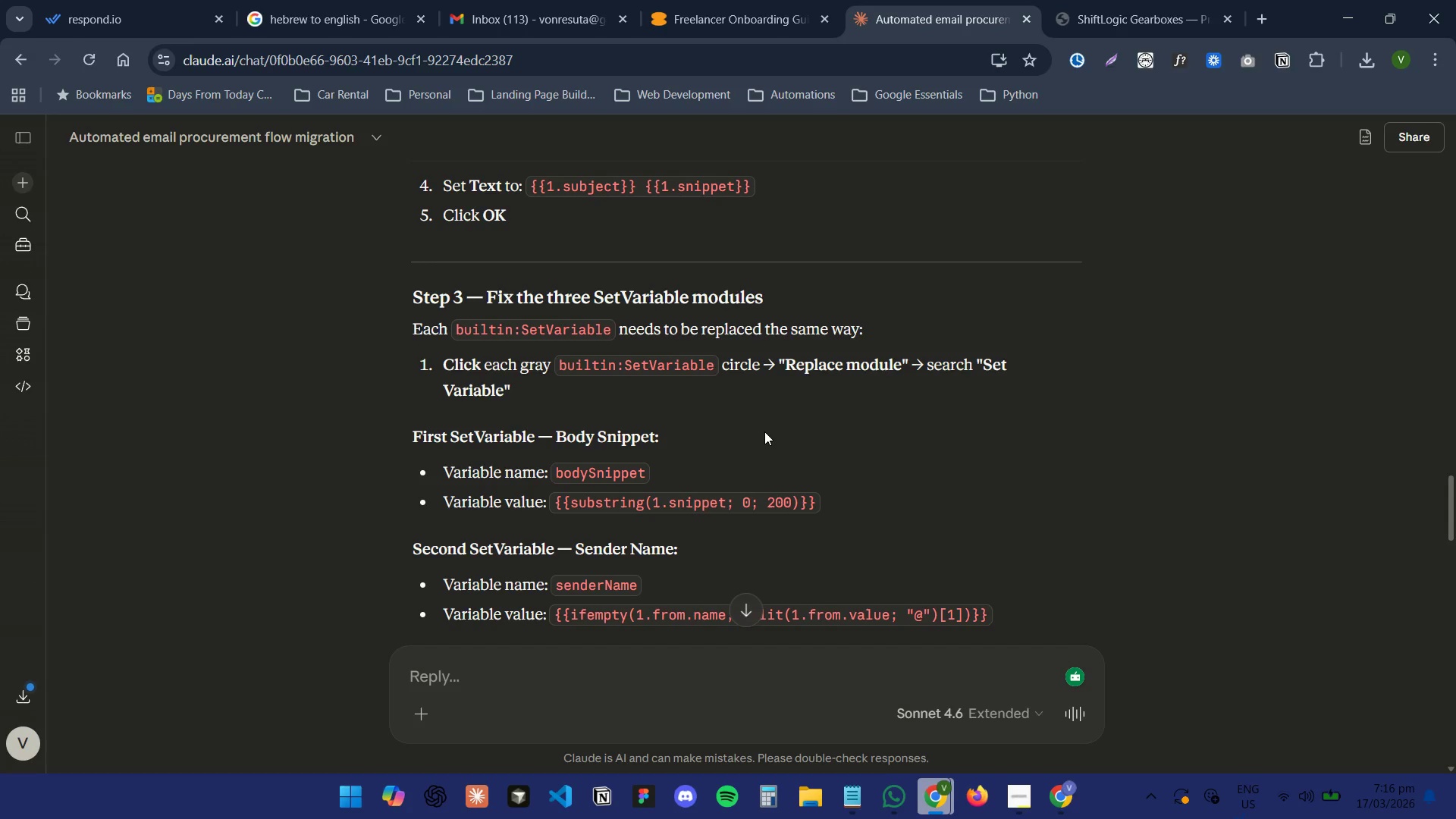 
scroll: coordinate [764, 434], scroll_direction: down, amount: 5.0
 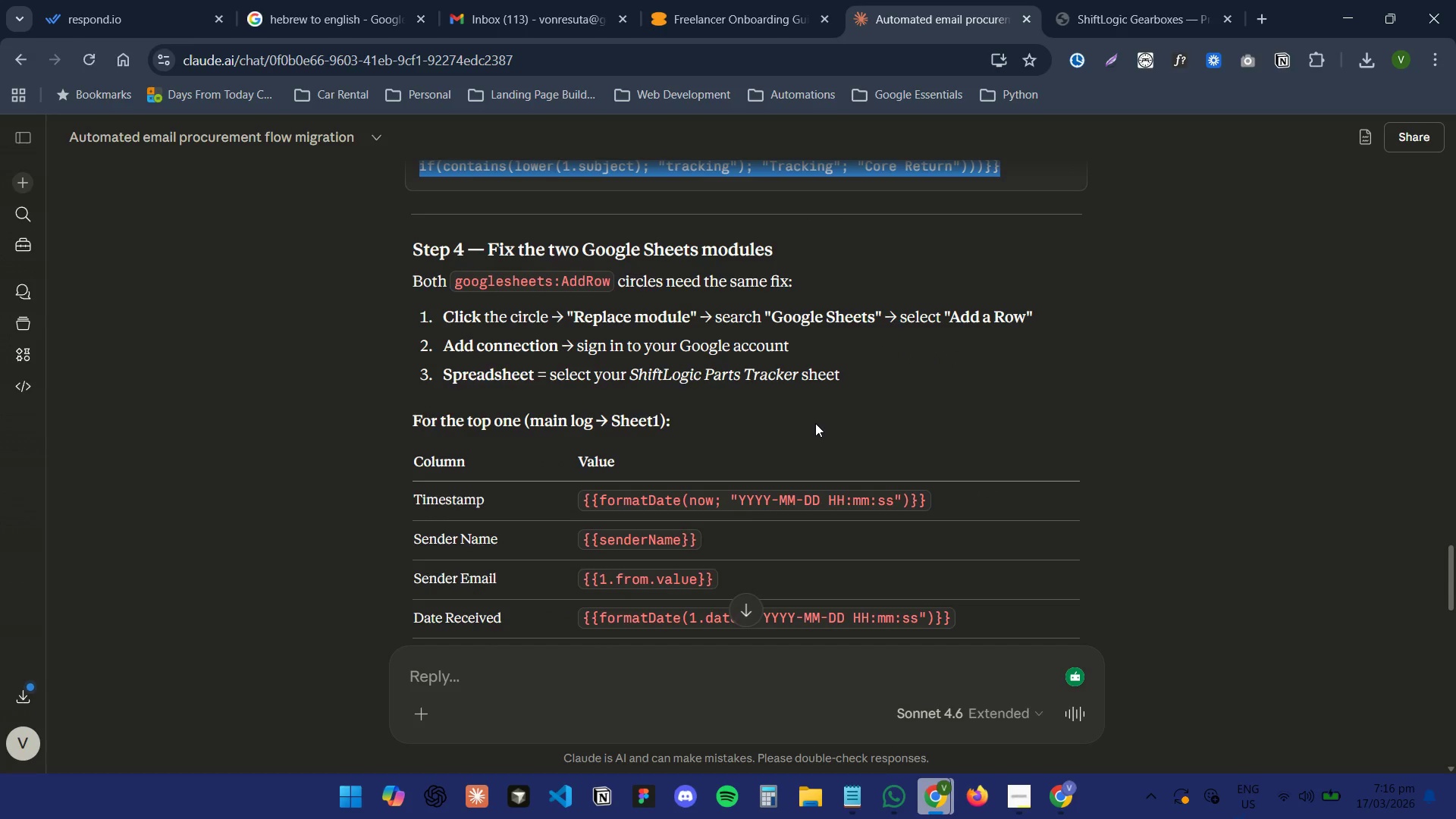 
scroll: coordinate [817, 421], scroll_direction: up, amount: 22.0
 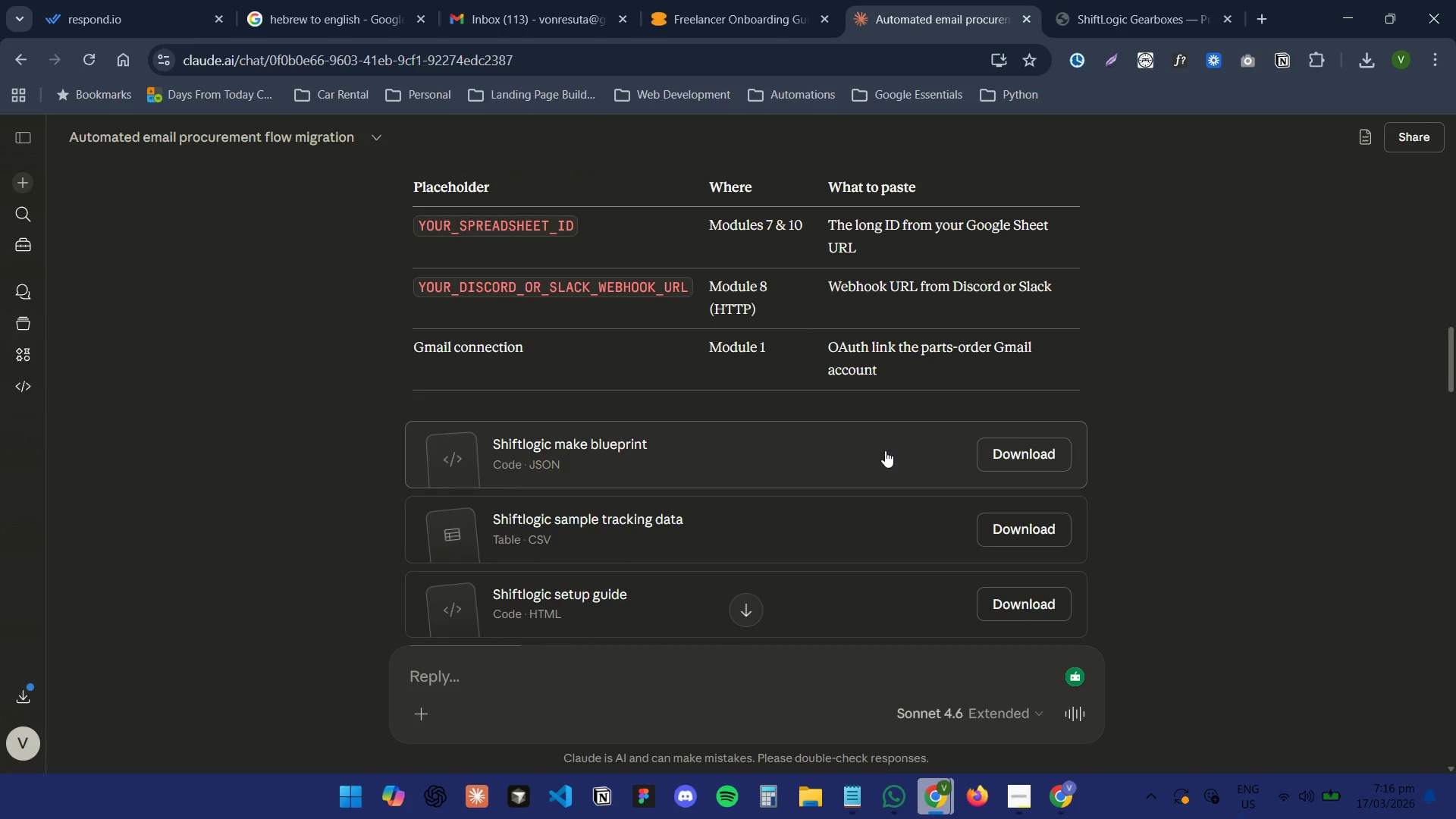 
scroll: coordinate [883, 450], scroll_direction: down, amount: 1.0
 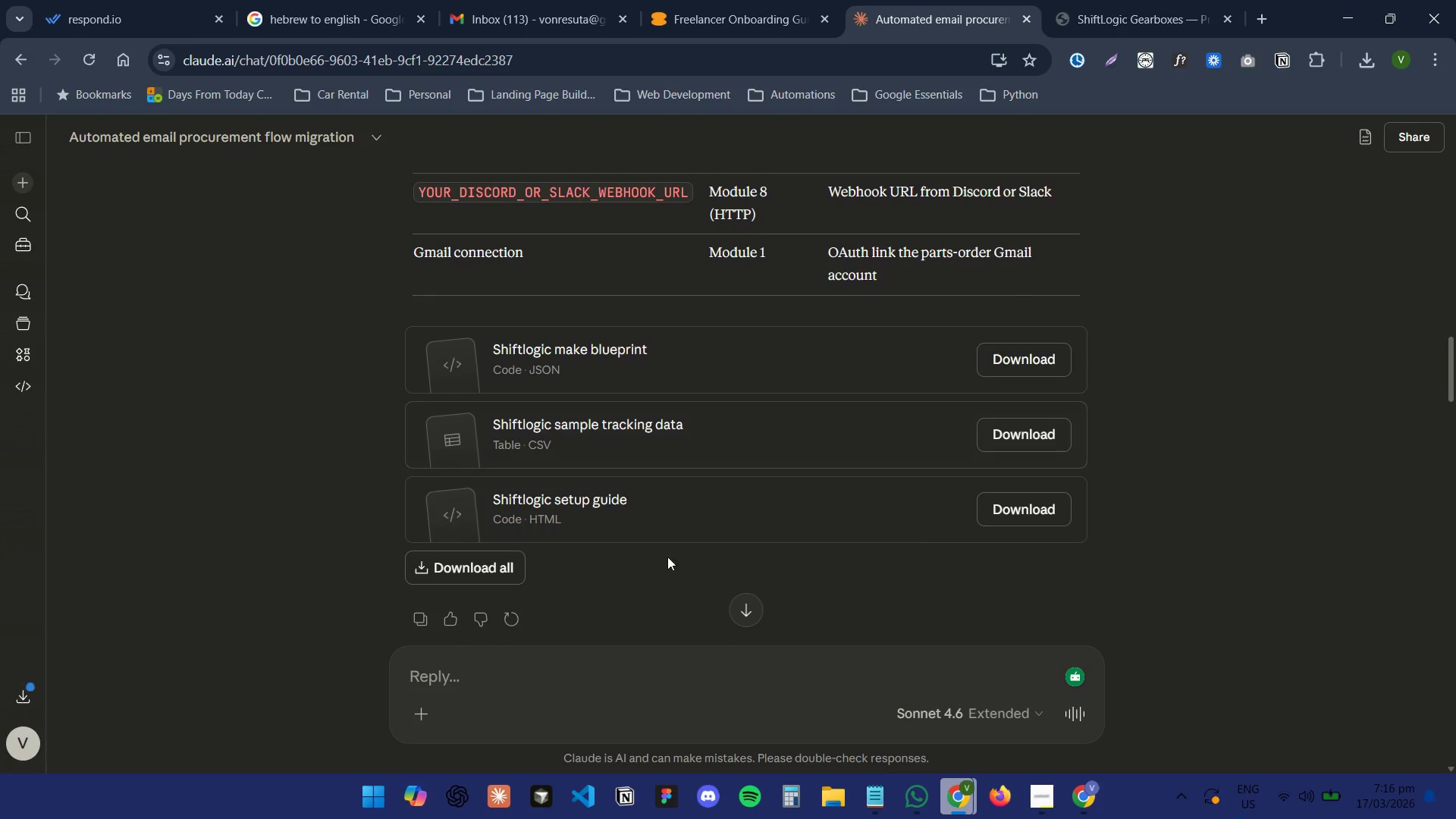 
left_click([1021, 441])
 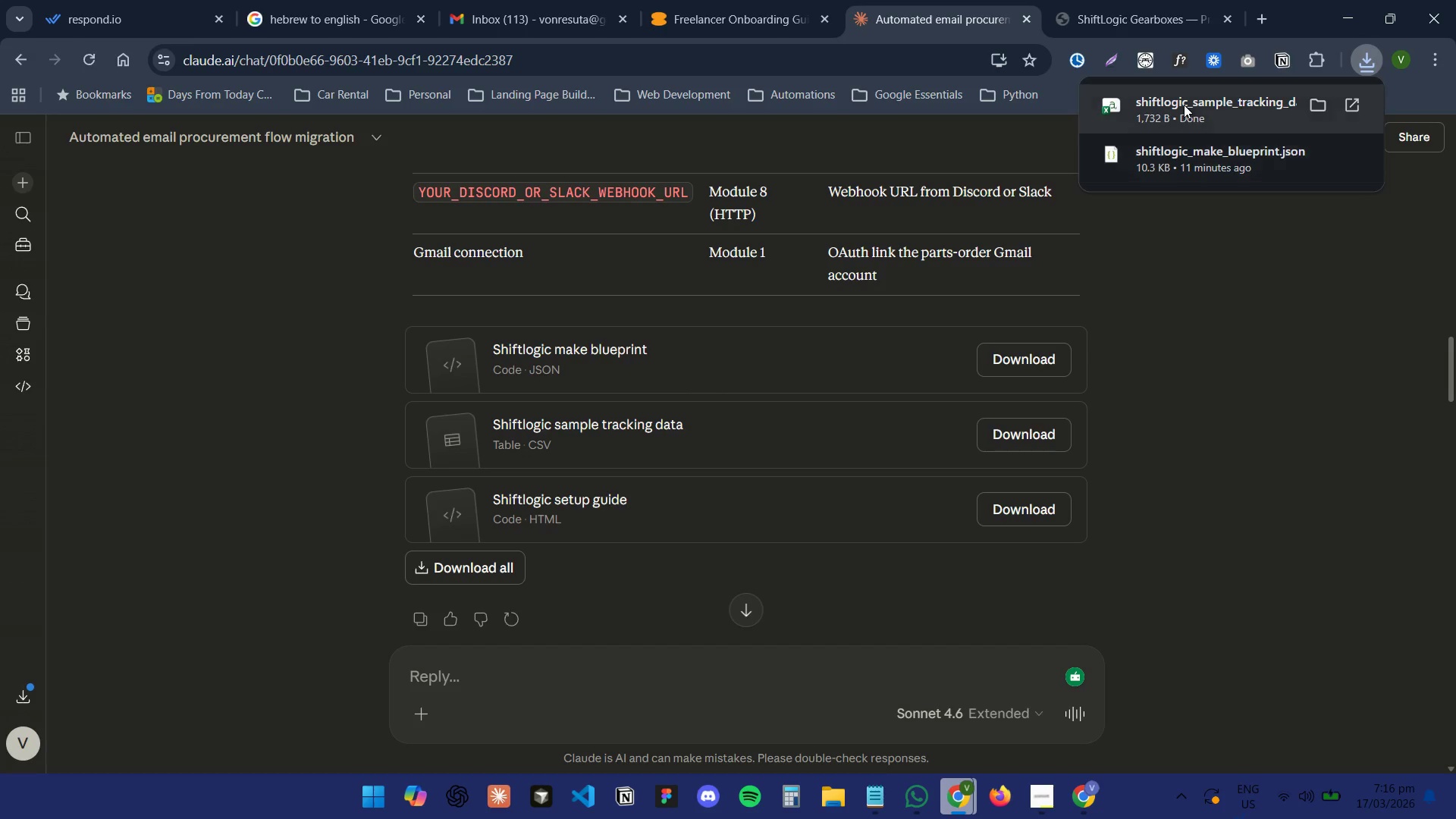 
left_click([1197, 115])
 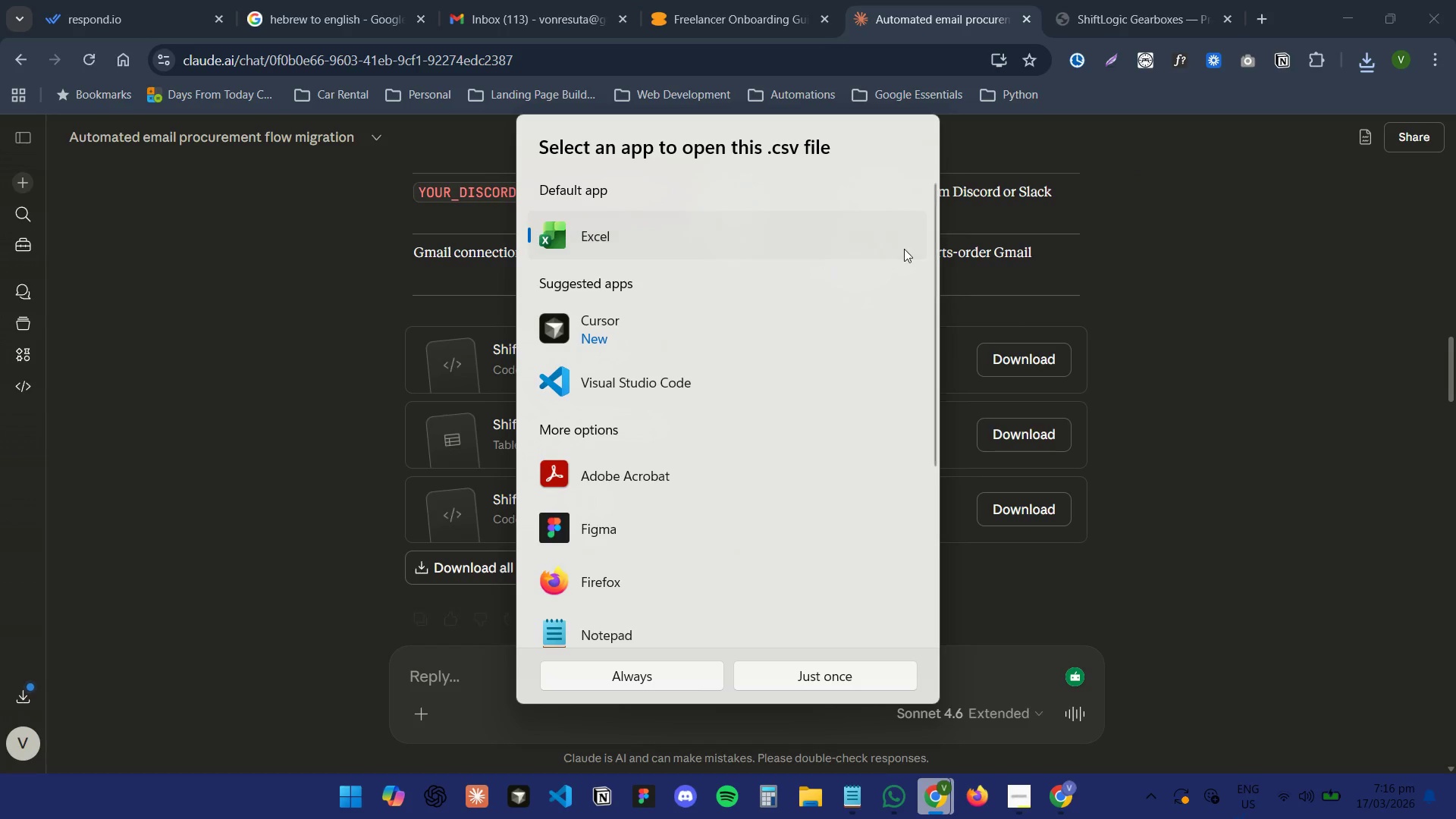 
scroll: coordinate [761, 540], scroll_direction: down, amount: 7.0
 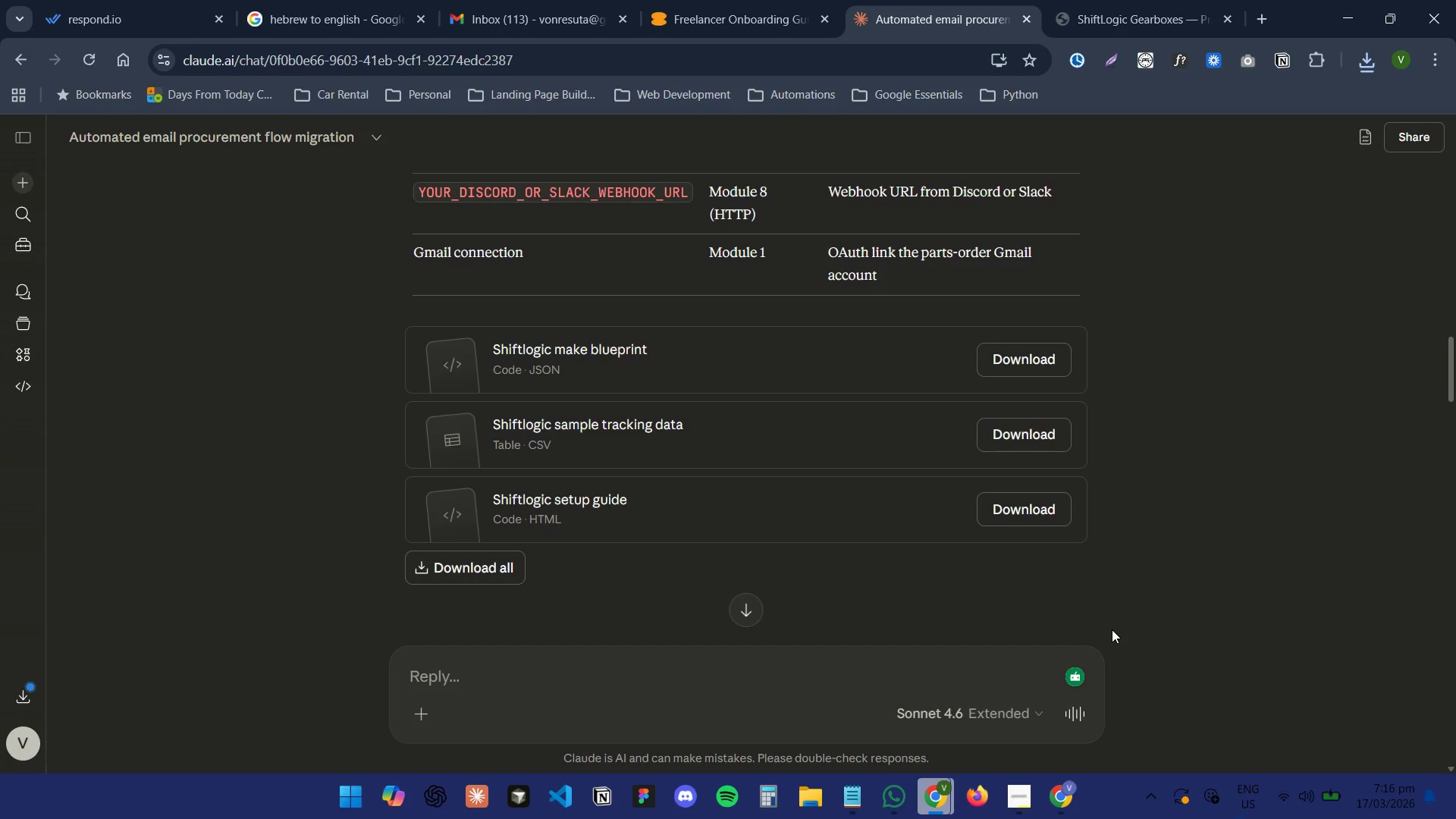 
left_click([1063, 814])
 